 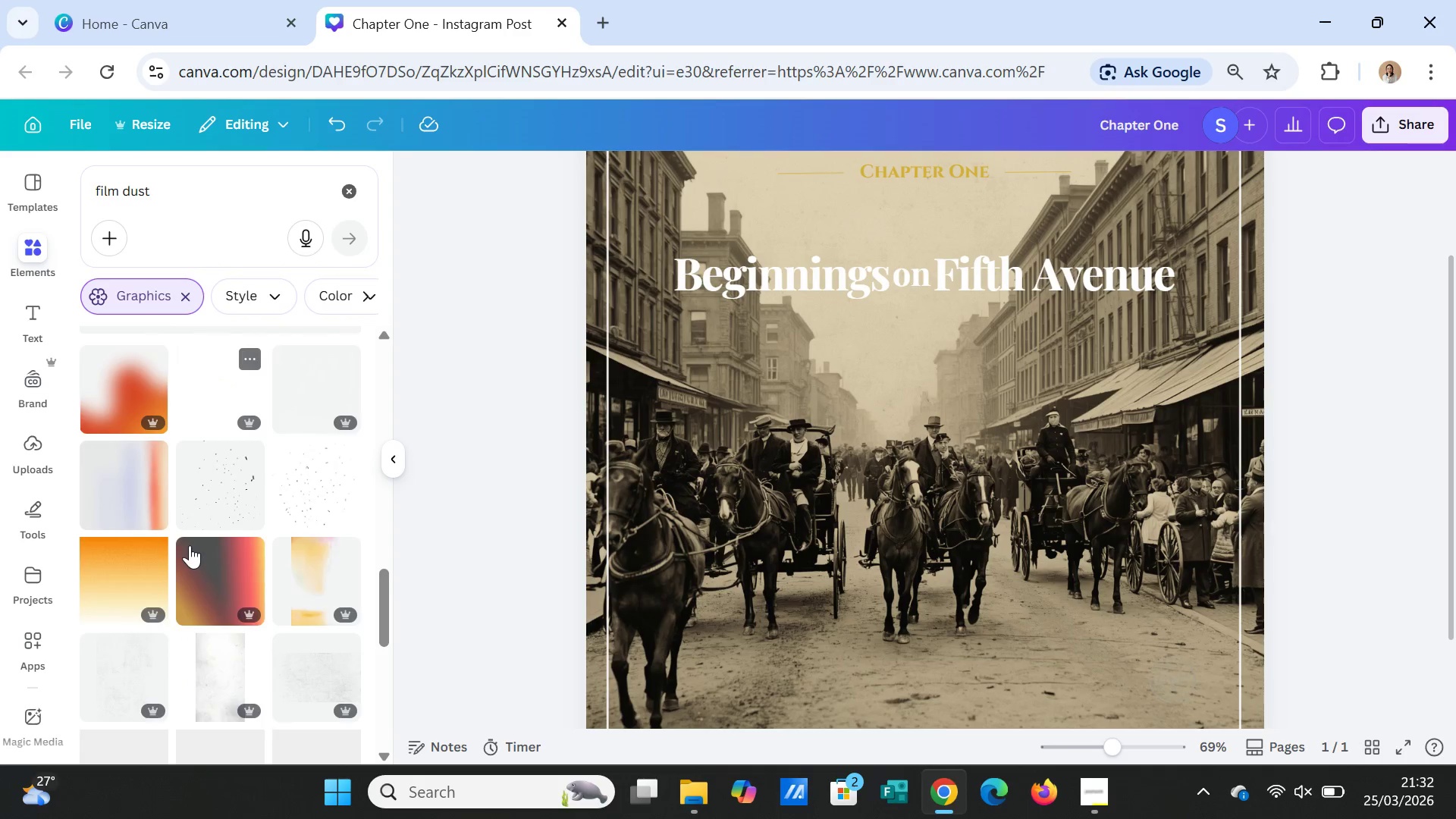 
scroll: coordinate [190, 544], scroll_direction: down, amount: 5.0
 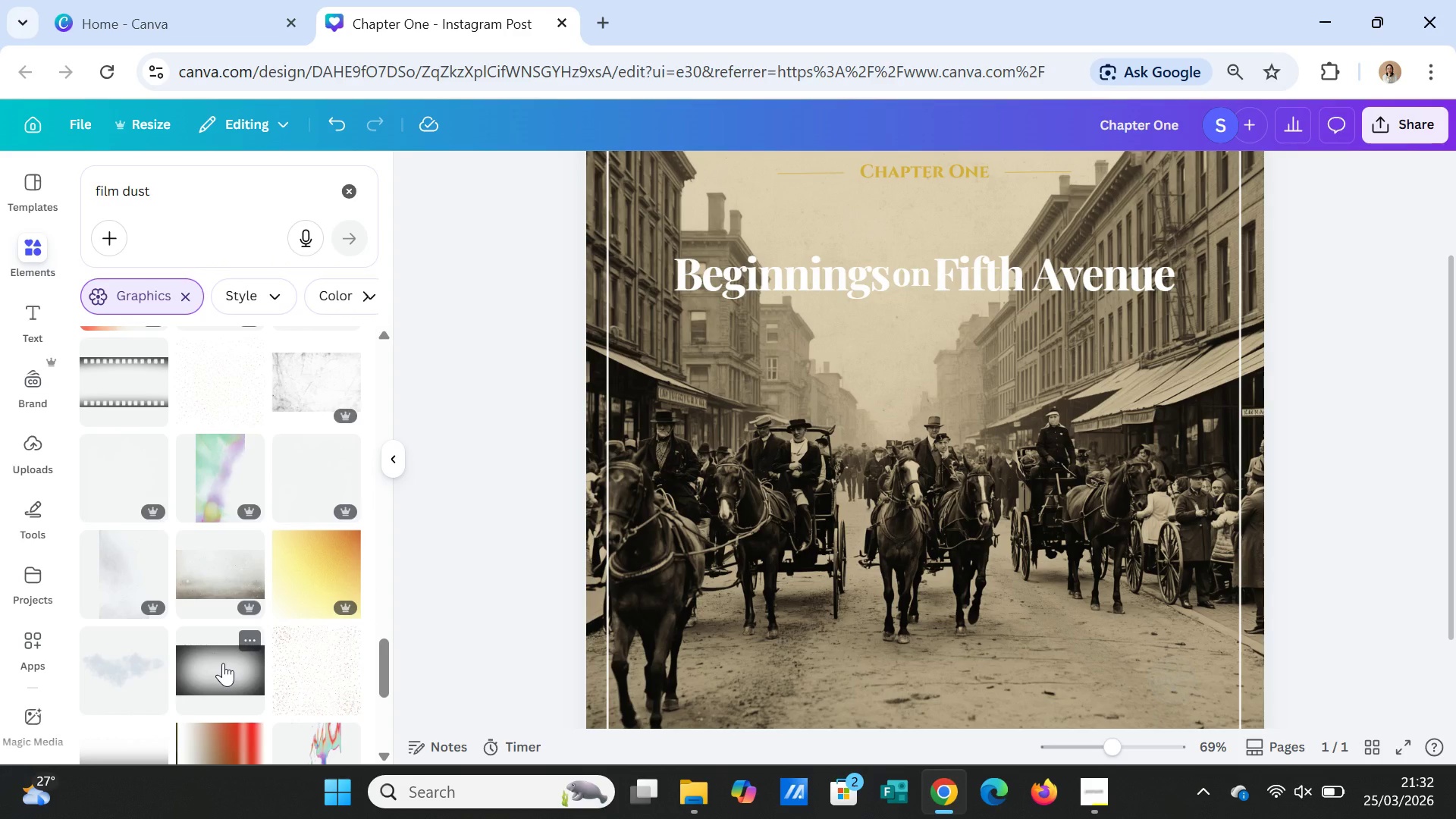 
left_click([223, 663])
 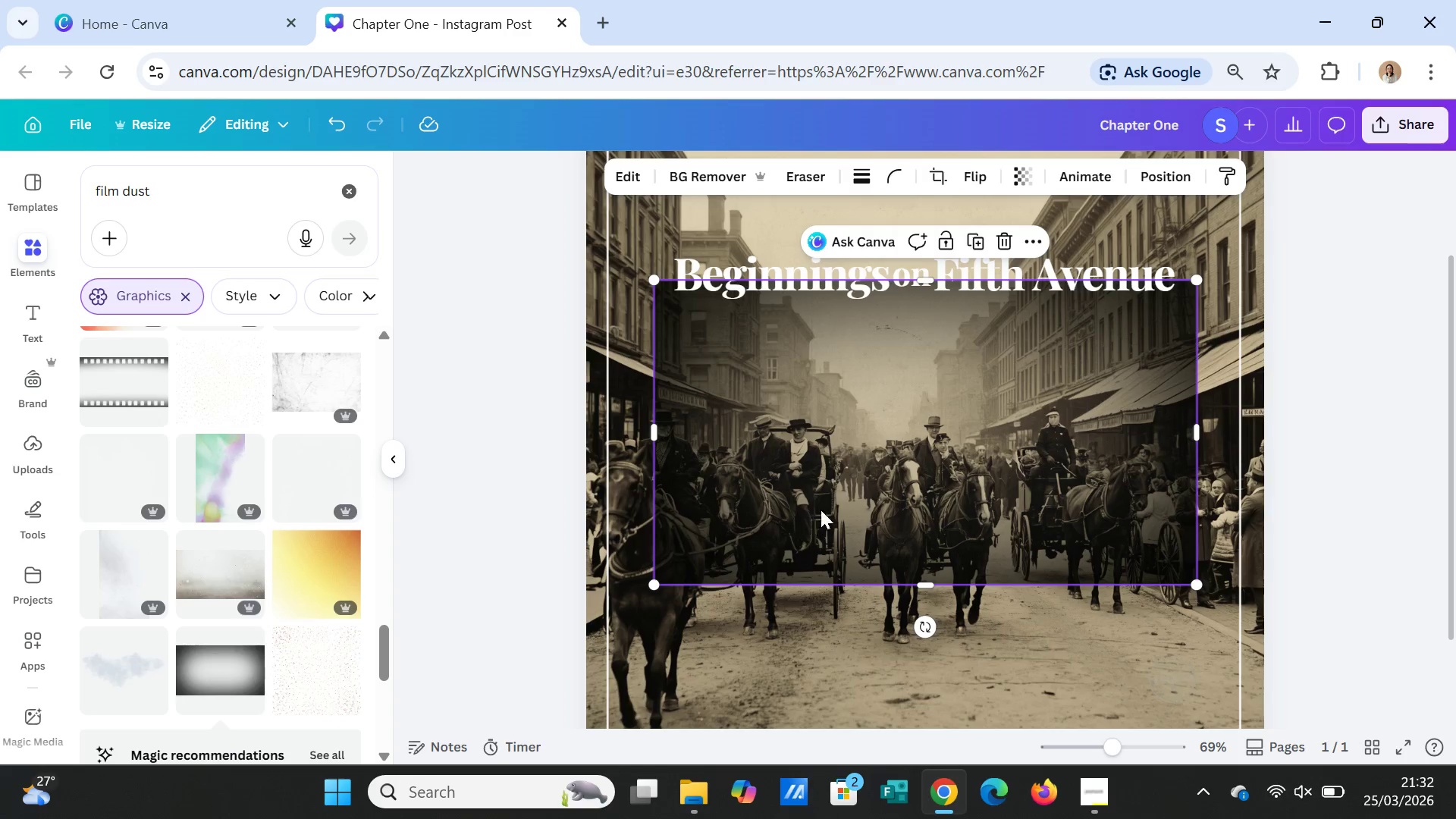 
scroll: coordinate [1012, 469], scroll_direction: up, amount: 1.0
 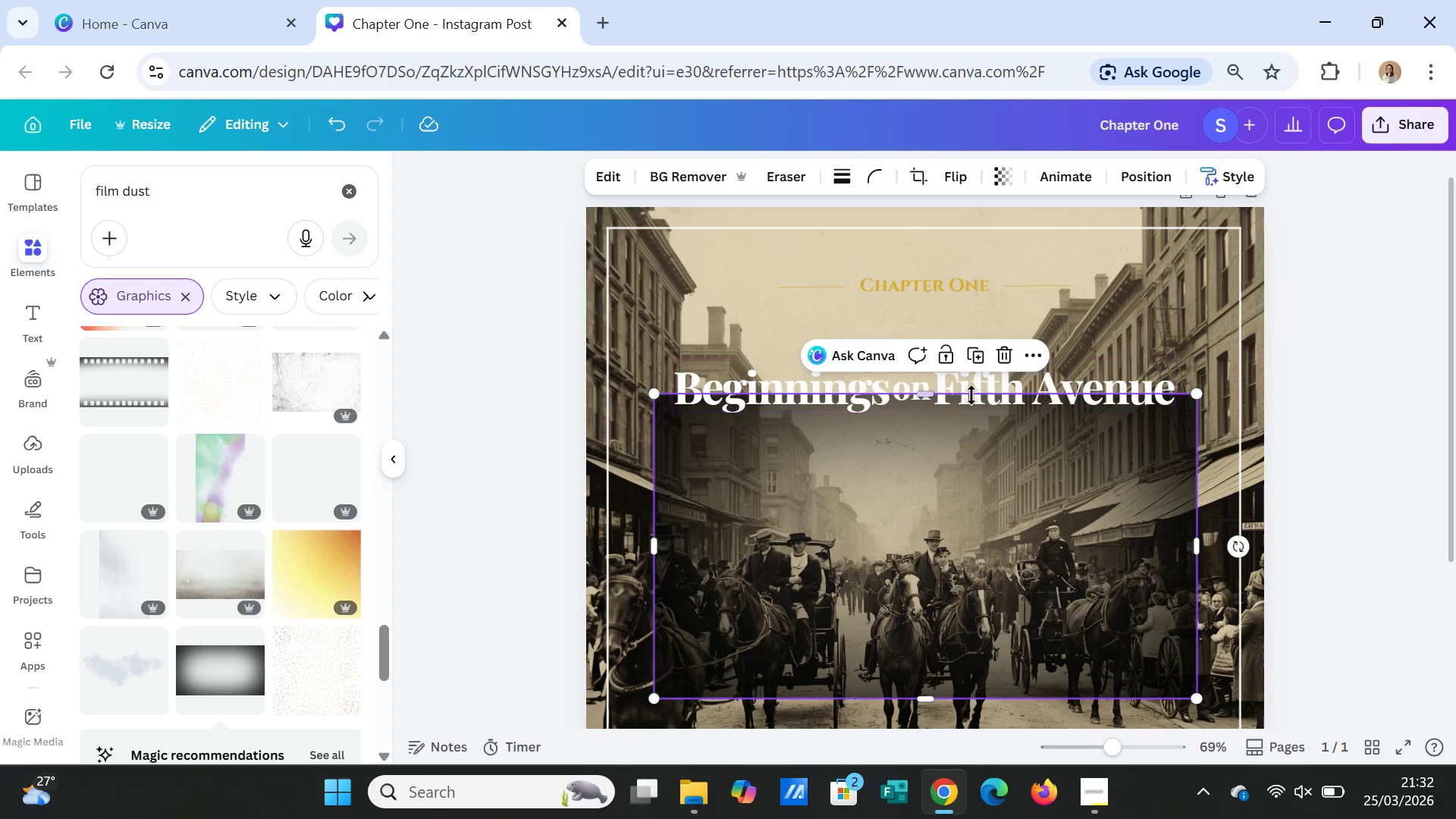 
left_click_drag(start_coordinate=[921, 392], to_coordinate=[912, 202])
 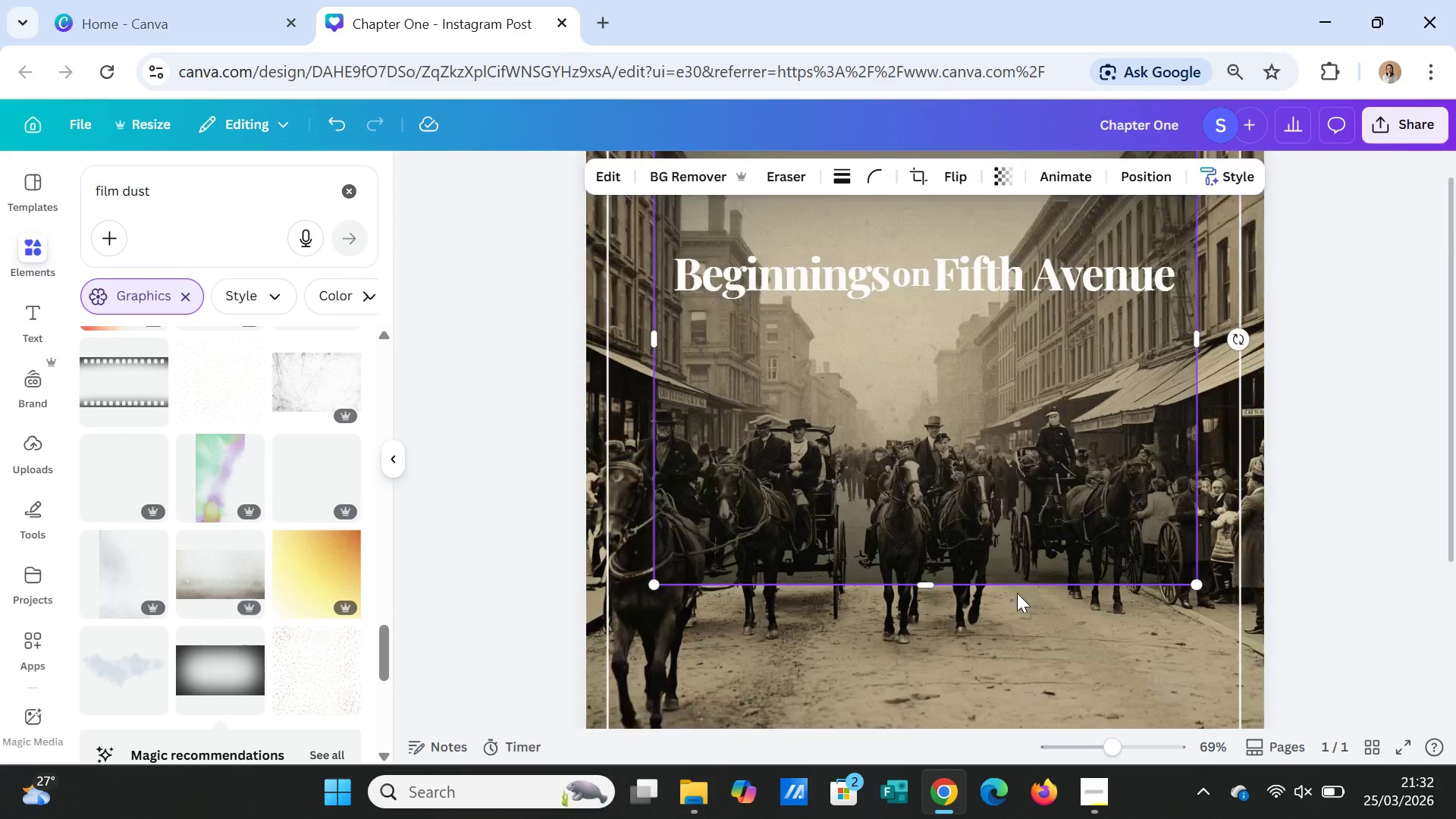 
scroll: coordinate [1017, 593], scroll_direction: down, amount: 2.0
 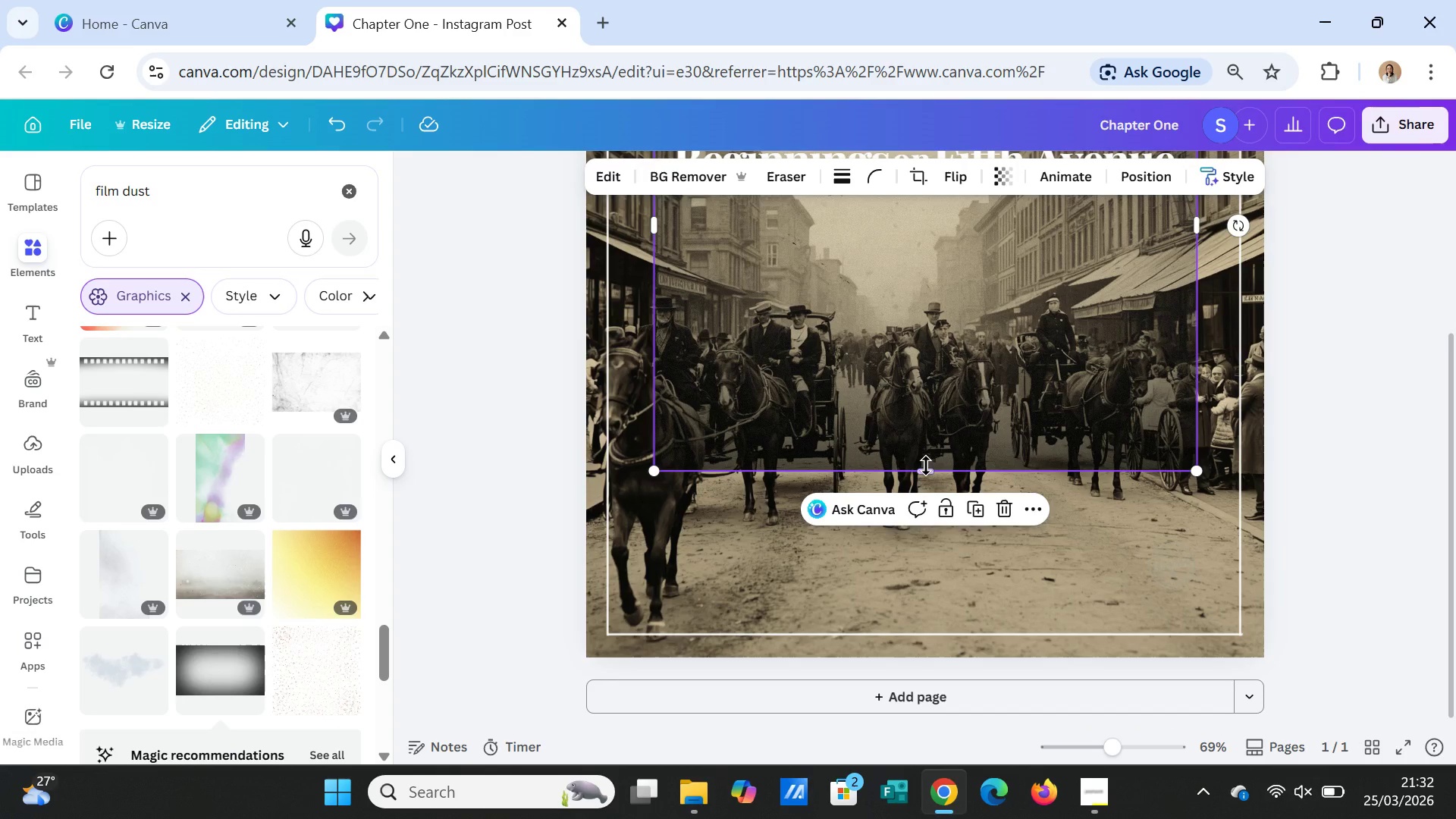 
left_click_drag(start_coordinate=[926, 466], to_coordinate=[959, 652])
 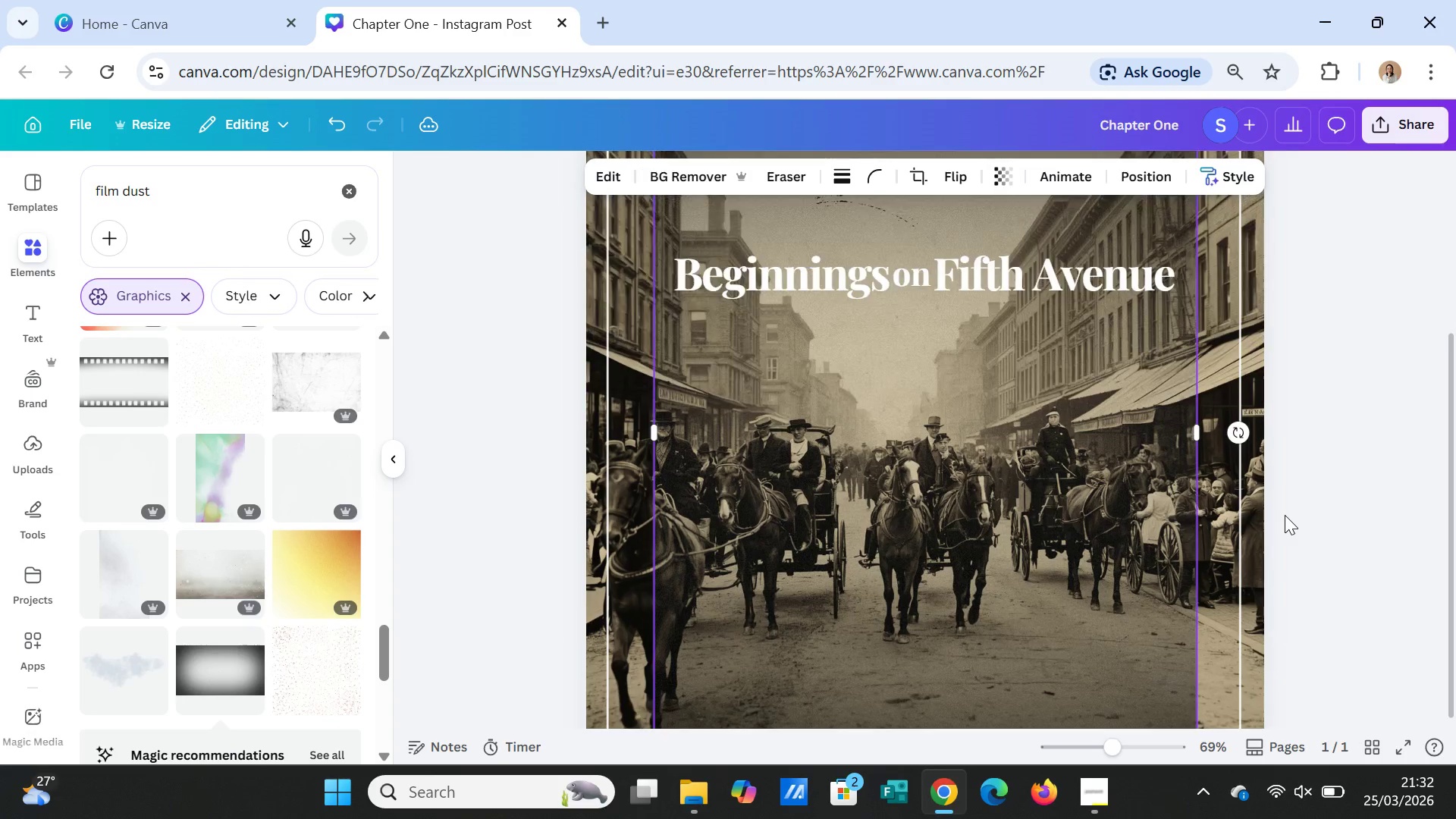 
scroll: coordinate [1285, 515], scroll_direction: up, amount: 1.0
 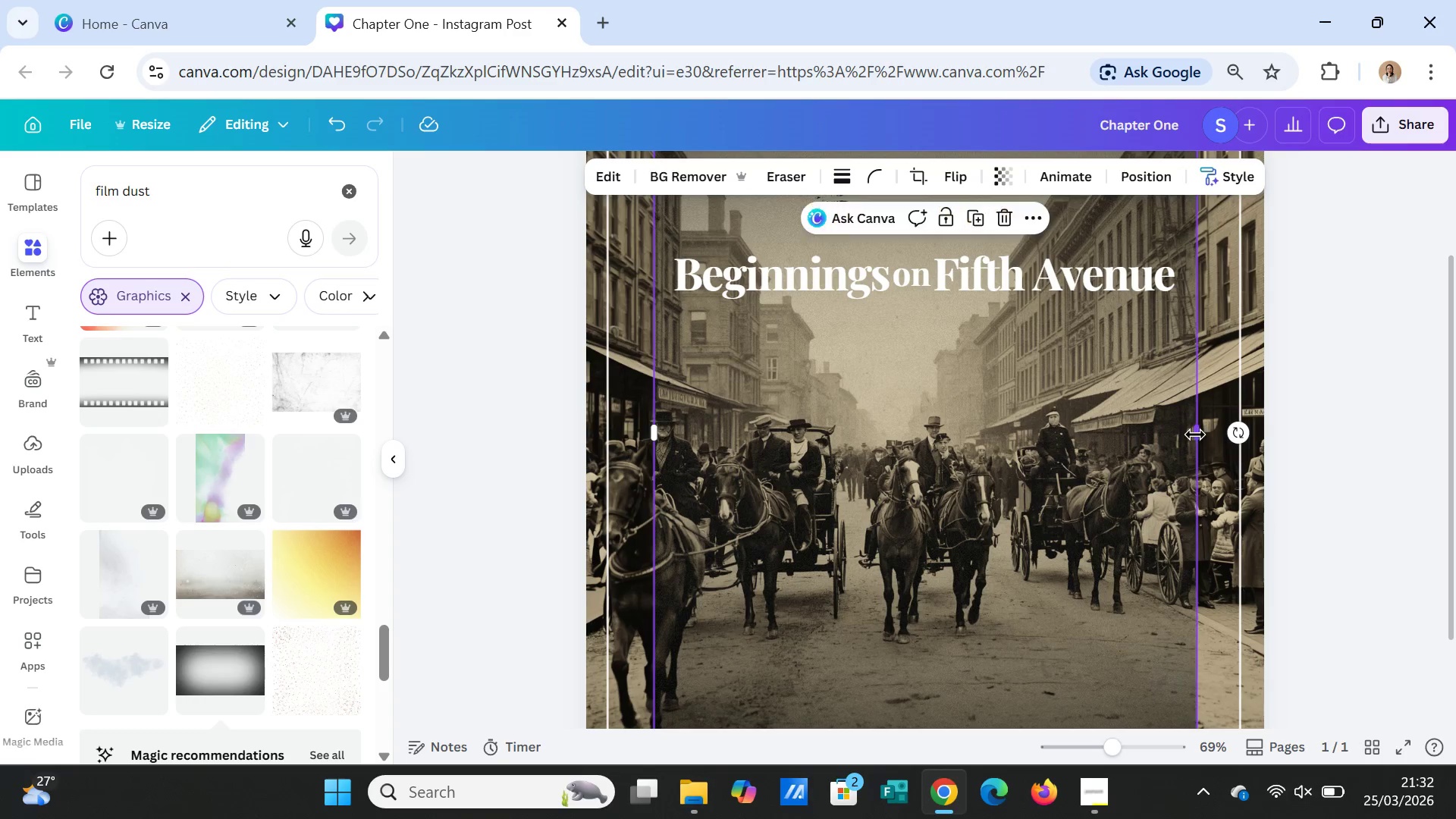 
left_click_drag(start_coordinate=[1195, 433], to_coordinate=[1262, 441])
 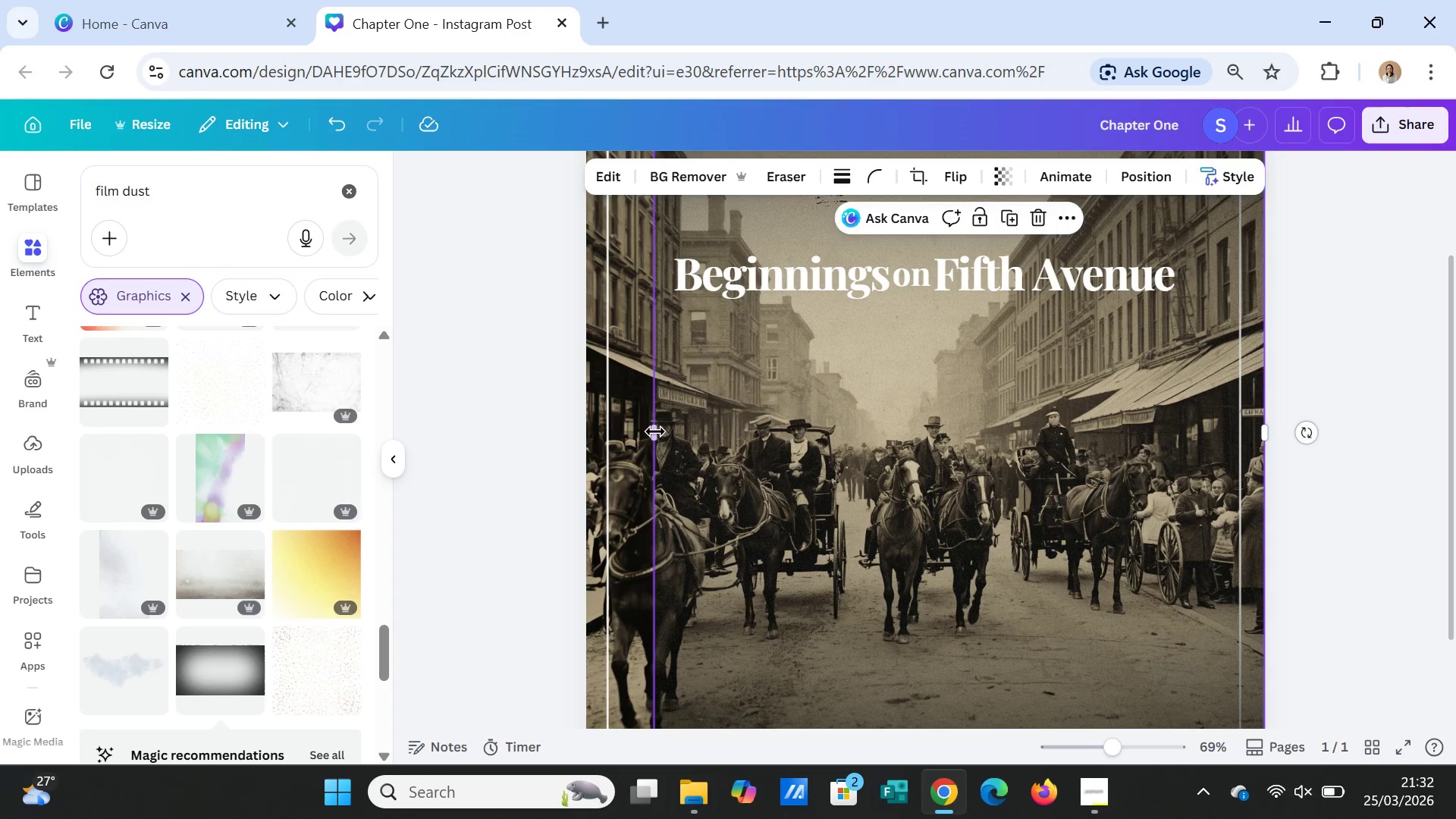 
left_click_drag(start_coordinate=[655, 431], to_coordinate=[588, 429])
 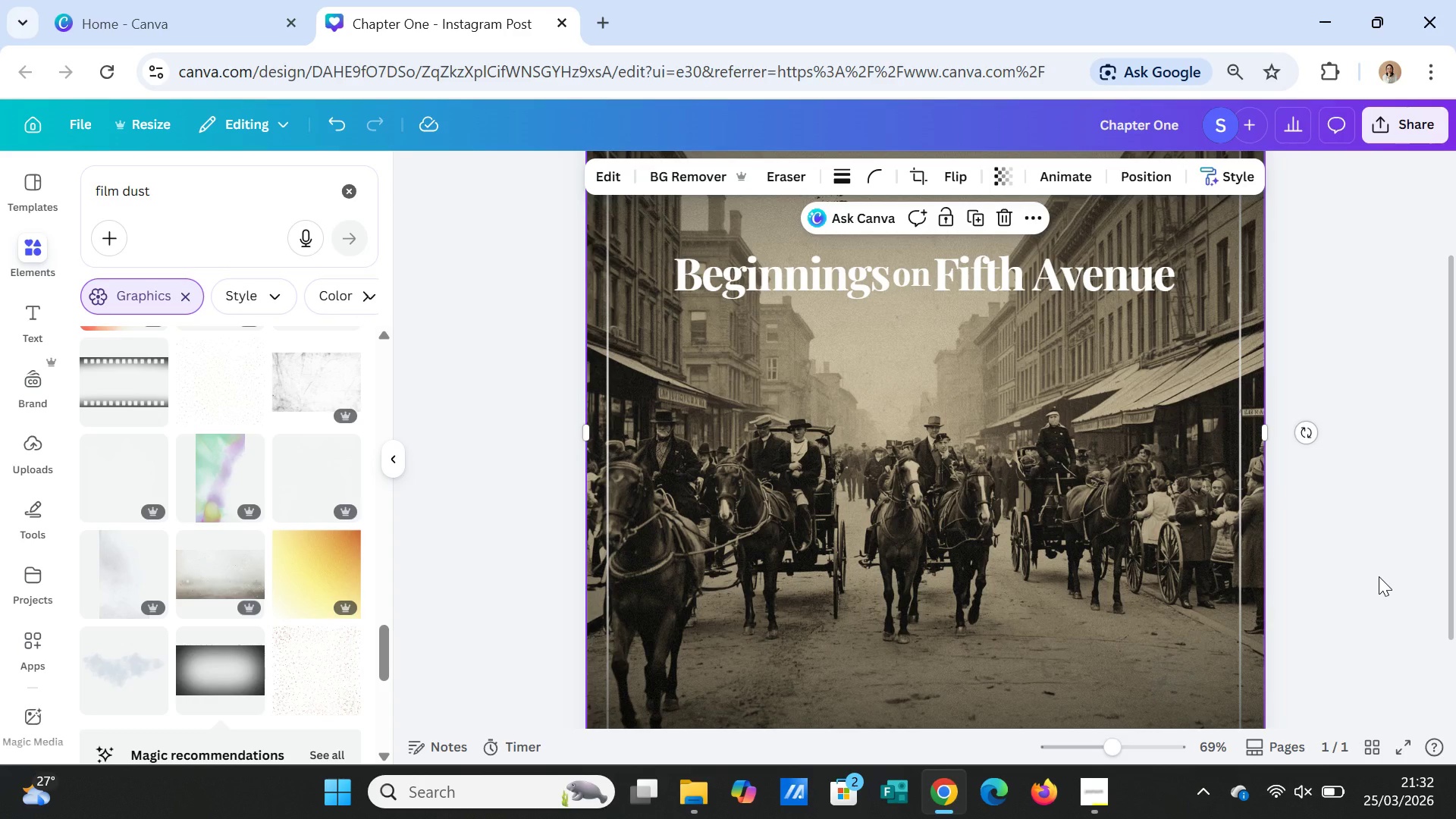 
left_click([1379, 576])
 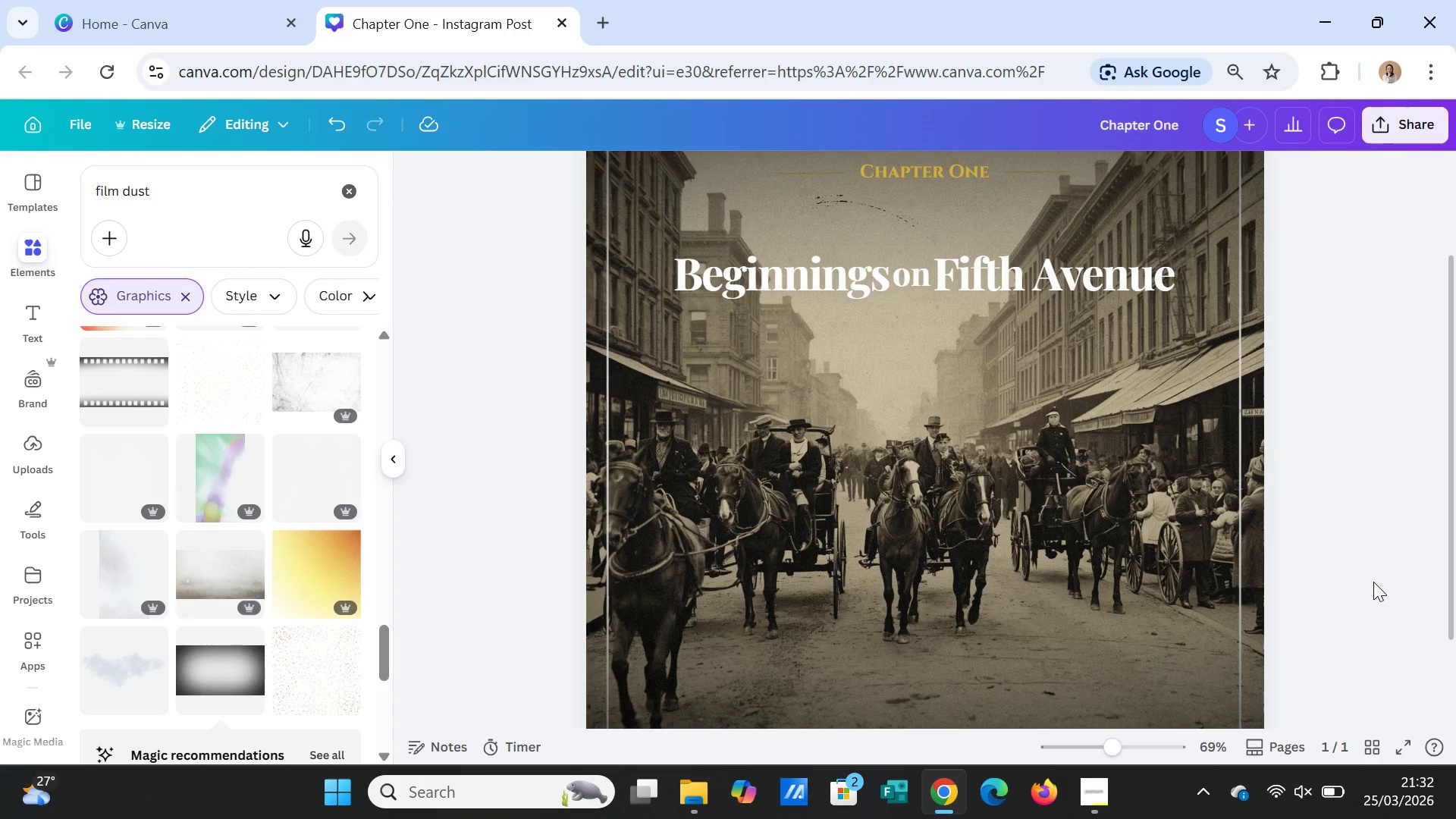 
scroll: coordinate [1373, 584], scroll_direction: down, amount: 1.0
 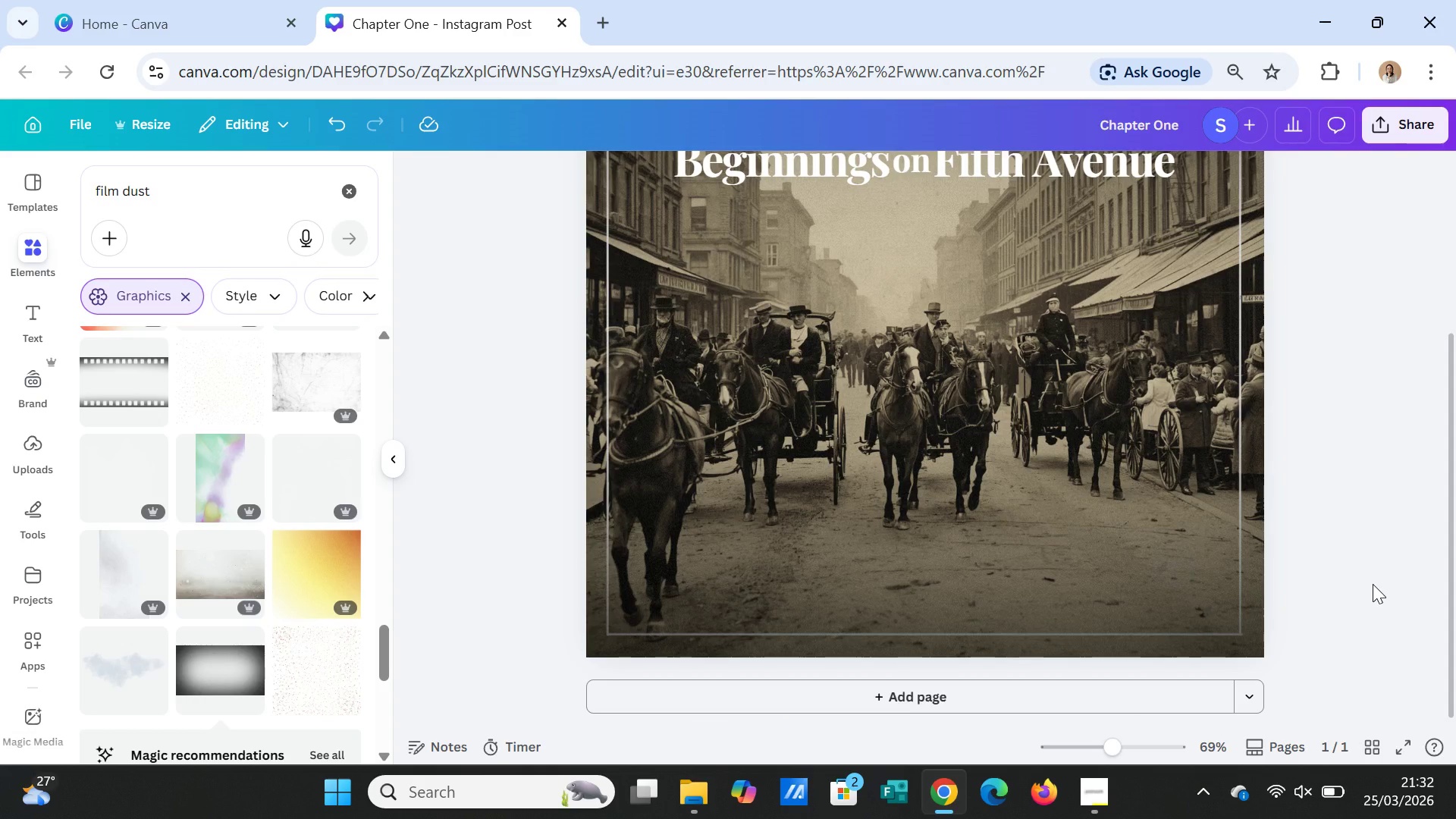 
scroll: coordinate [1373, 584], scroll_direction: up, amount: 2.0
 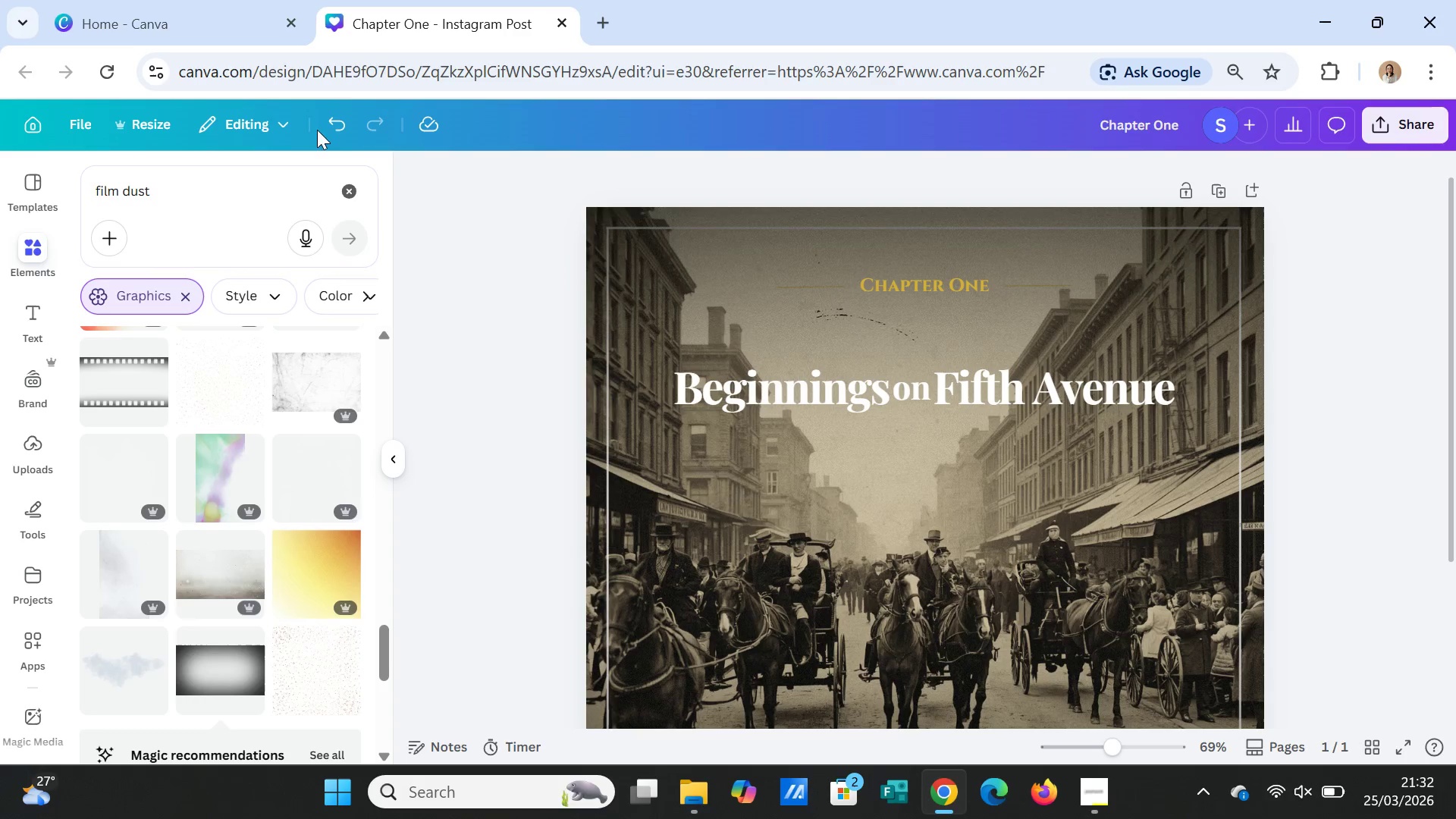 
double_click([328, 121])
 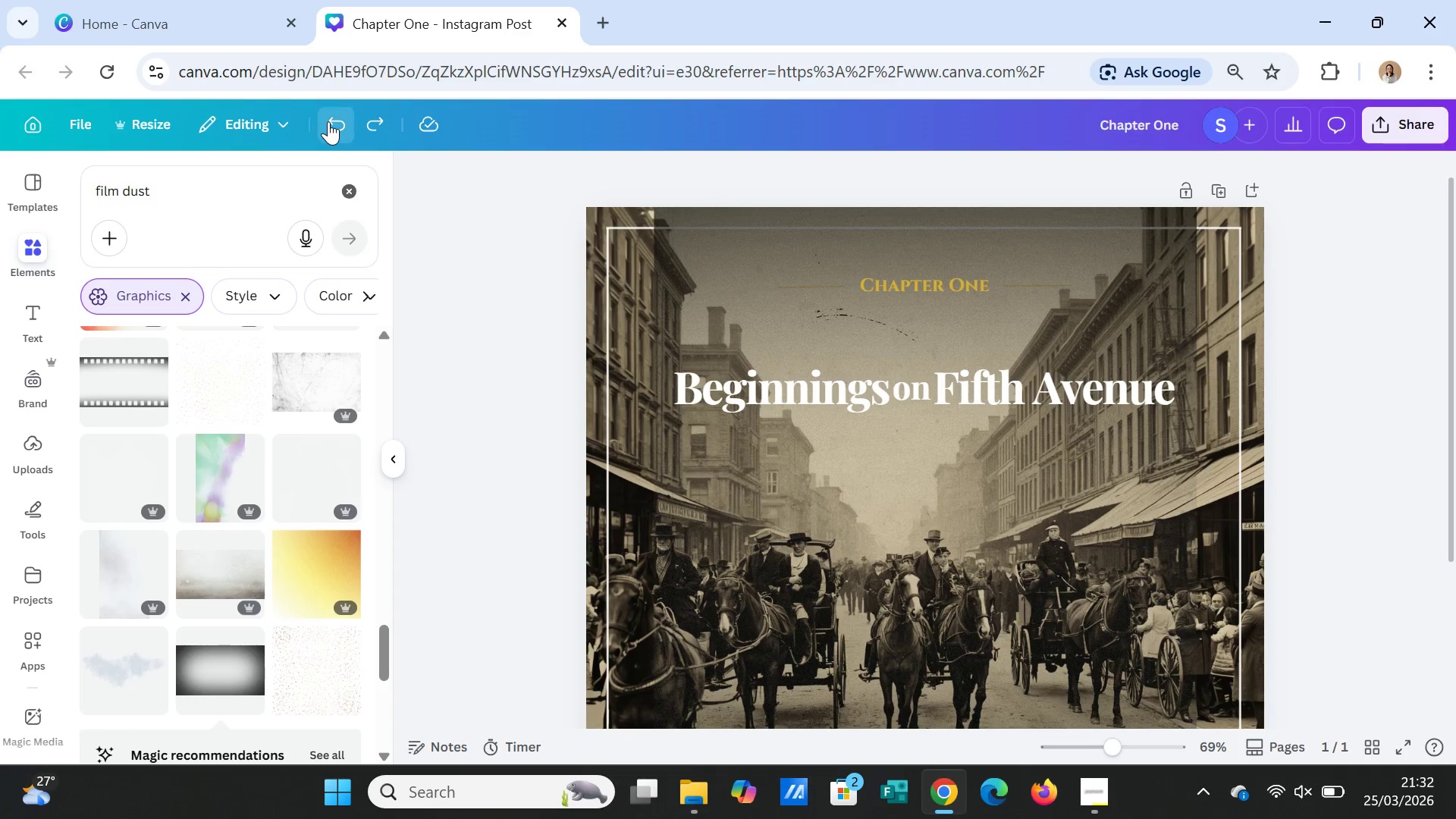 
double_click([328, 121])
 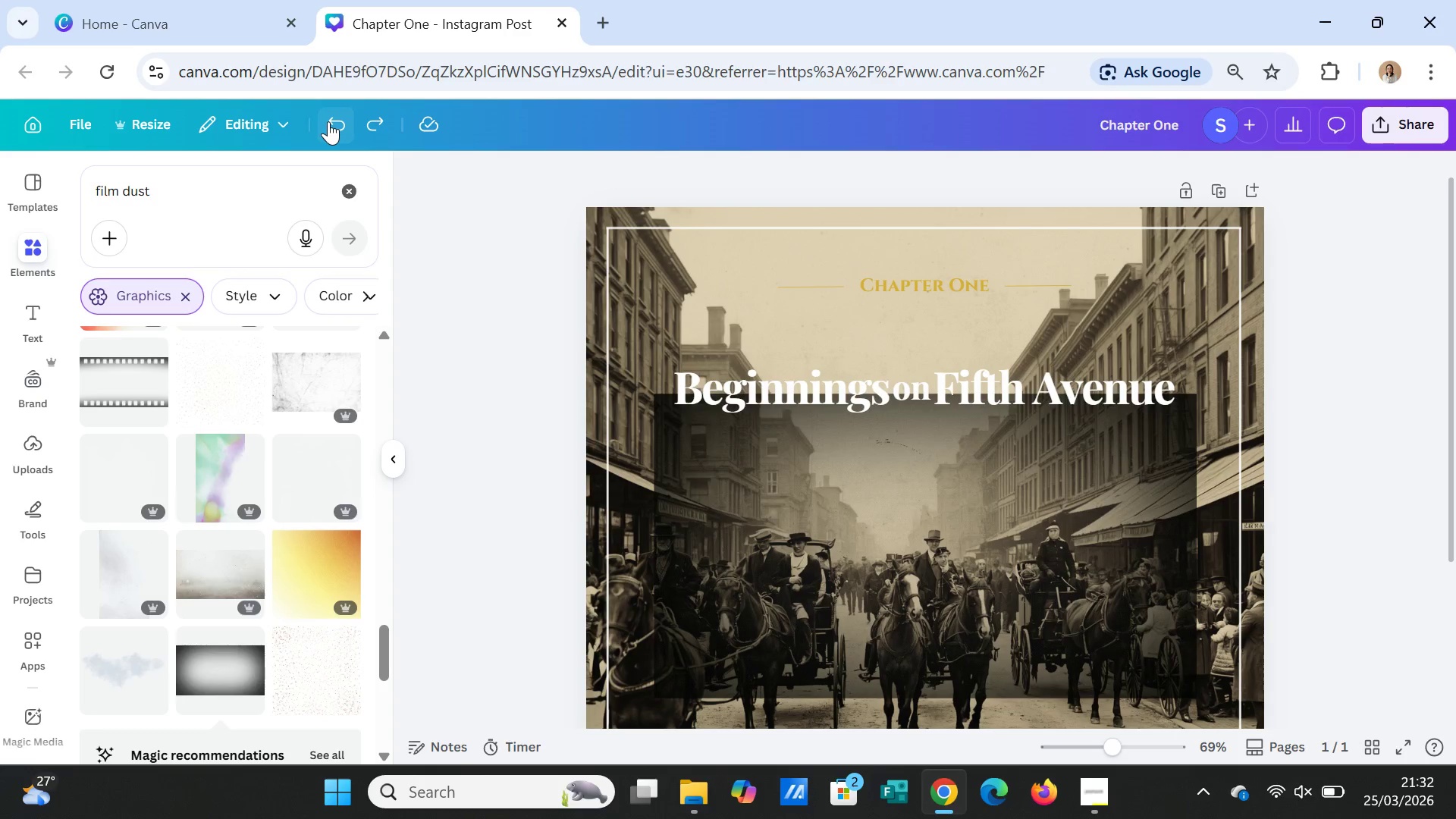 
triple_click([328, 121])
 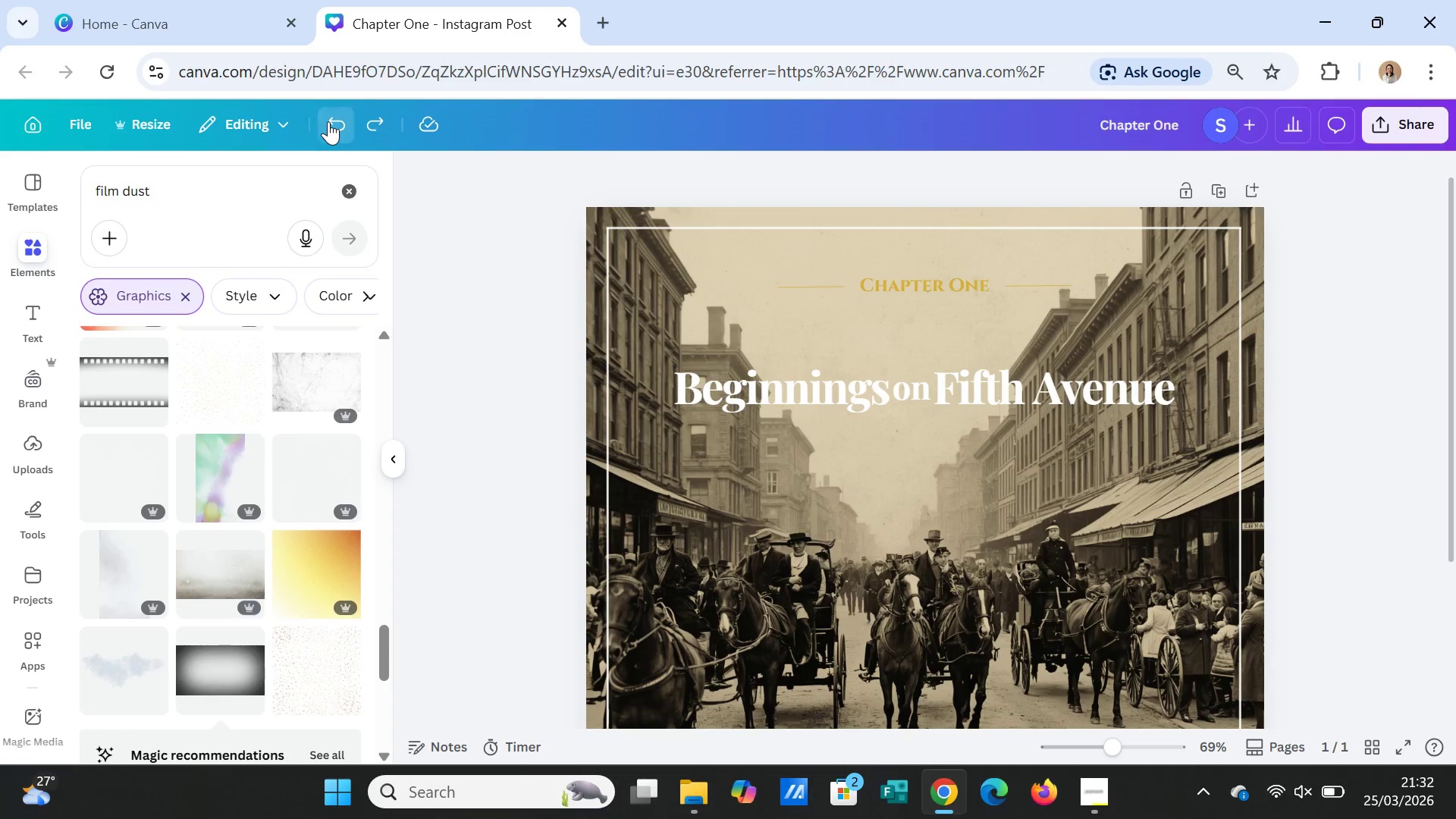 
double_click([328, 121])
 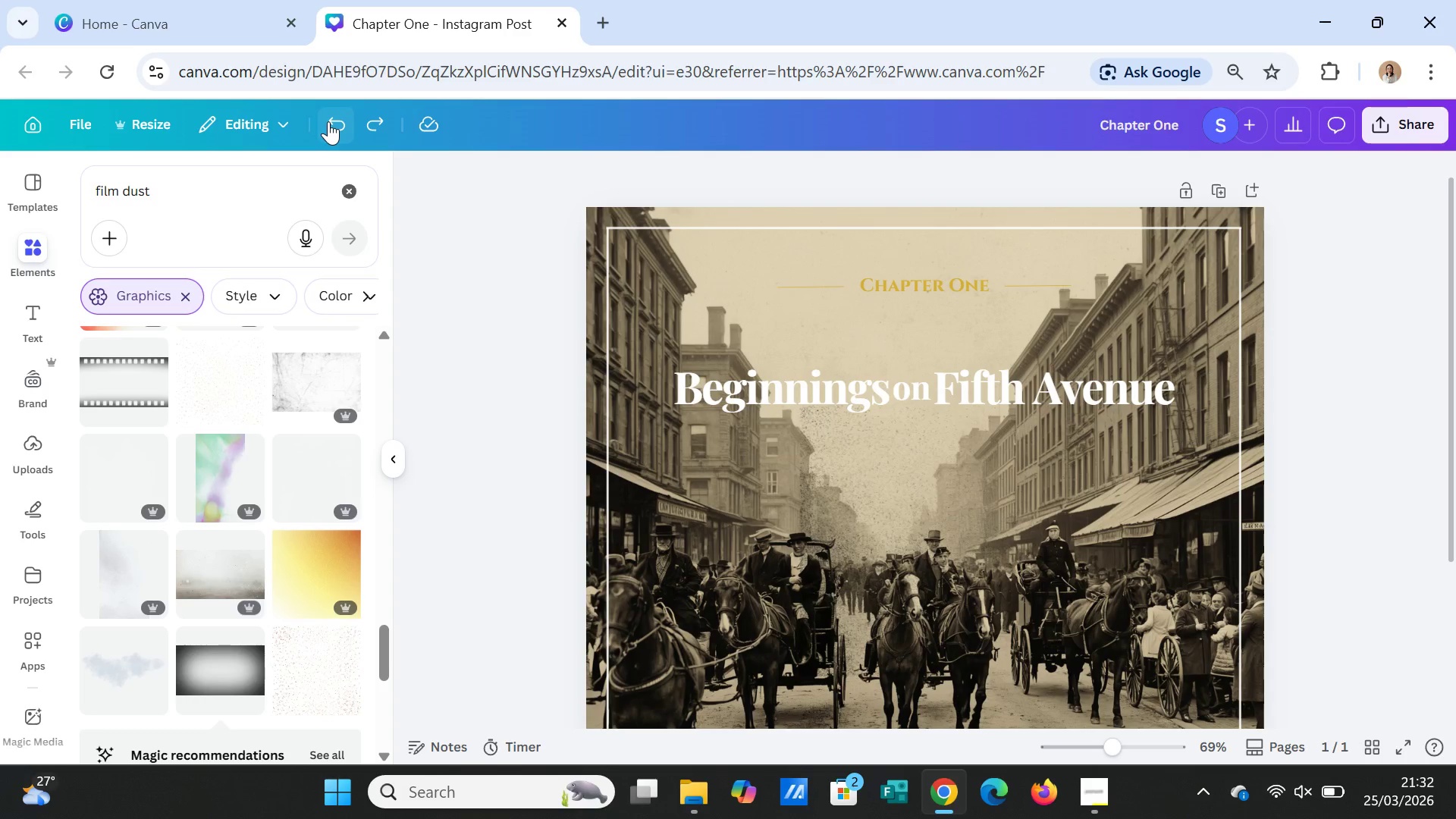 
triple_click([328, 121])
 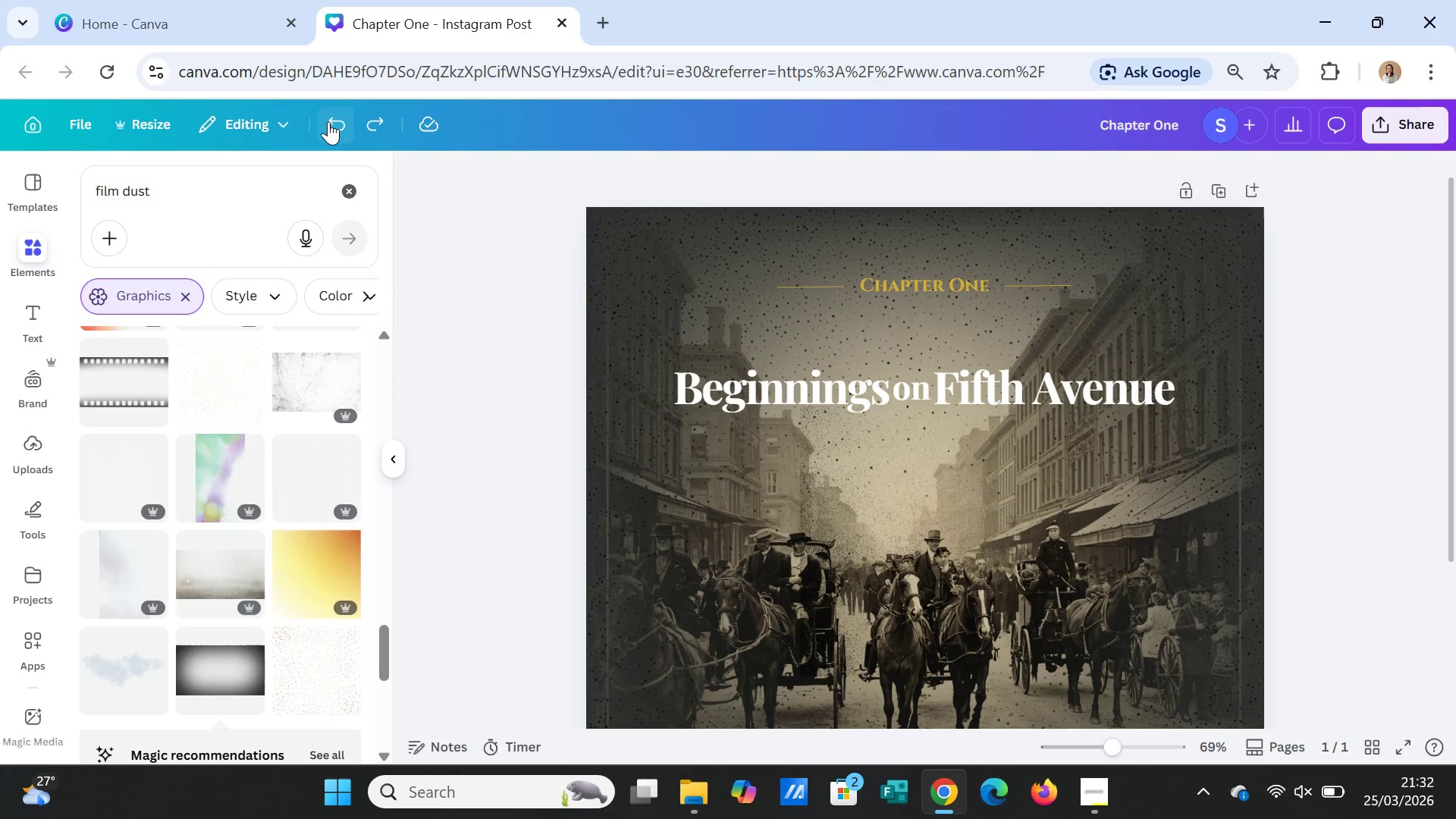 
left_click([328, 121])
 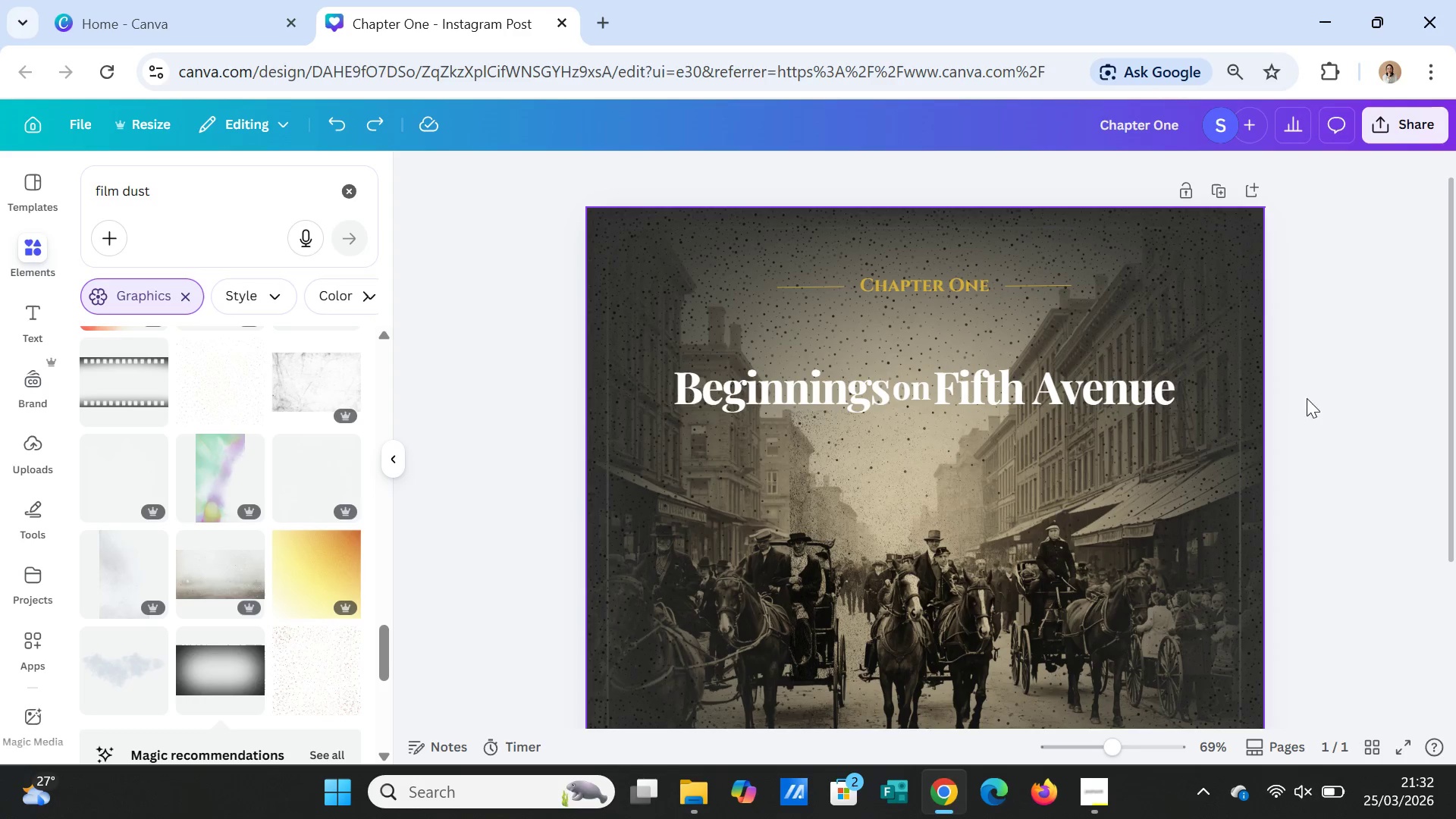 
left_click([1366, 435])
 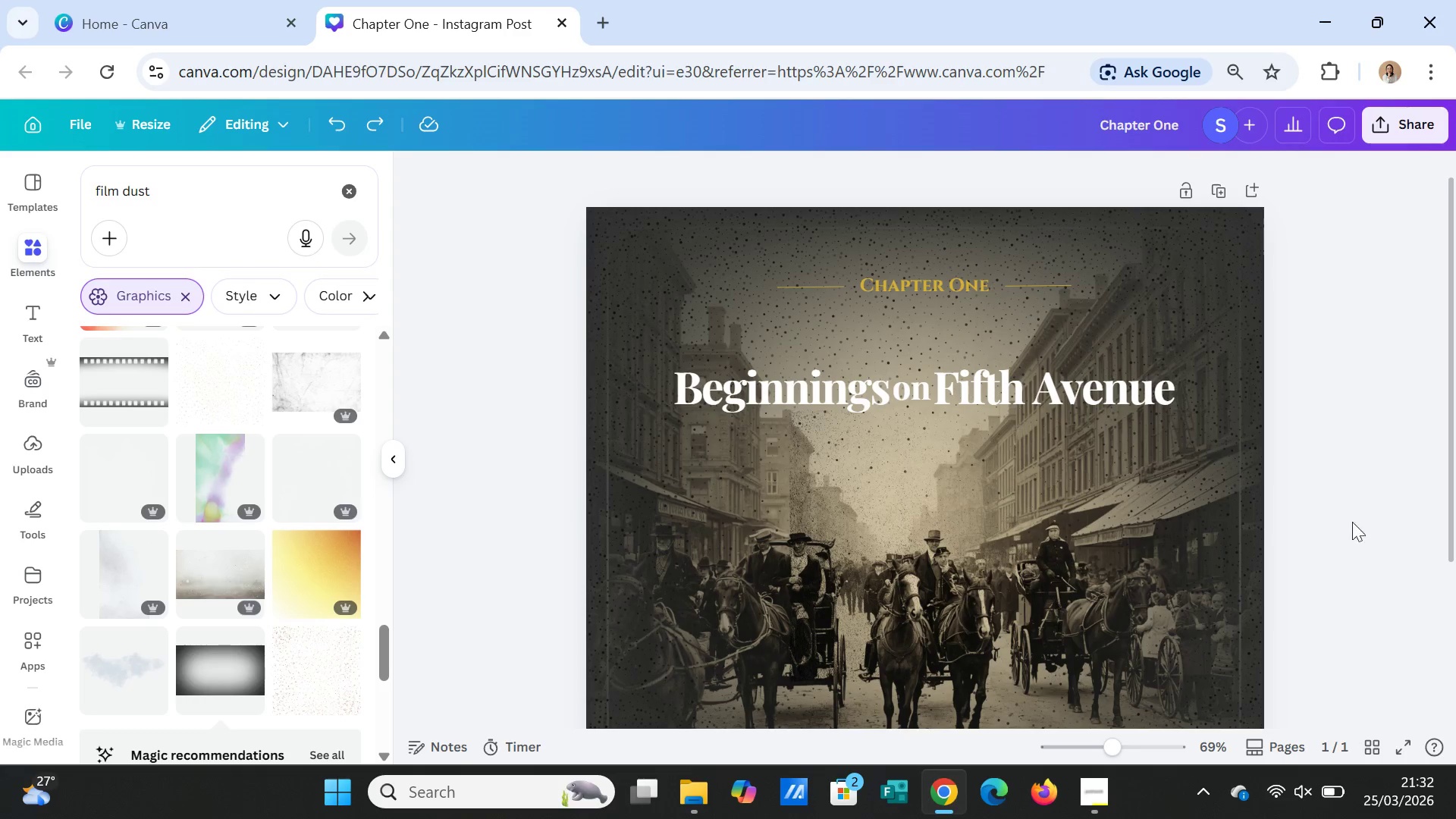 
scroll: coordinate [1354, 540], scroll_direction: down, amount: 2.0
 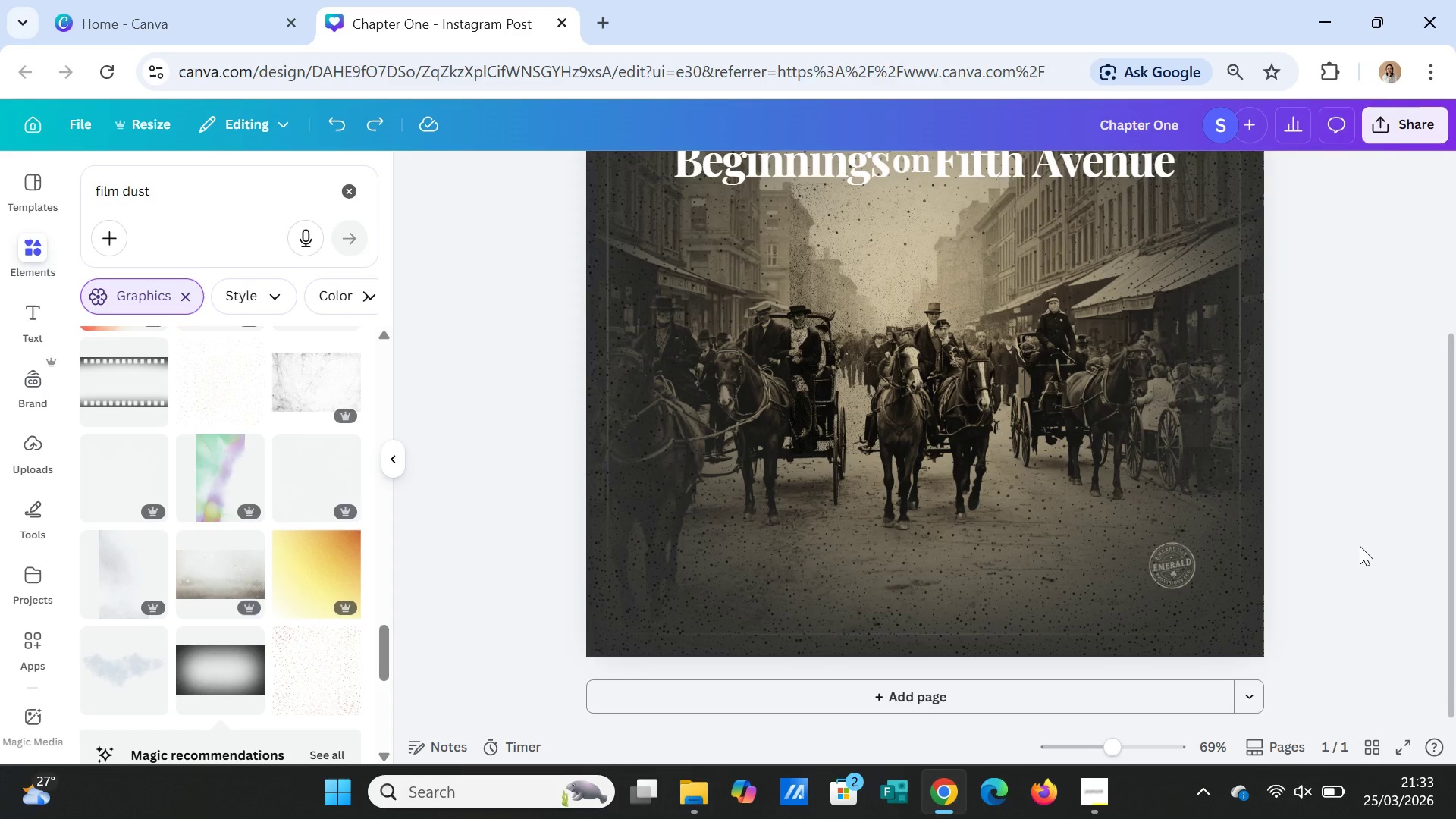 
scroll: coordinate [1360, 546], scroll_direction: up, amount: 1.0
 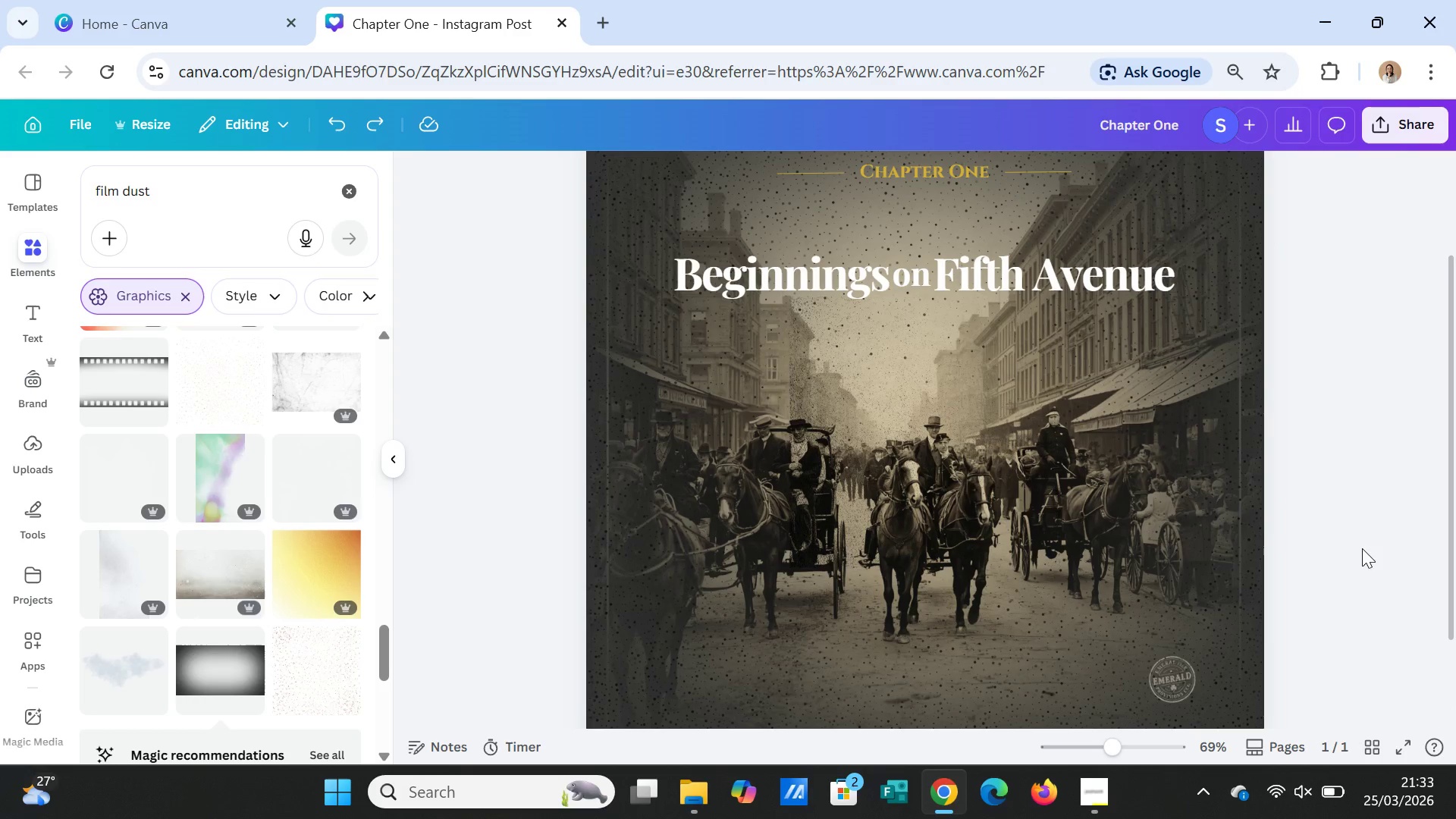 
left_click([1239, 526])
 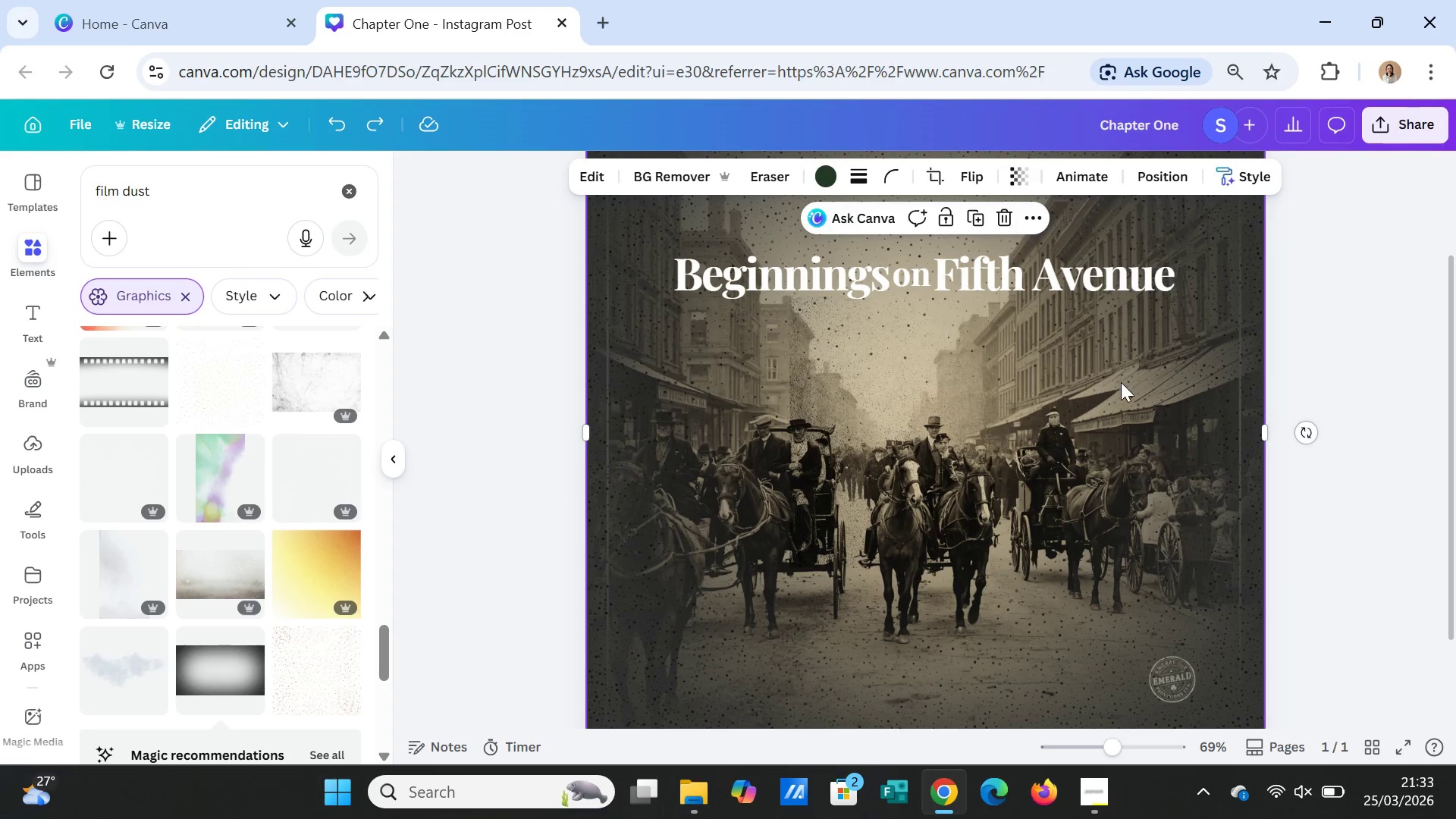 
left_click([1125, 391])
 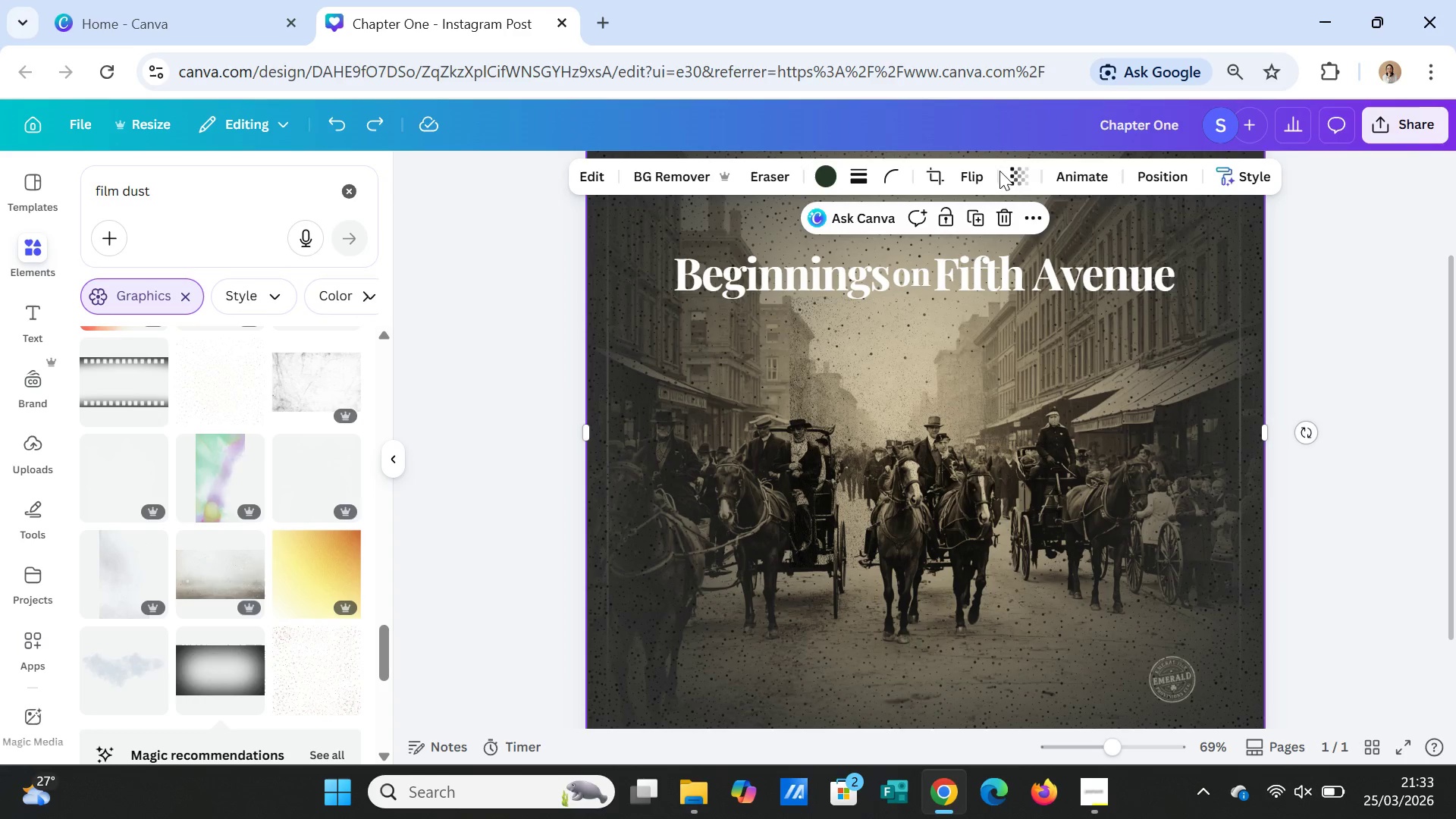 
left_click([1016, 170])
 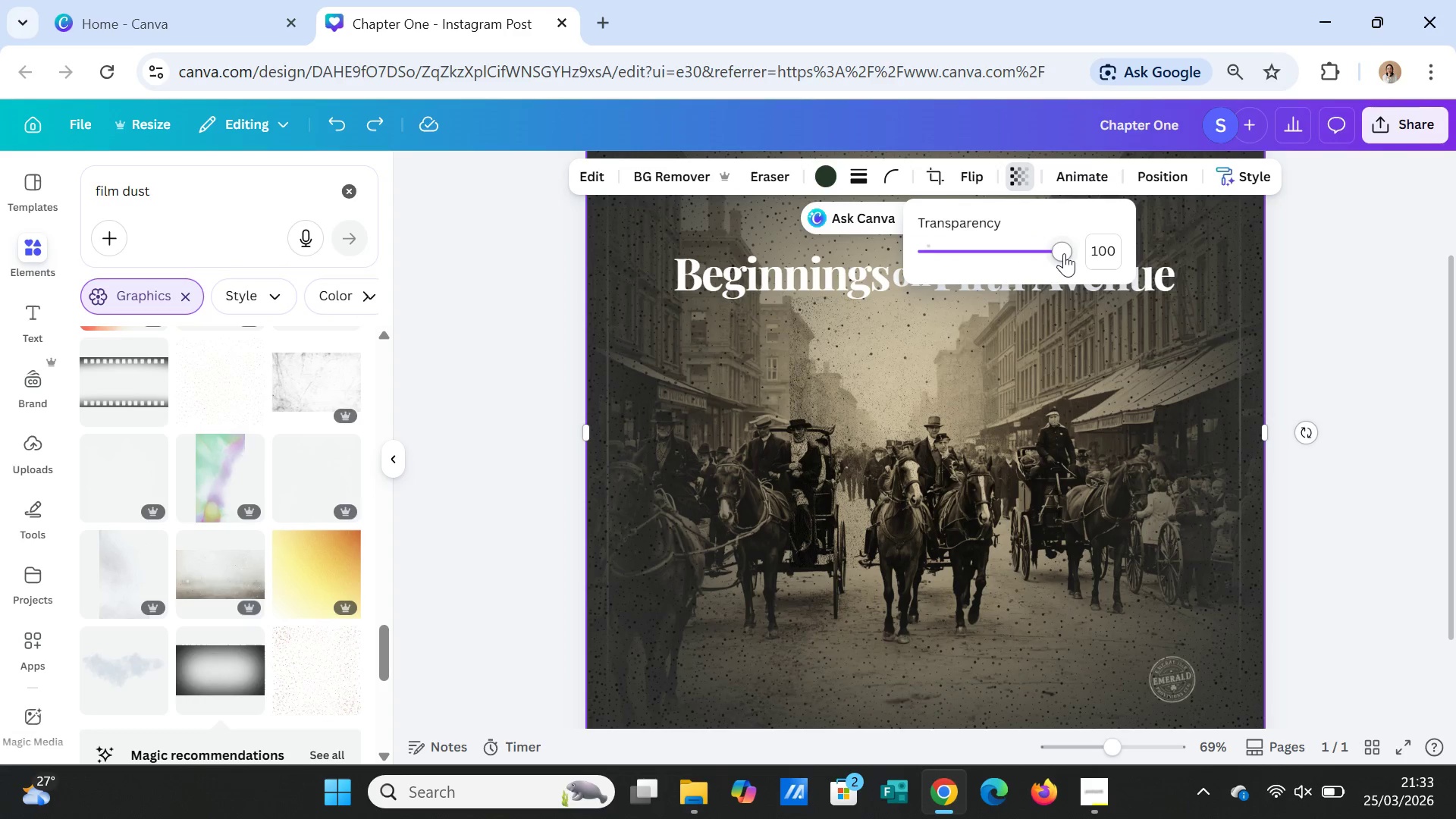 
left_click_drag(start_coordinate=[1064, 253], to_coordinate=[1021, 251])
 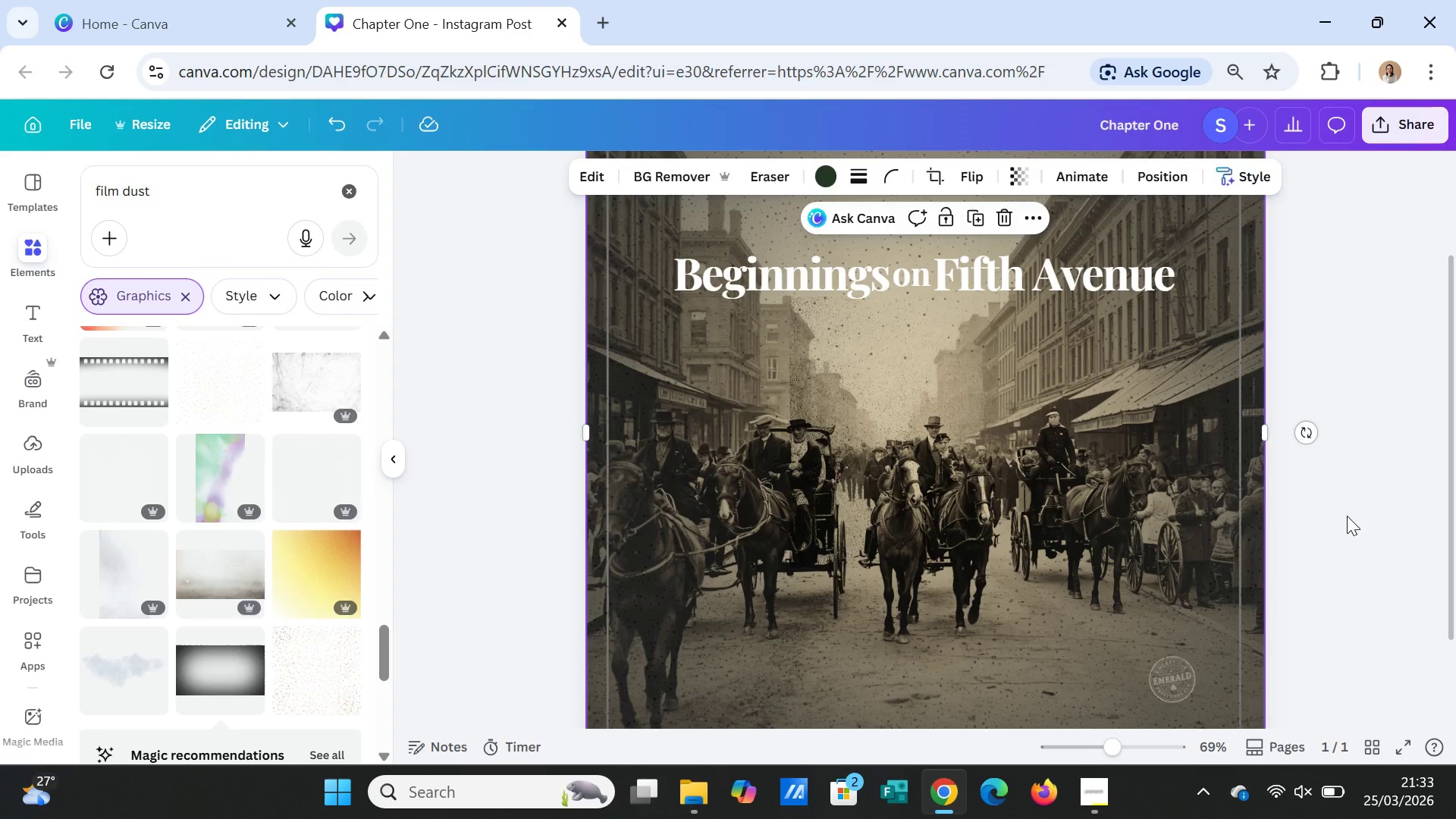 
double_click([1347, 516])
 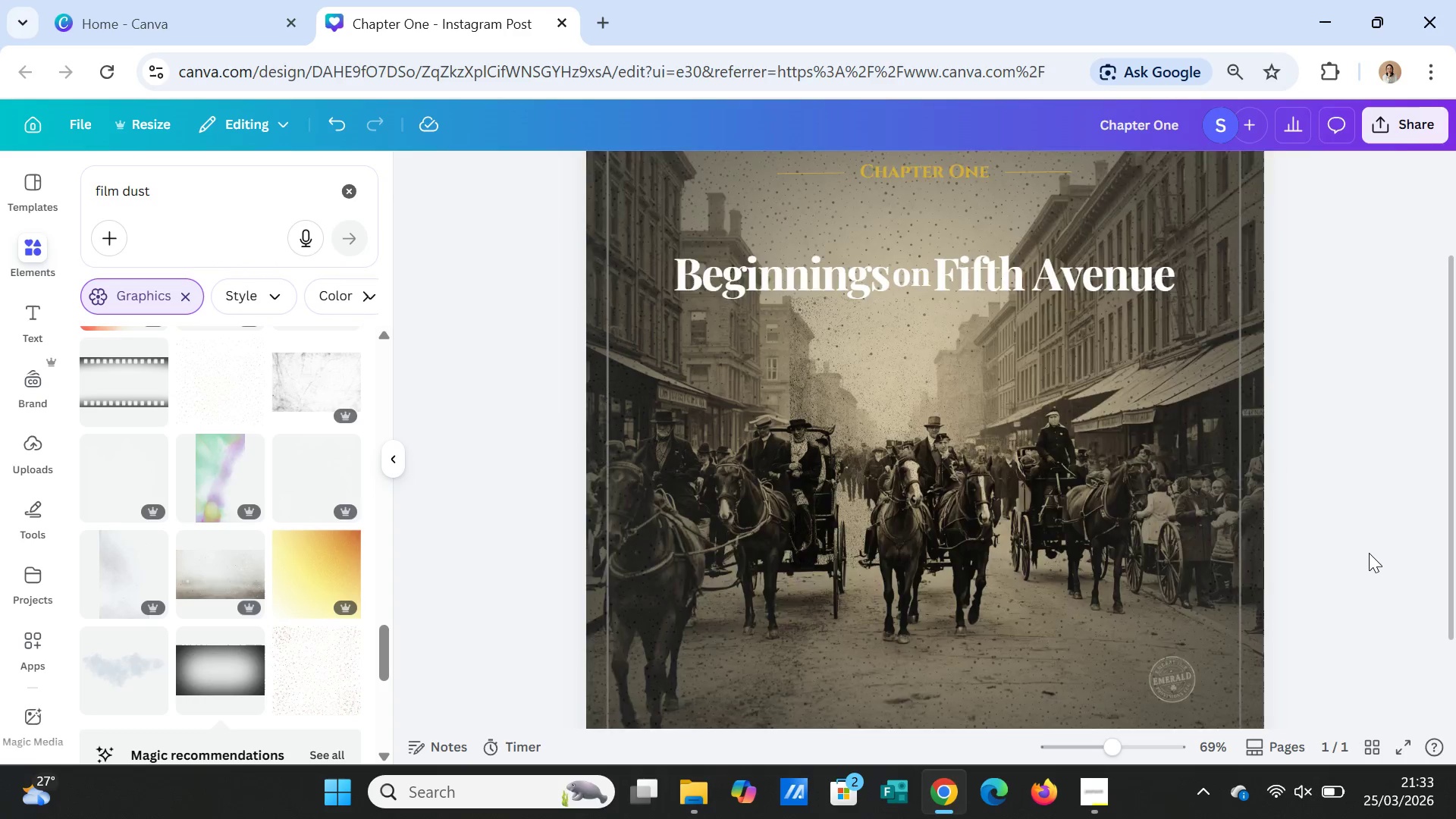 
scroll: coordinate [1369, 553], scroll_direction: up, amount: 1.0
 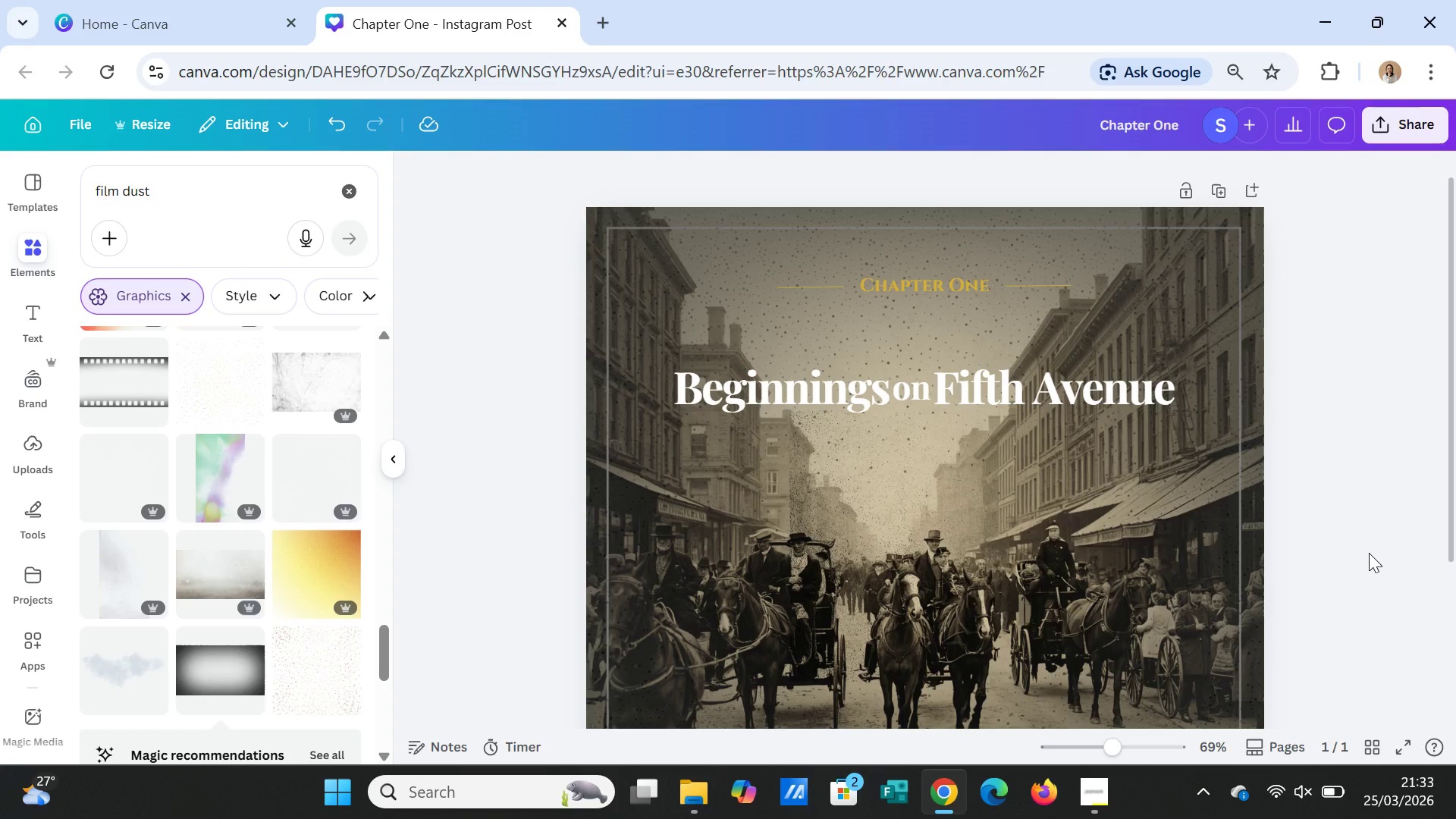 
scroll: coordinate [1369, 553], scroll_direction: down, amount: 1.0
 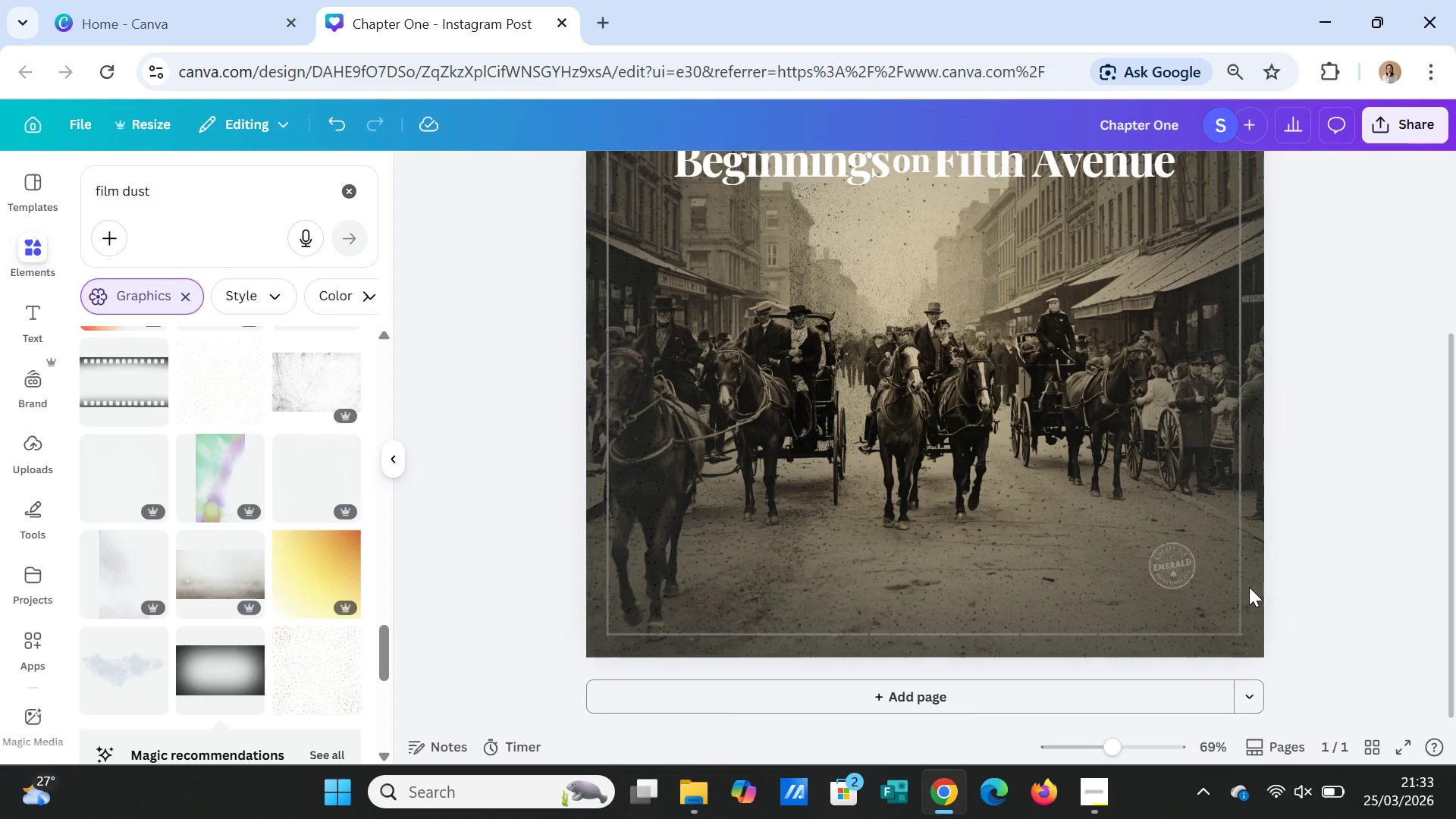 
left_click([1179, 567])
 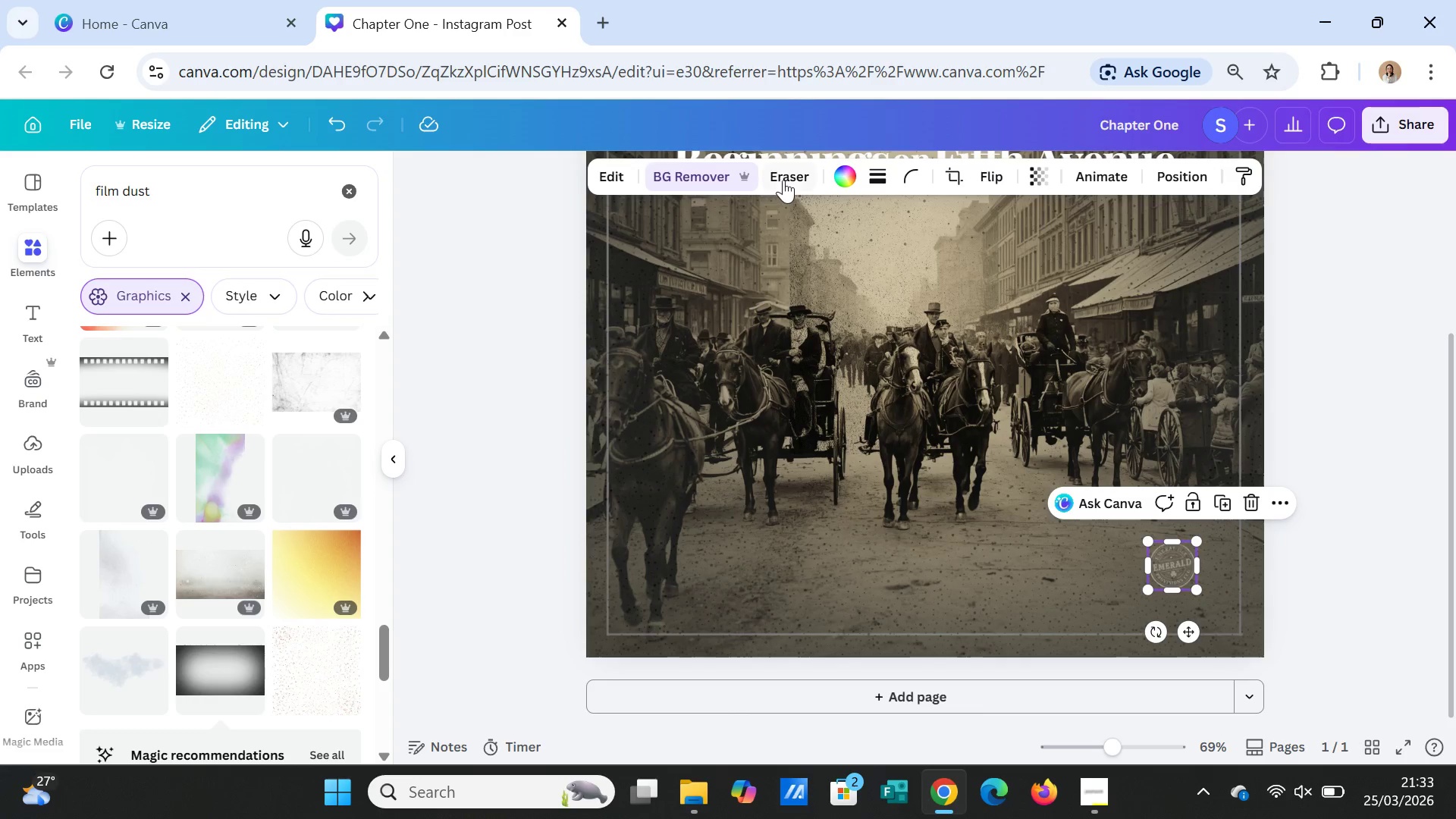 
left_click([846, 172])
 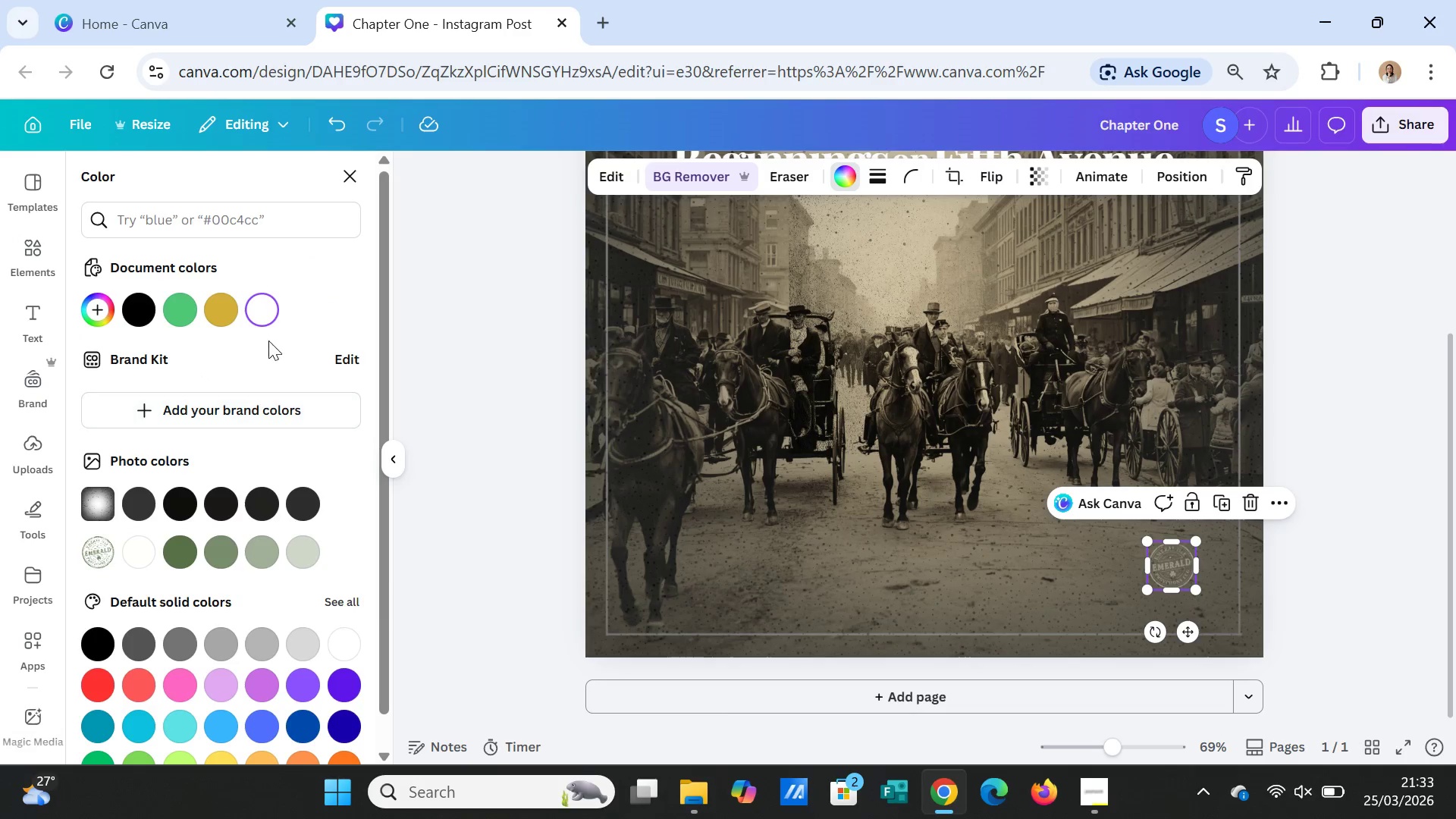 
left_click([262, 312])
 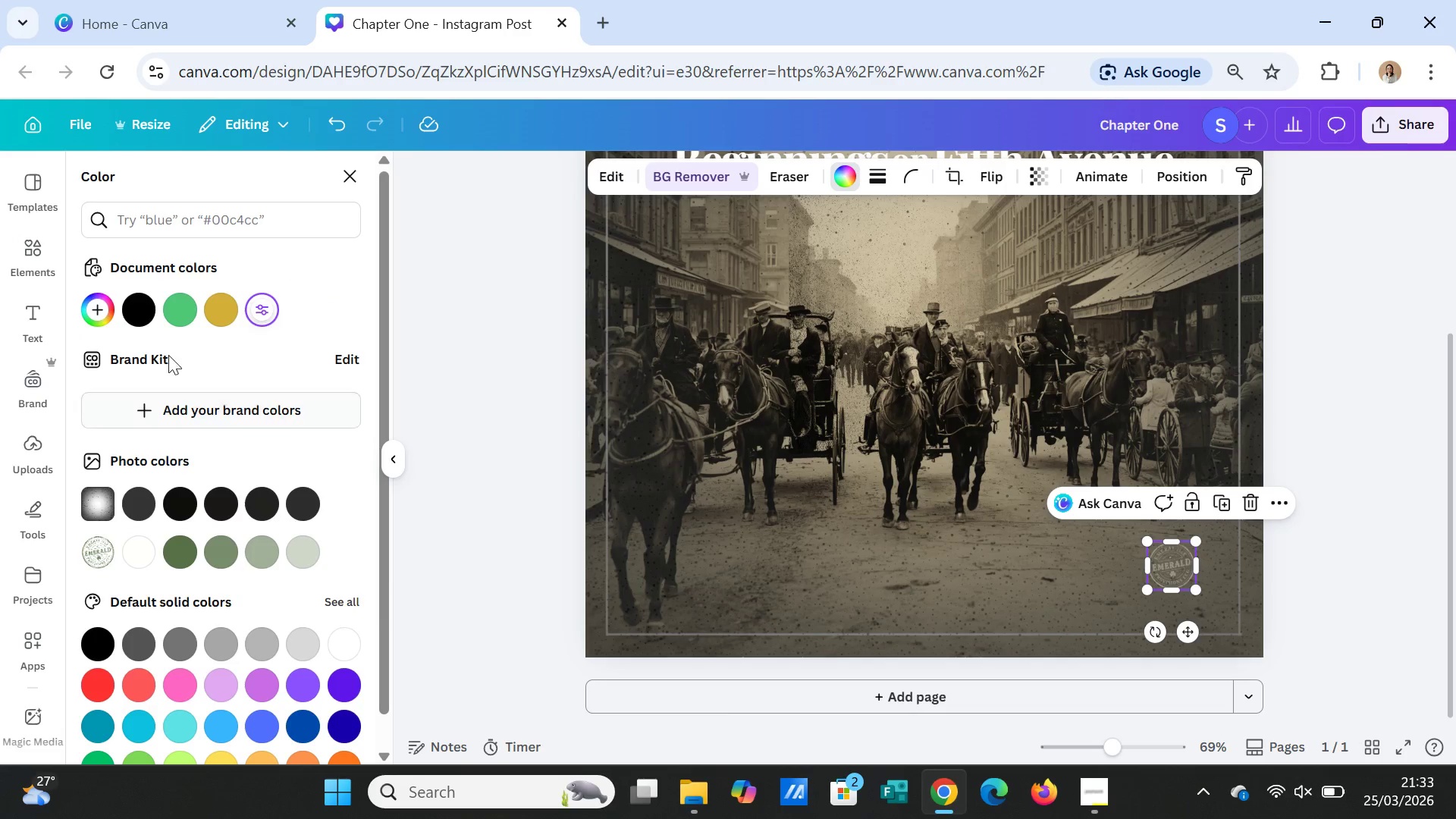 
left_click([143, 312])
 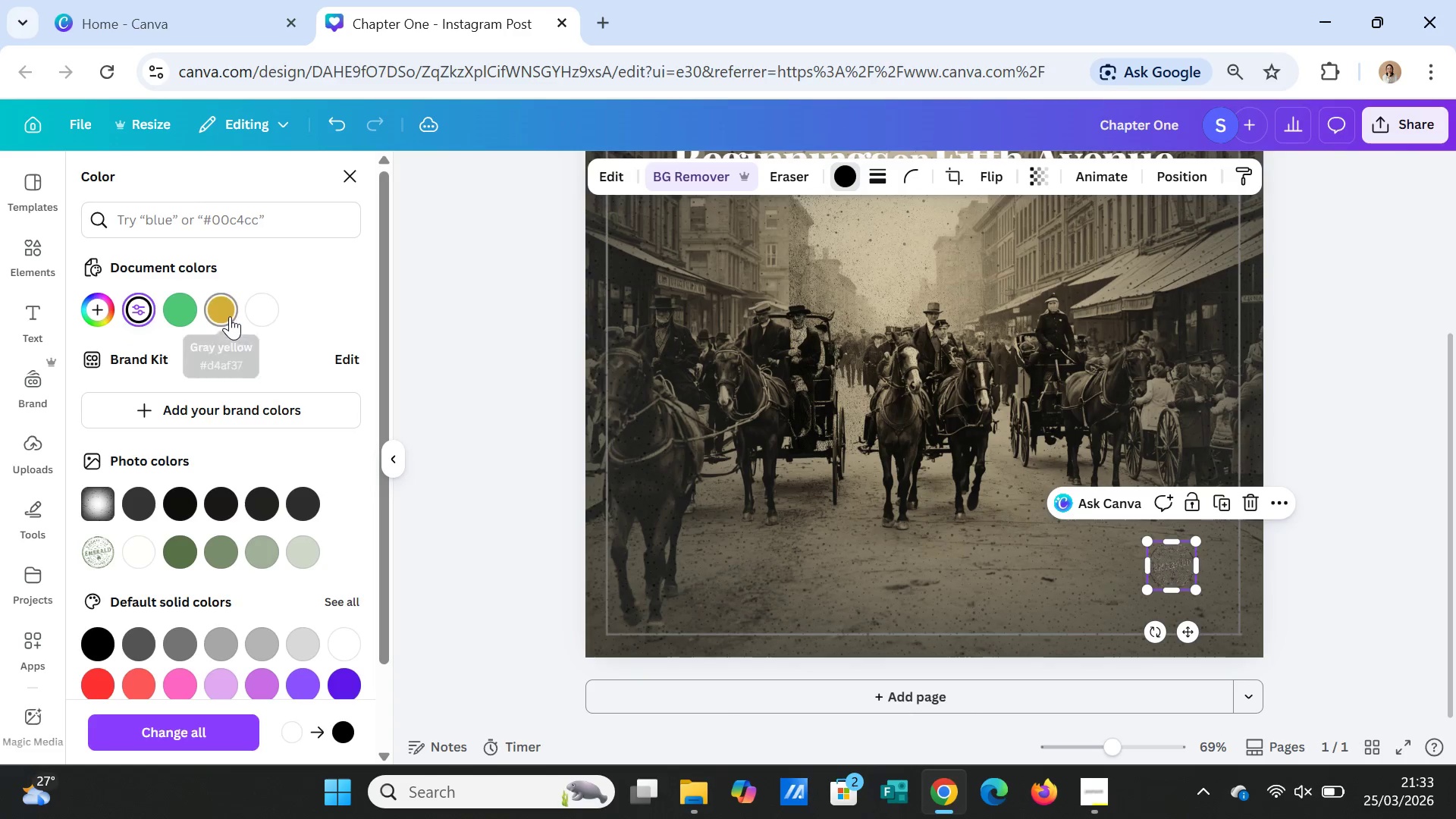 
left_click([227, 309])
 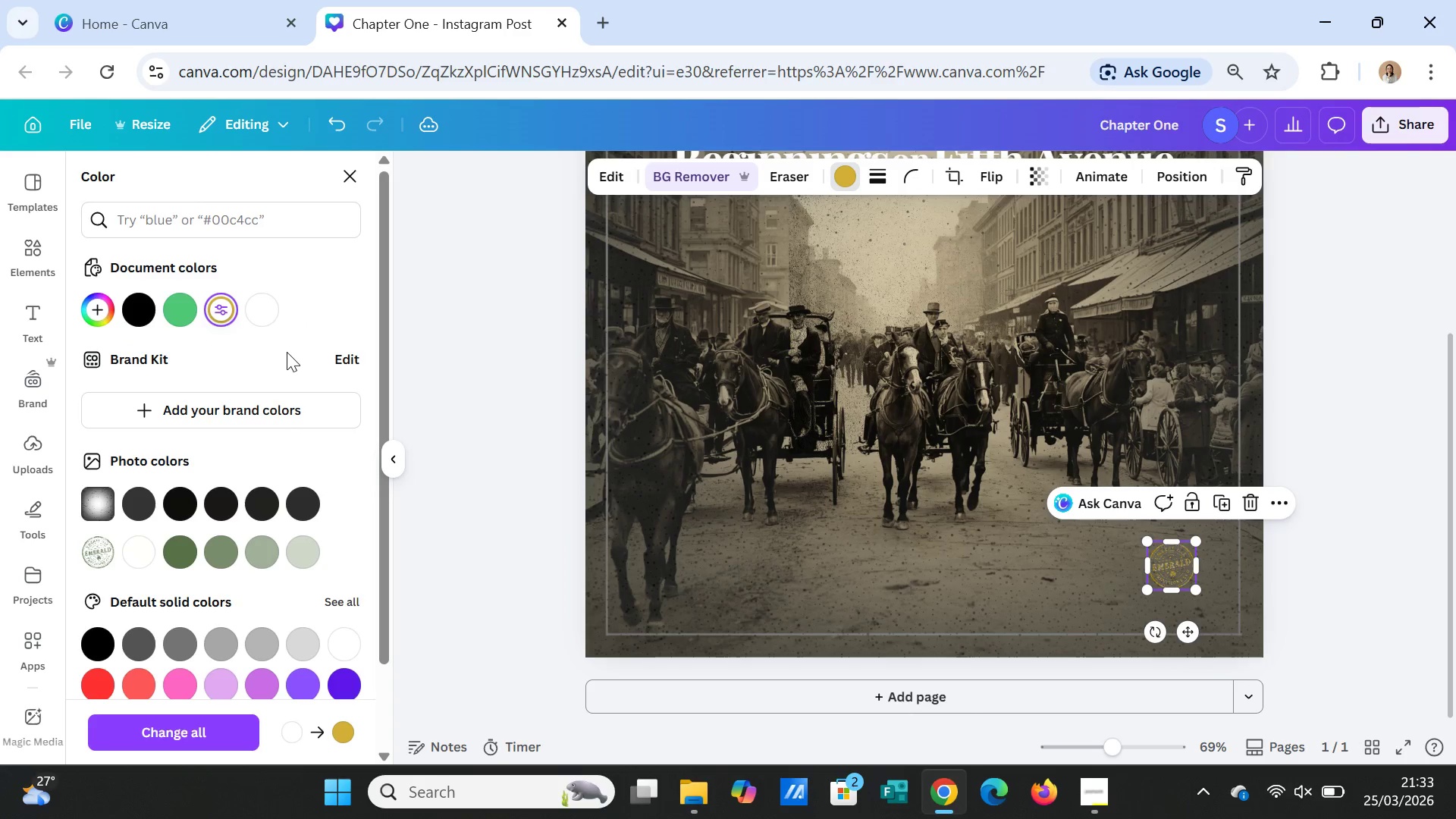 
mouse_move([203, 312])
 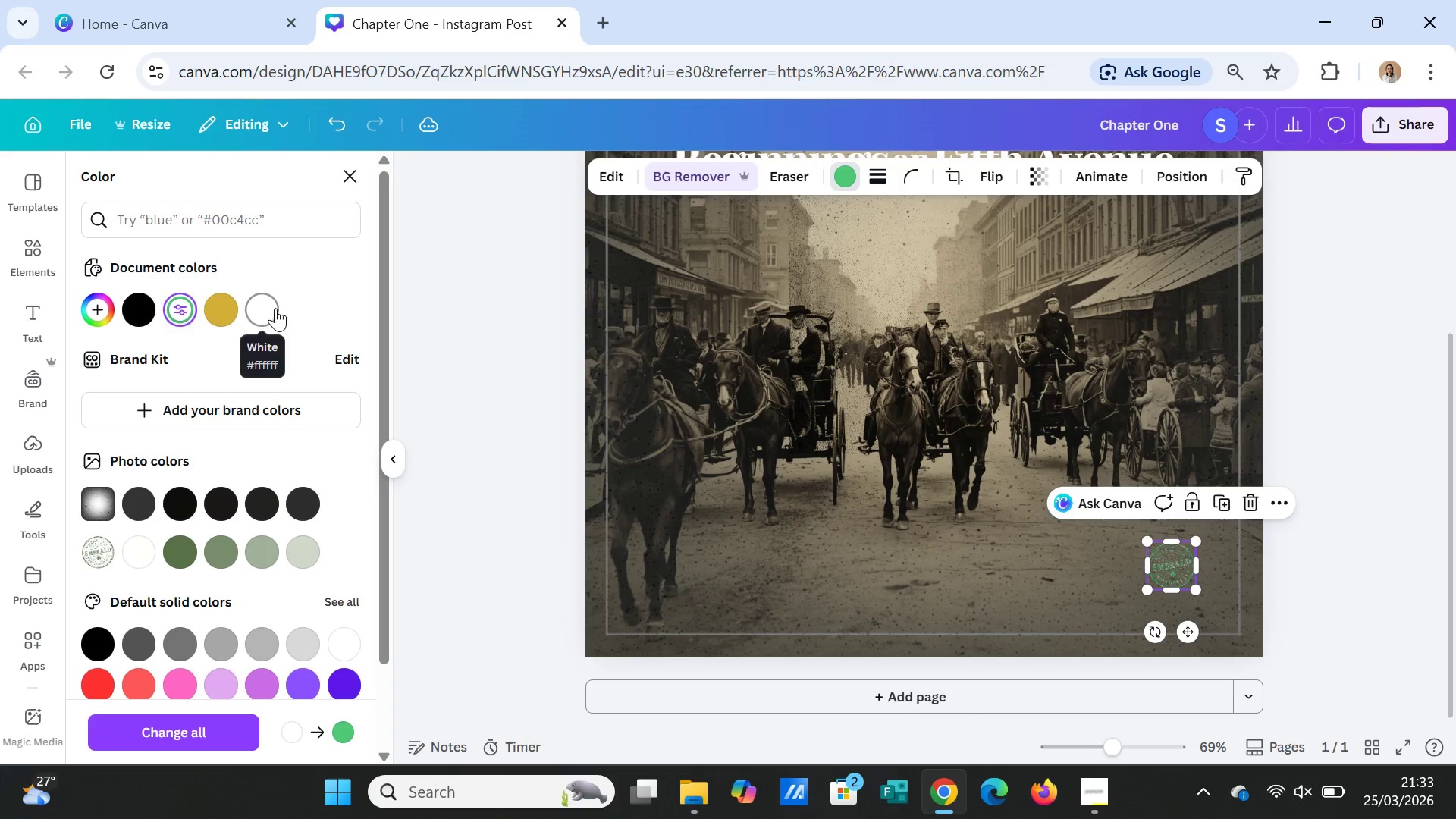 
left_click([275, 308])
 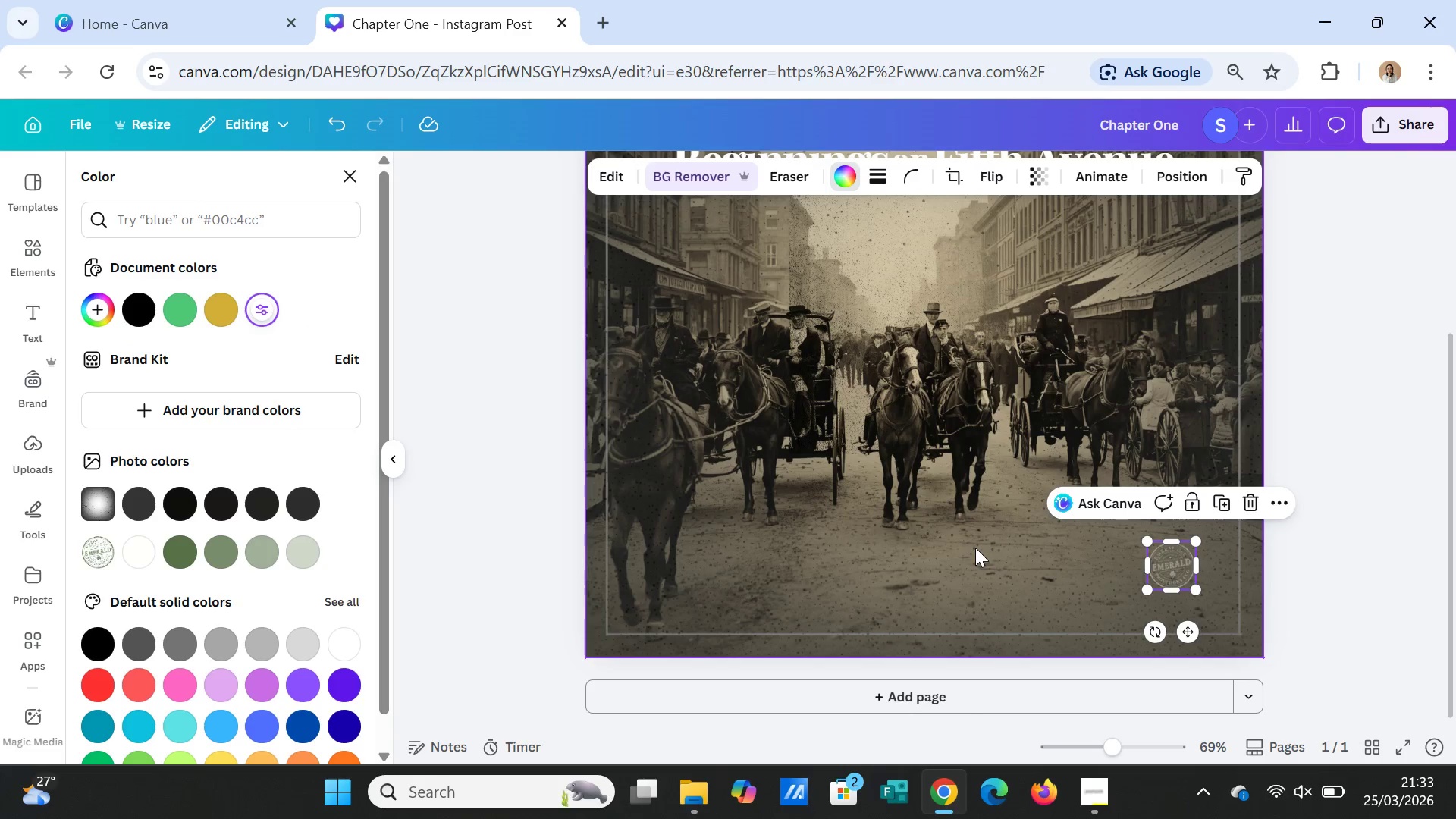 
left_click([975, 548])
 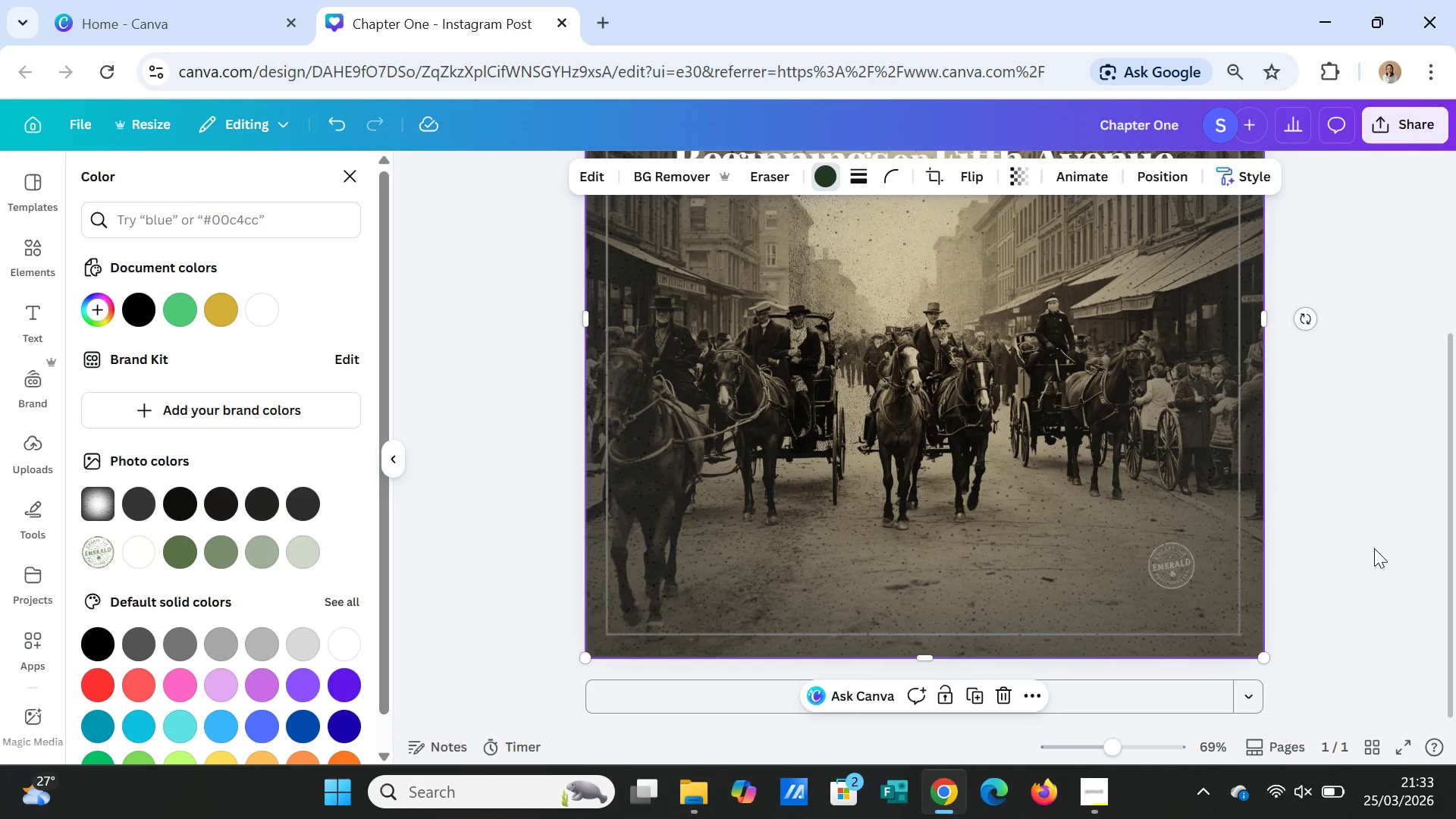 
left_click([1343, 554])
 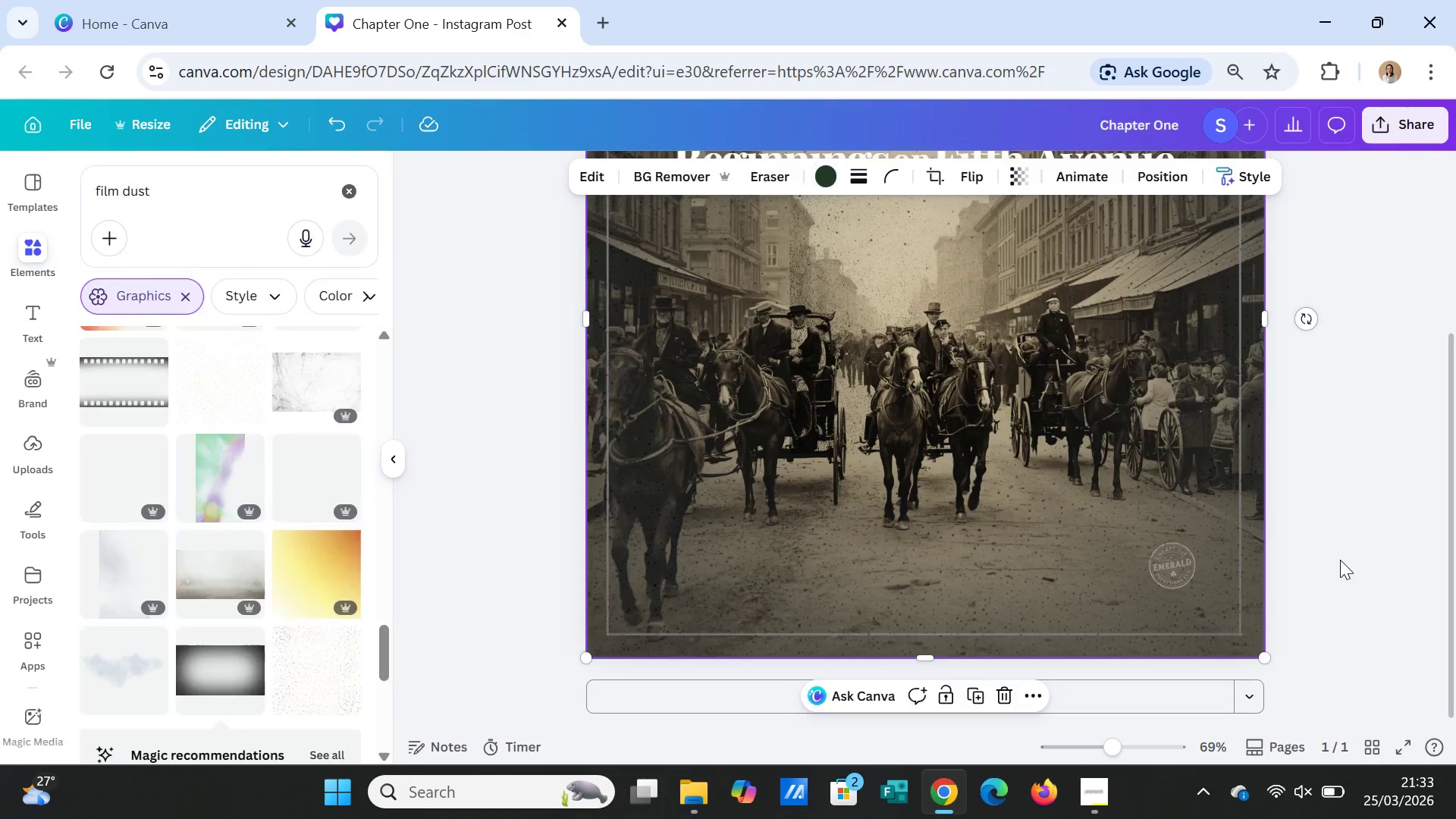 
scroll: coordinate [1340, 560], scroll_direction: up, amount: 1.0
 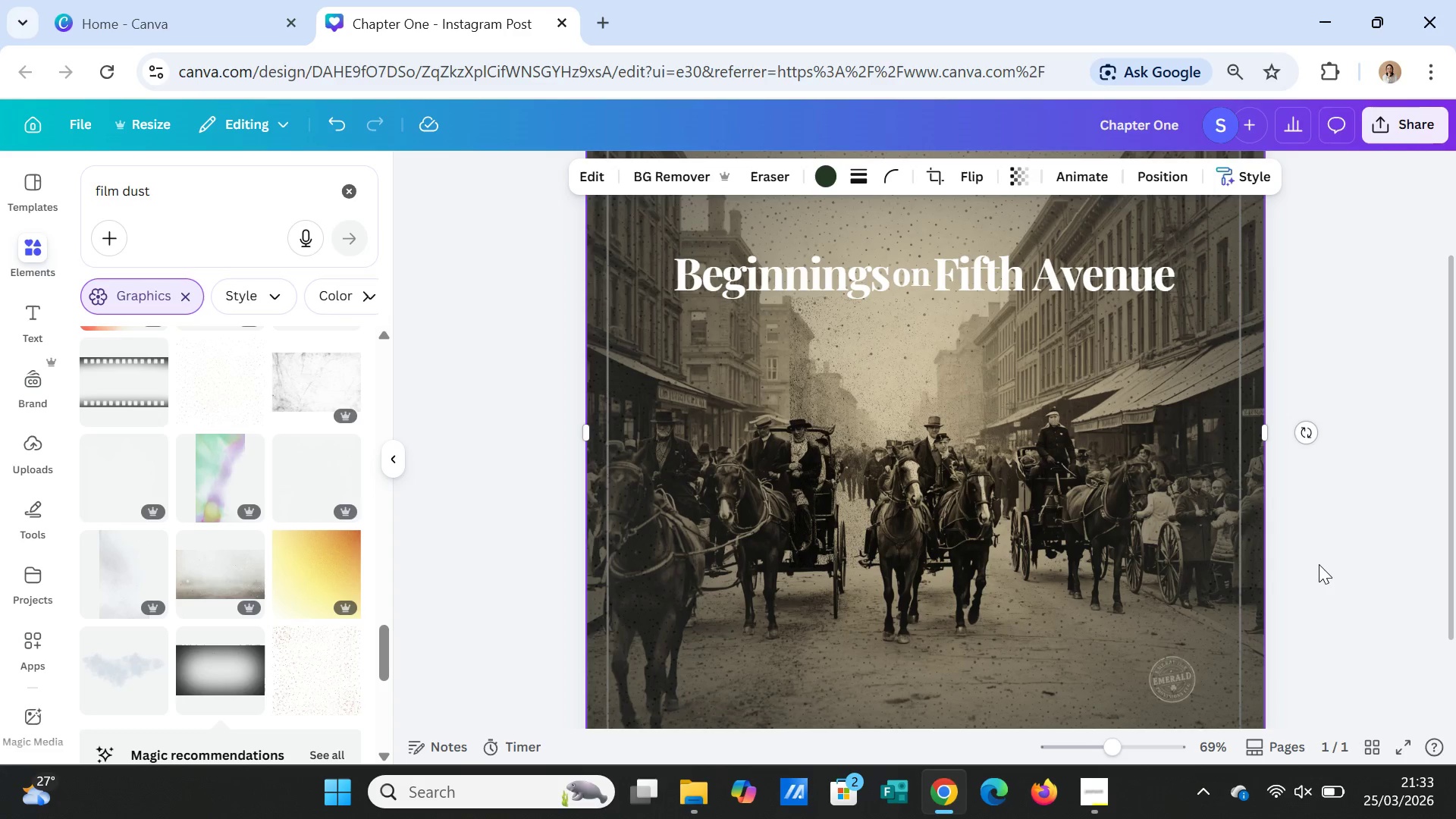 
wait(15.02)
 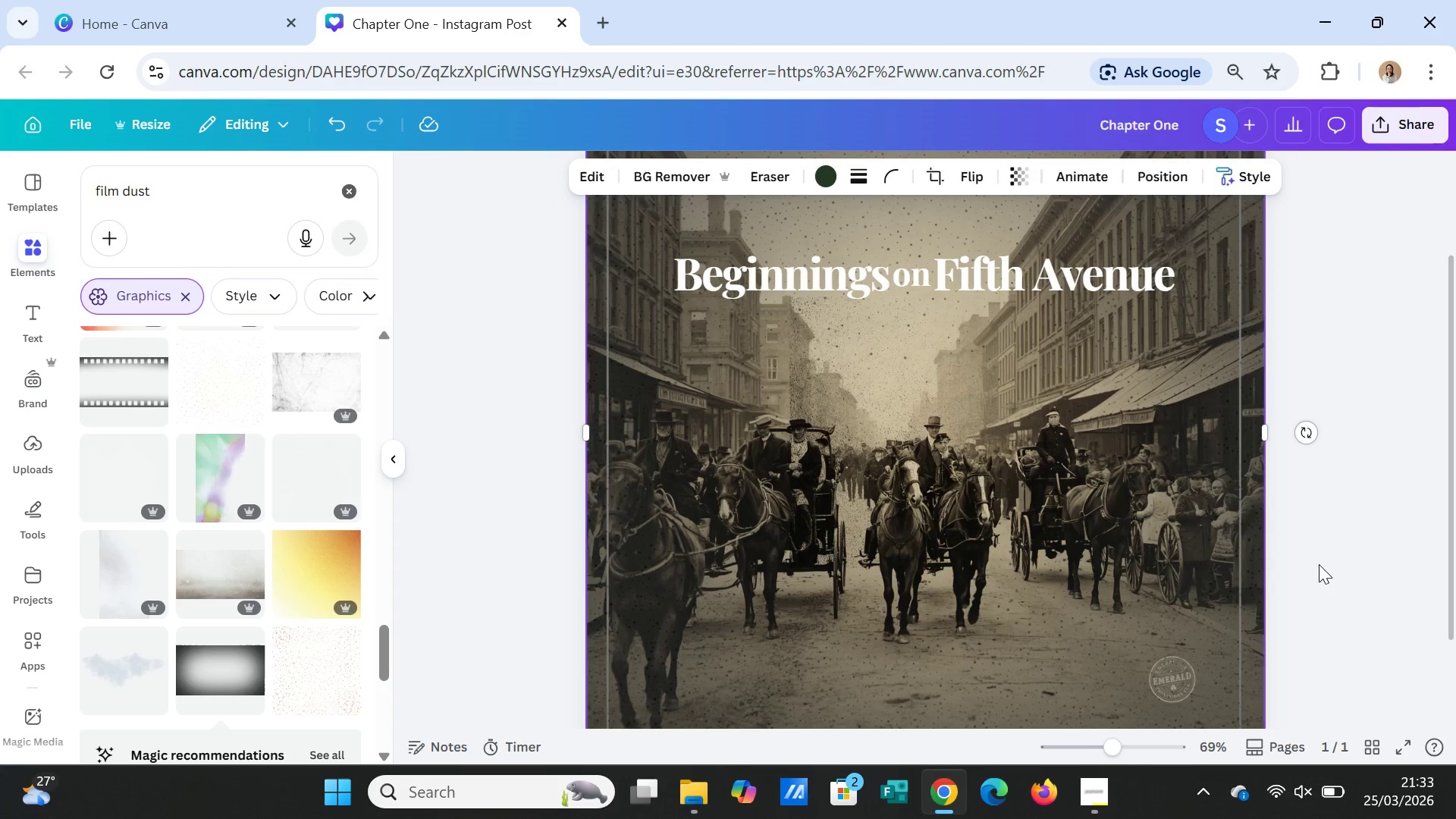 
scroll: coordinate [1234, 538], scroll_direction: down, amount: 1.0
 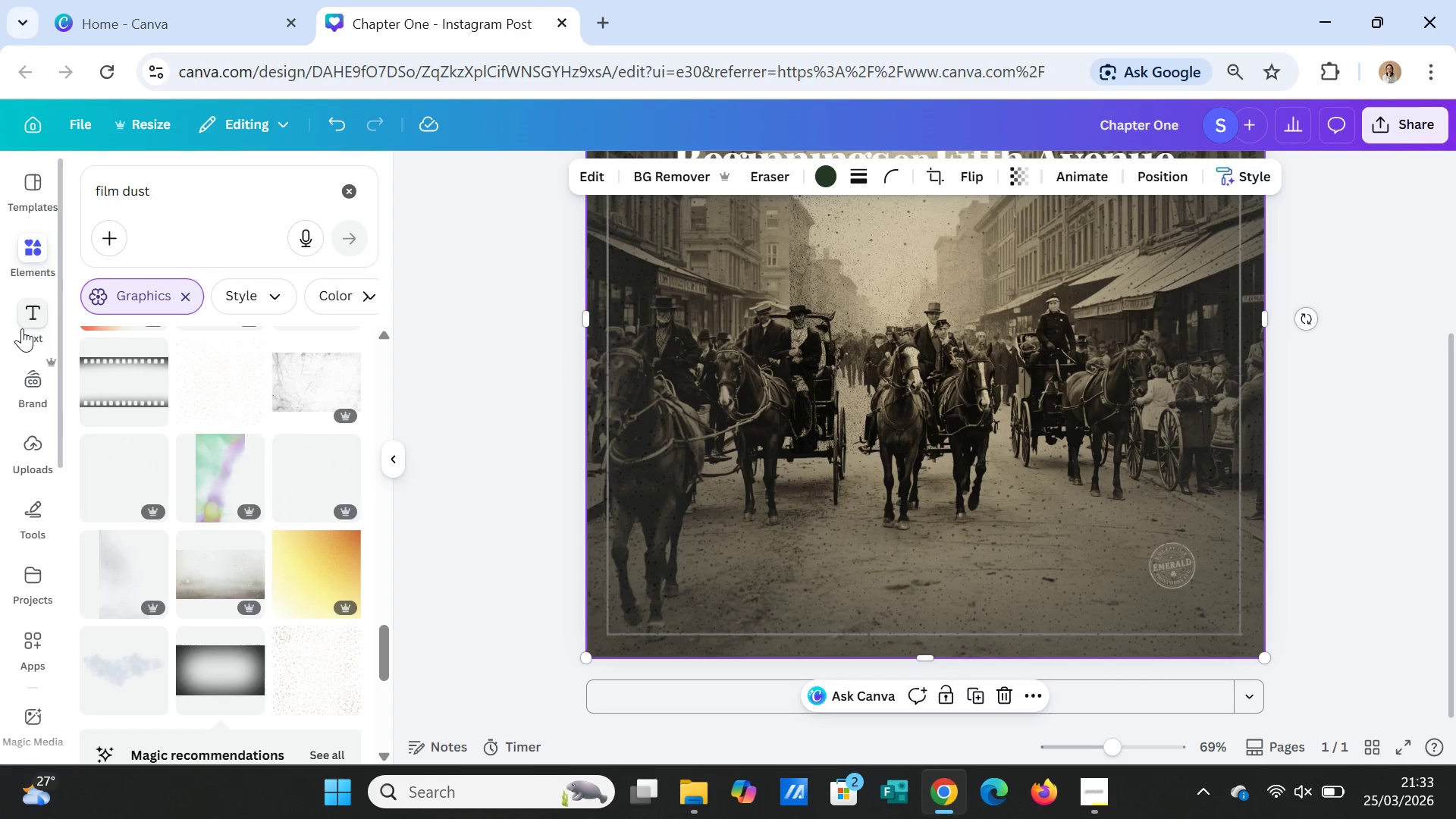 
left_click([23, 325])
 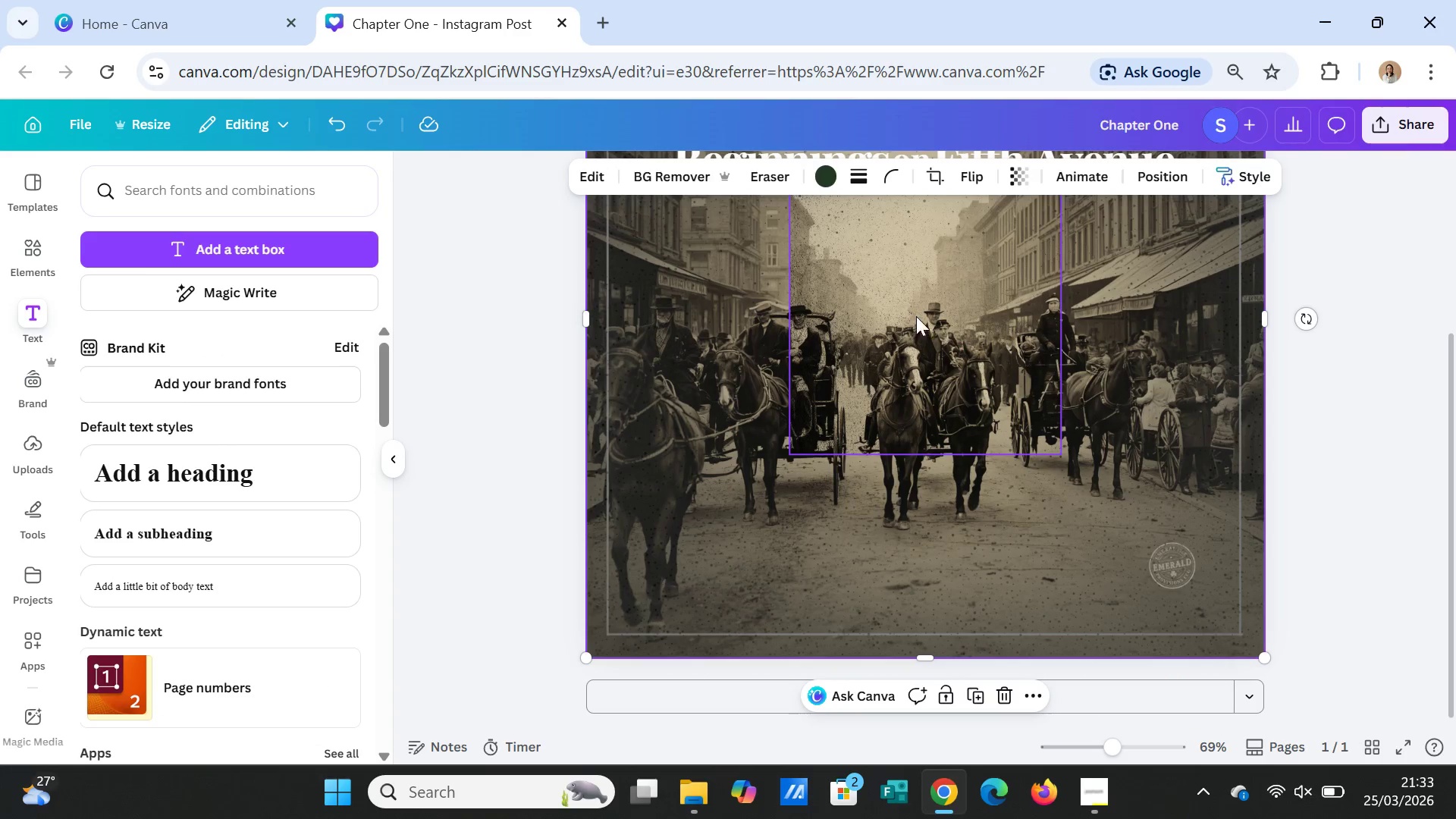 
scroll: coordinate [952, 338], scroll_direction: up, amount: 1.0
 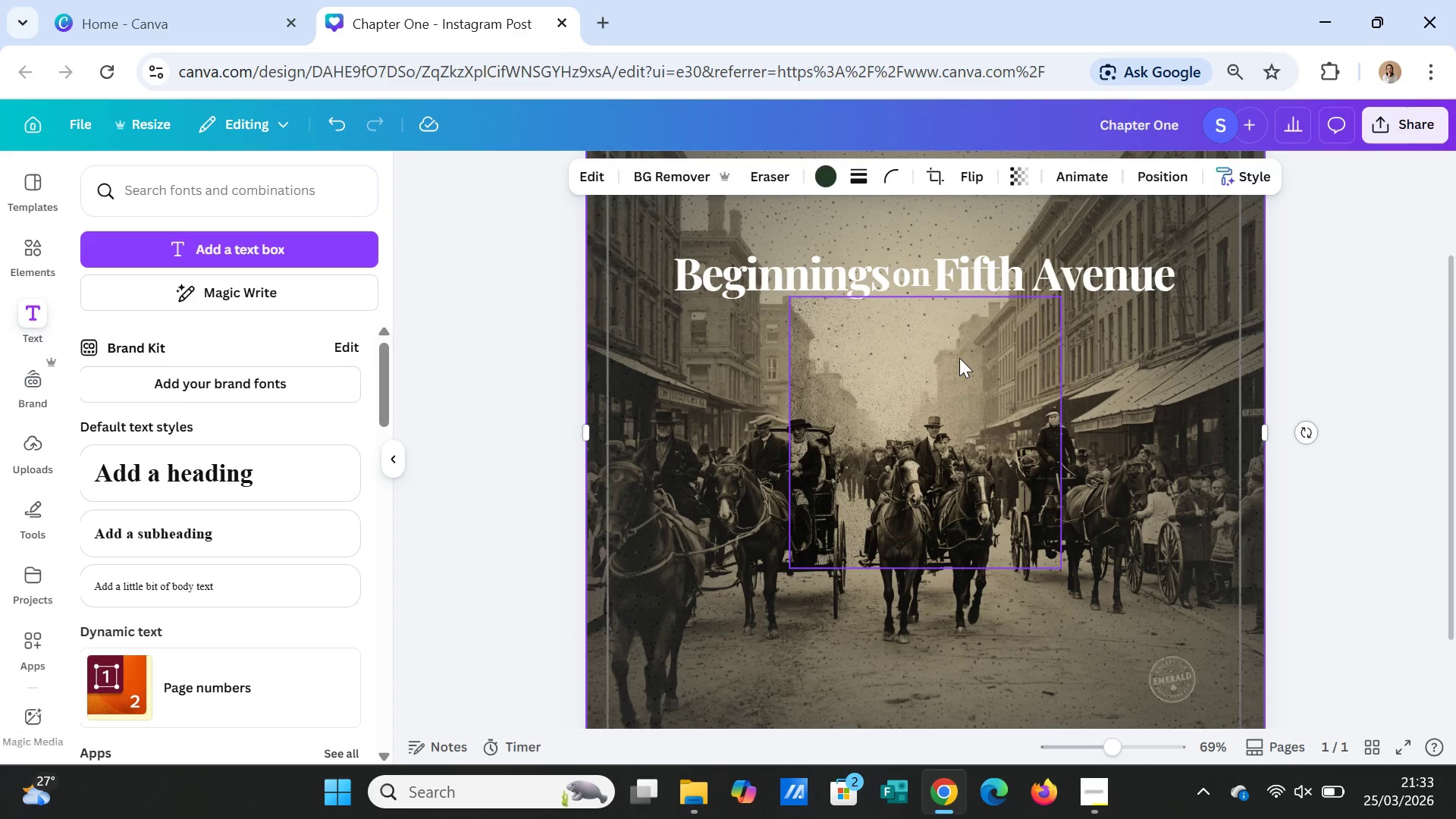 
left_click([959, 358])
 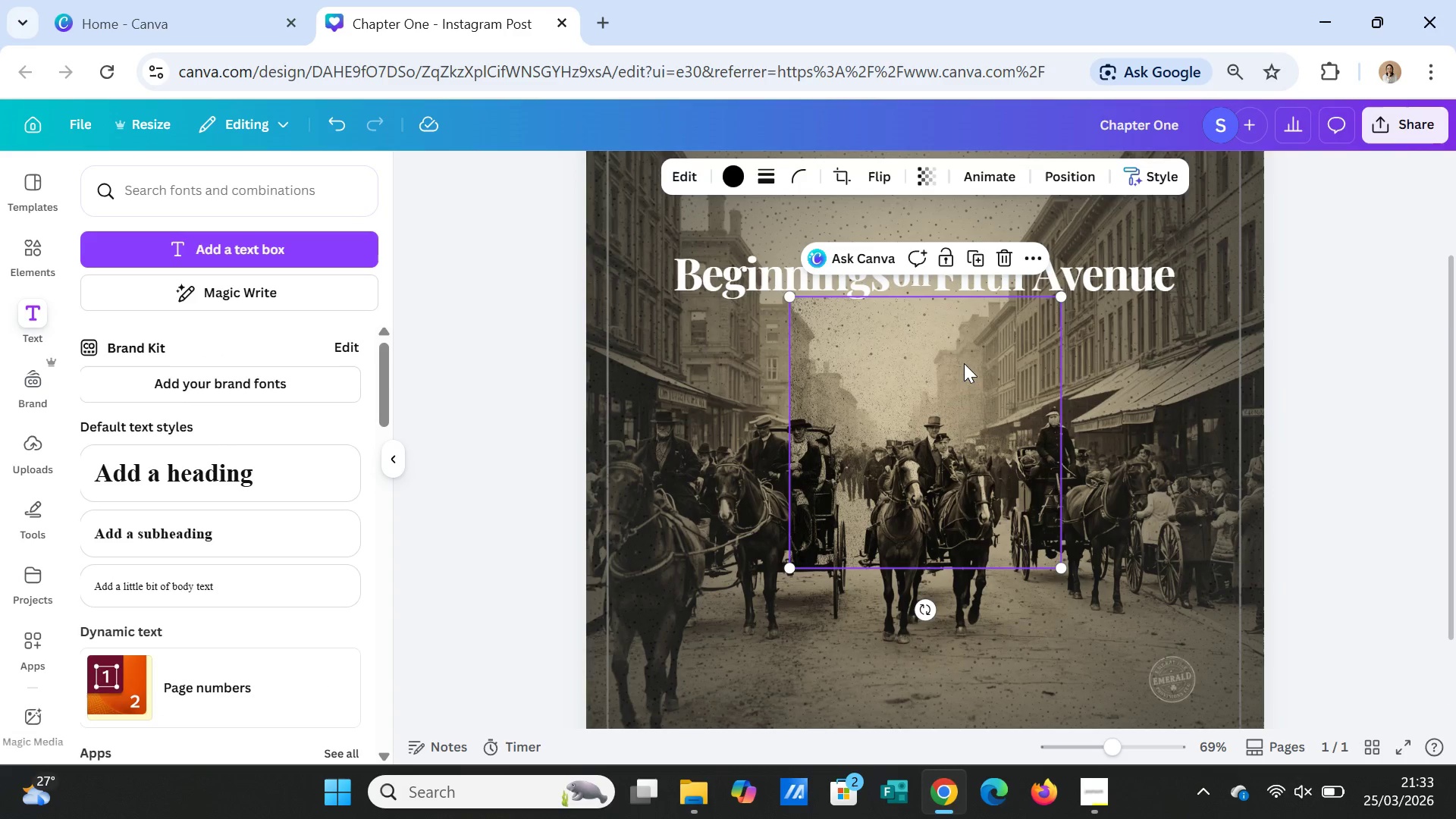 
left_click_drag(start_coordinate=[964, 363], to_coordinate=[956, 373])
 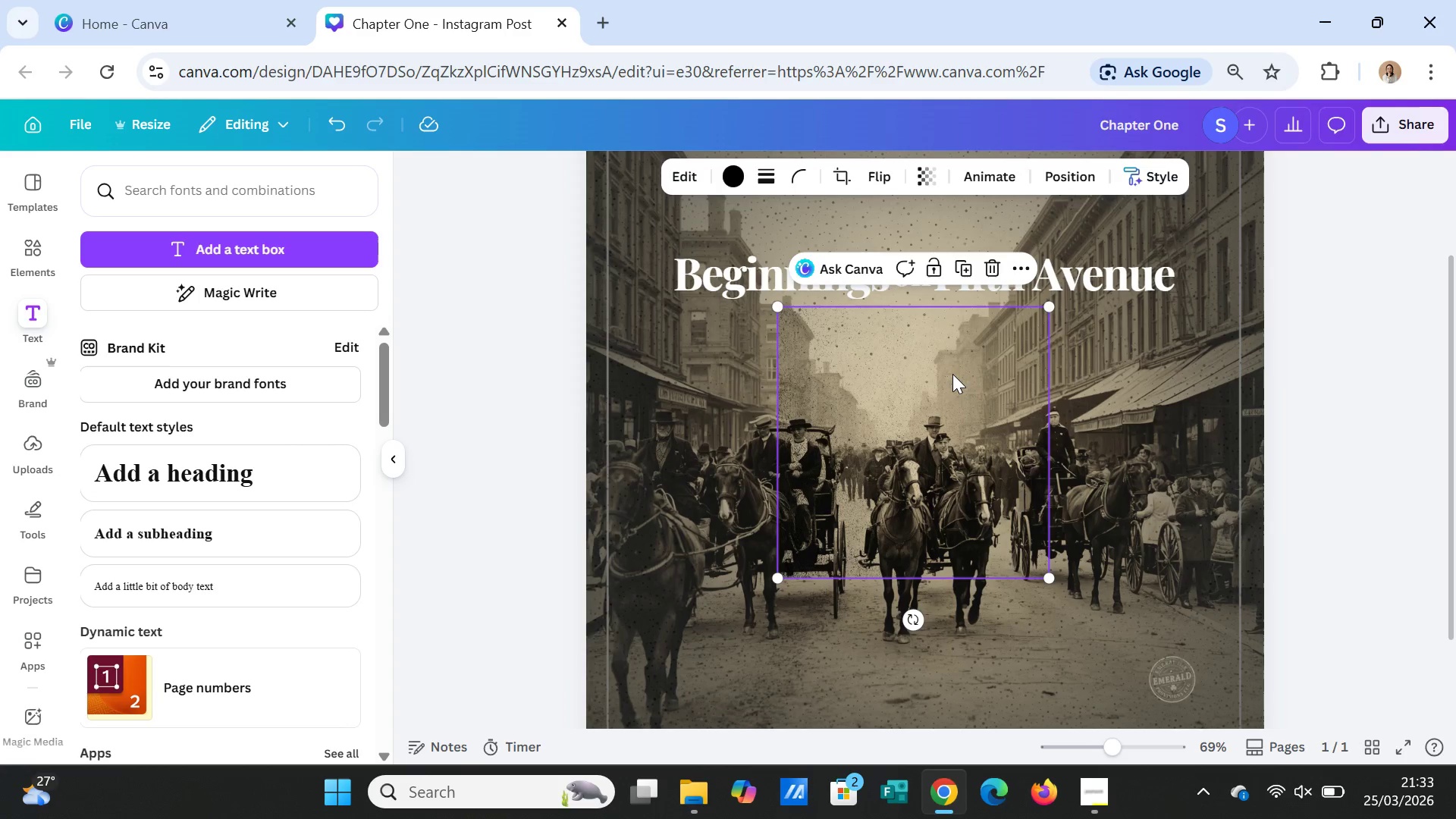 
key(Delete)
 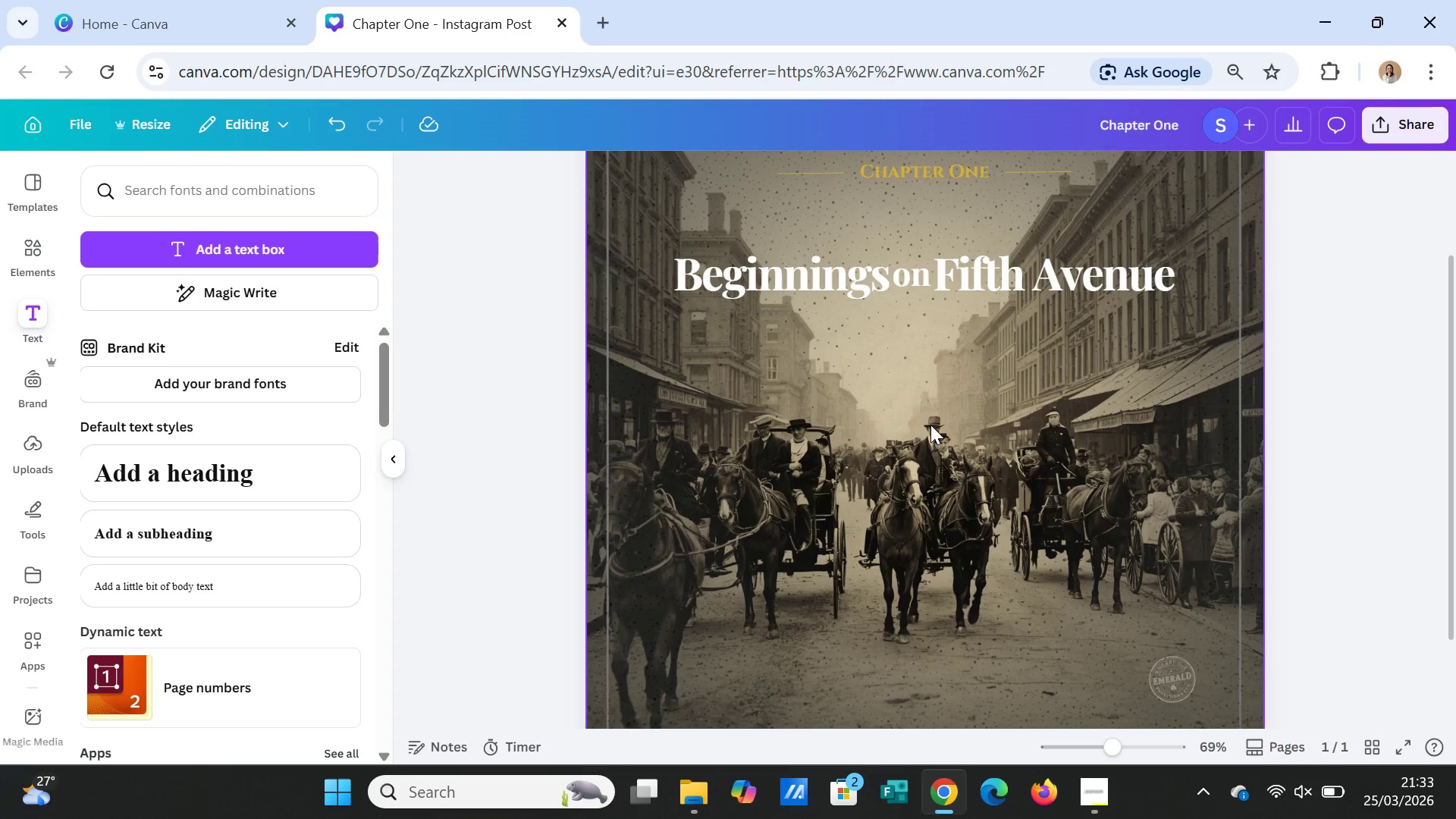 
left_click([930, 425])
 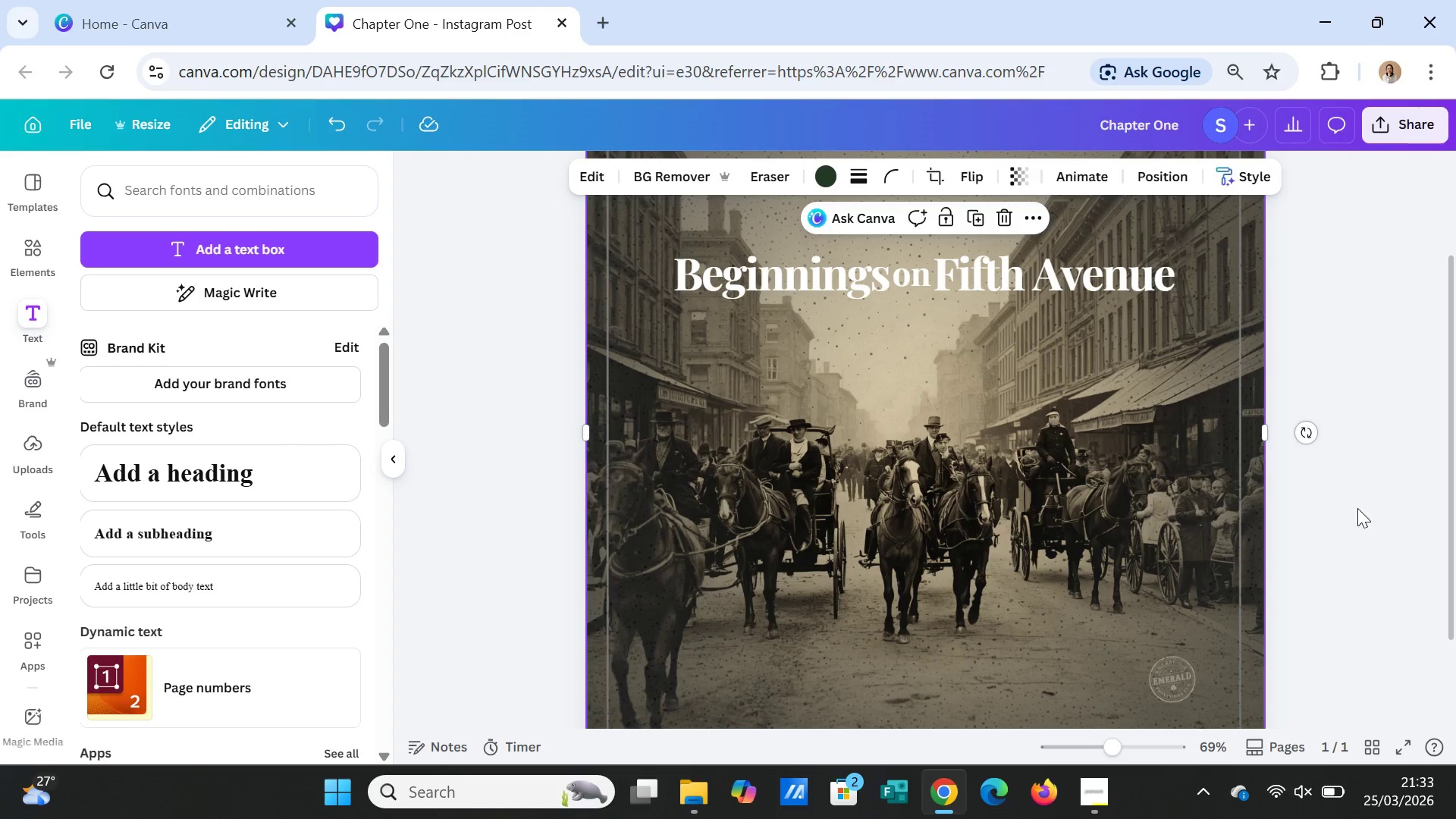 
left_click([1361, 531])
 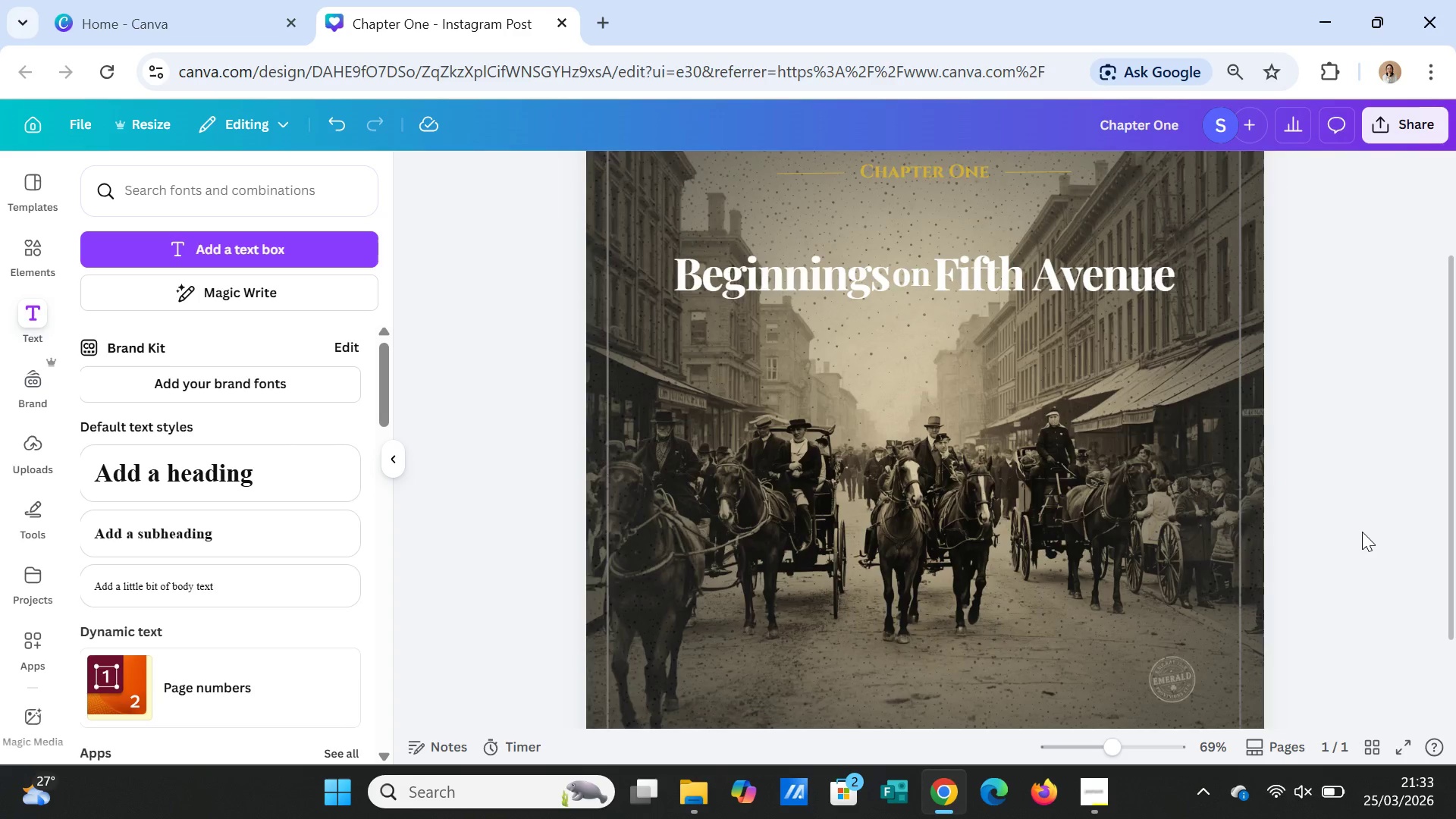 
scroll: coordinate [1362, 532], scroll_direction: up, amount: 1.0
 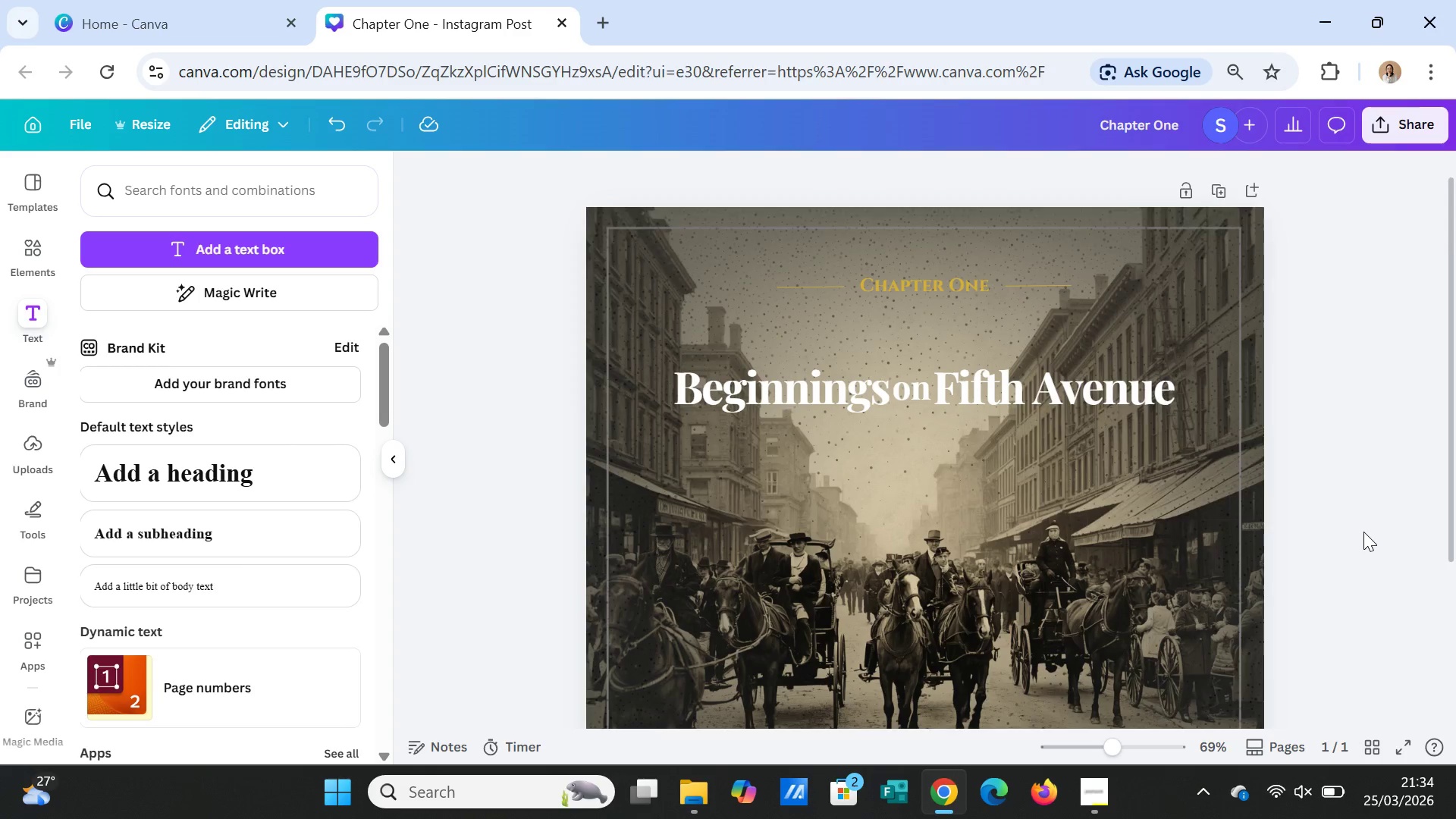 
scroll: coordinate [1363, 532], scroll_direction: down, amount: 1.0
 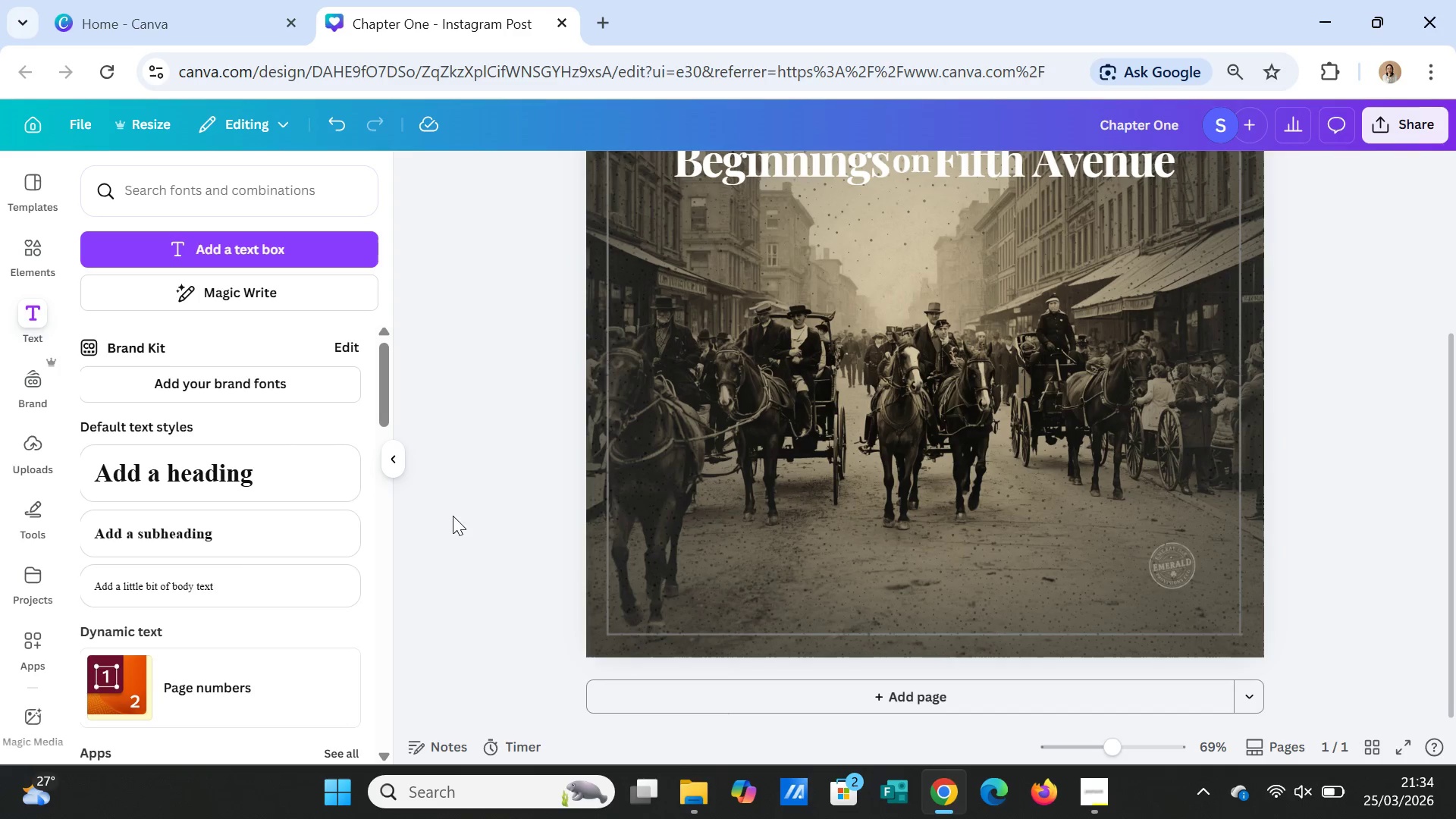 
scroll: coordinate [996, 336], scroll_direction: up, amount: 1.0
 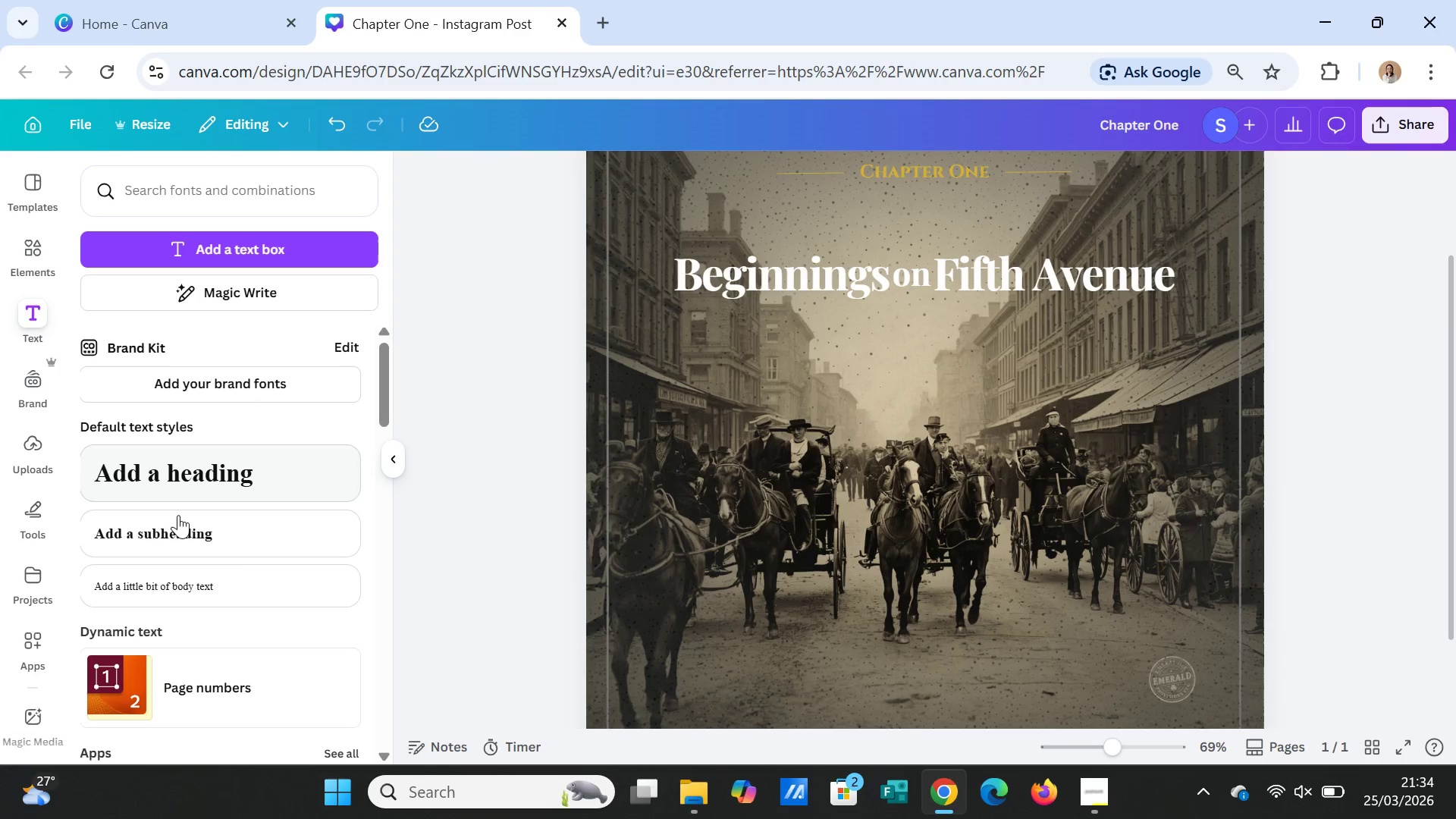 
left_click([173, 526])
 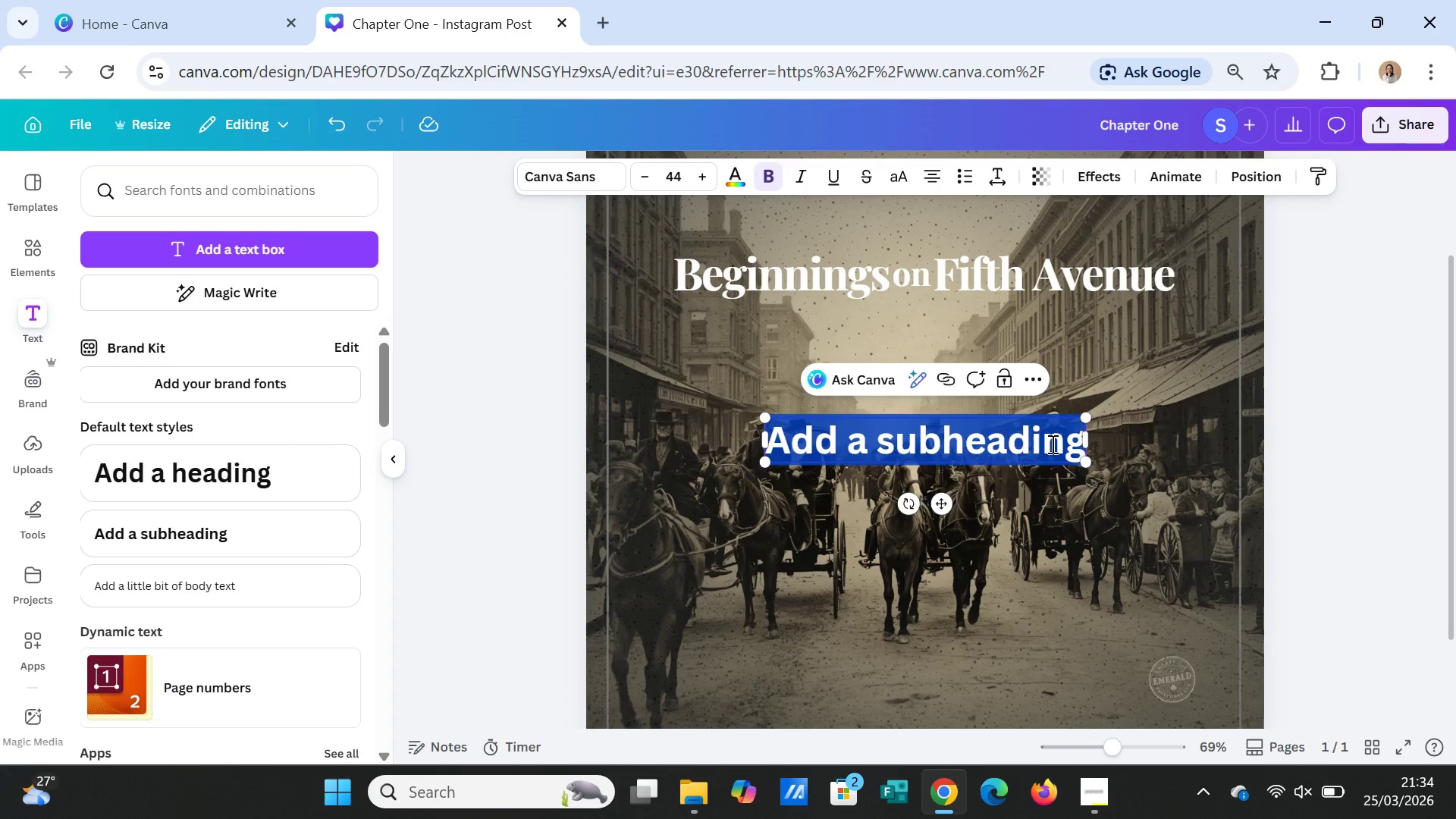 
type("Sice )
key(Backspace)
key(Backspace)
key(Backspace)
type(nce 1848, )
 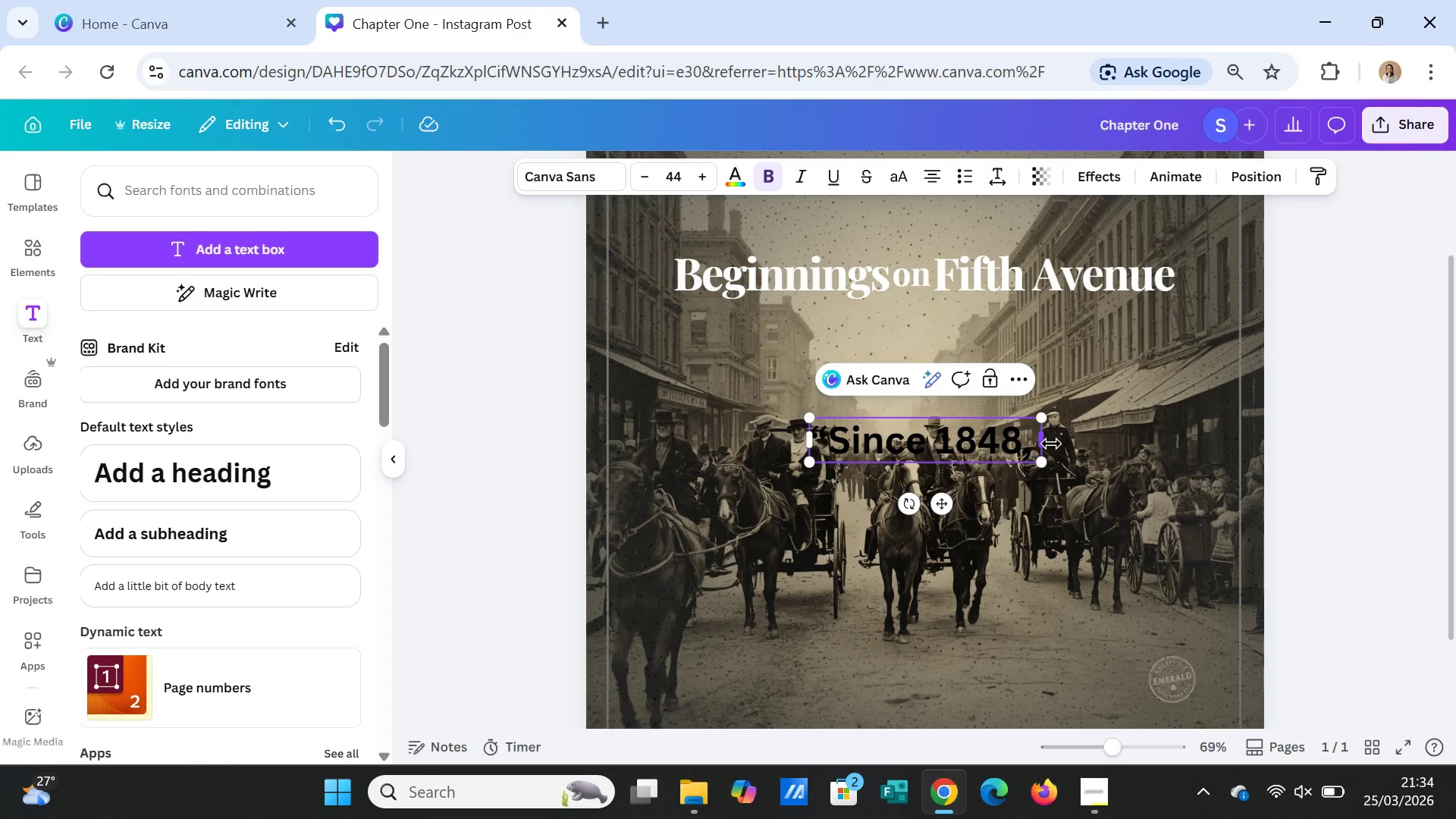 
type(We)
key(Backspace)
key(Backspace)
key(Backspace)
type(we've been part of this )
 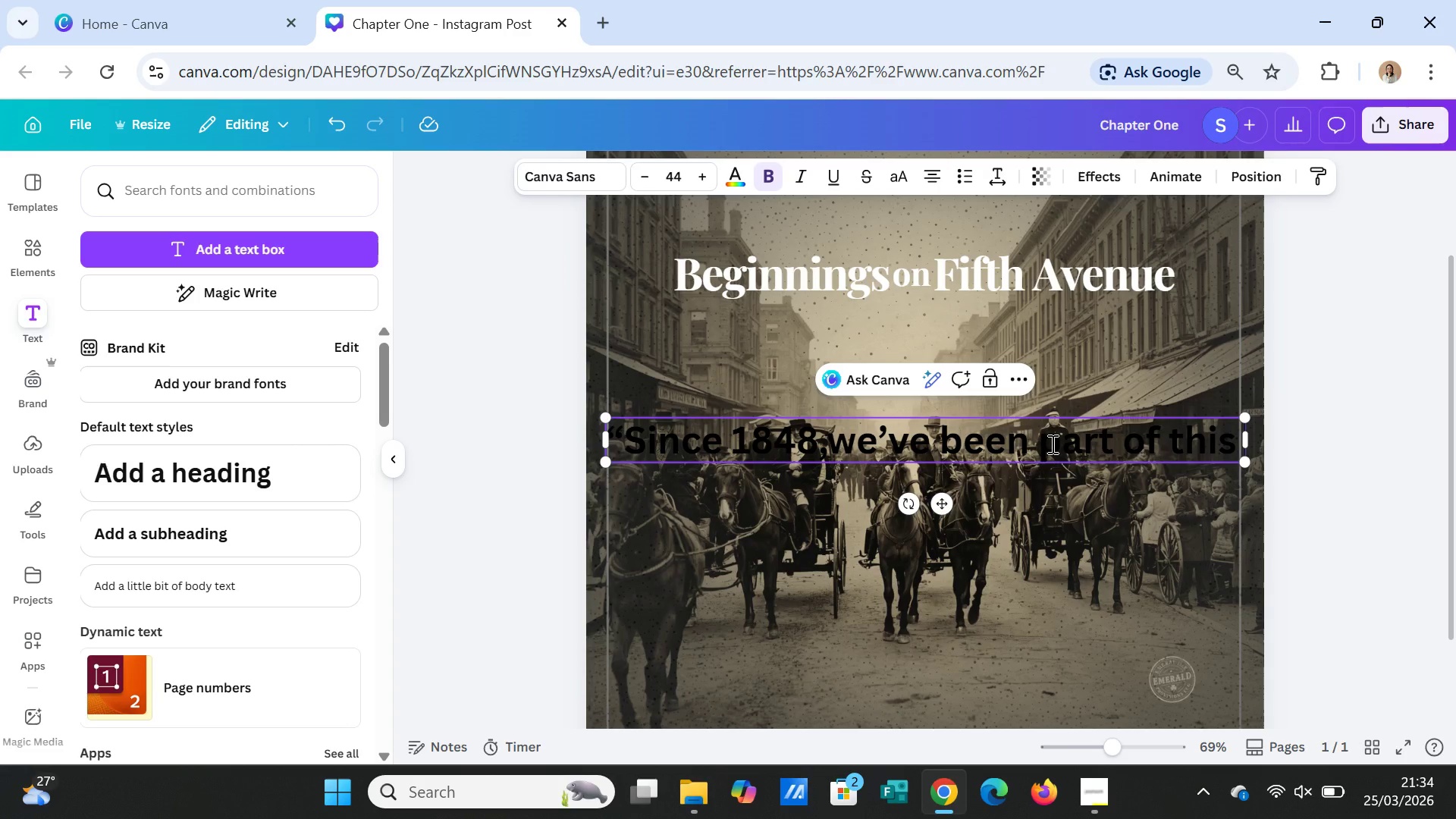 
type(city )
 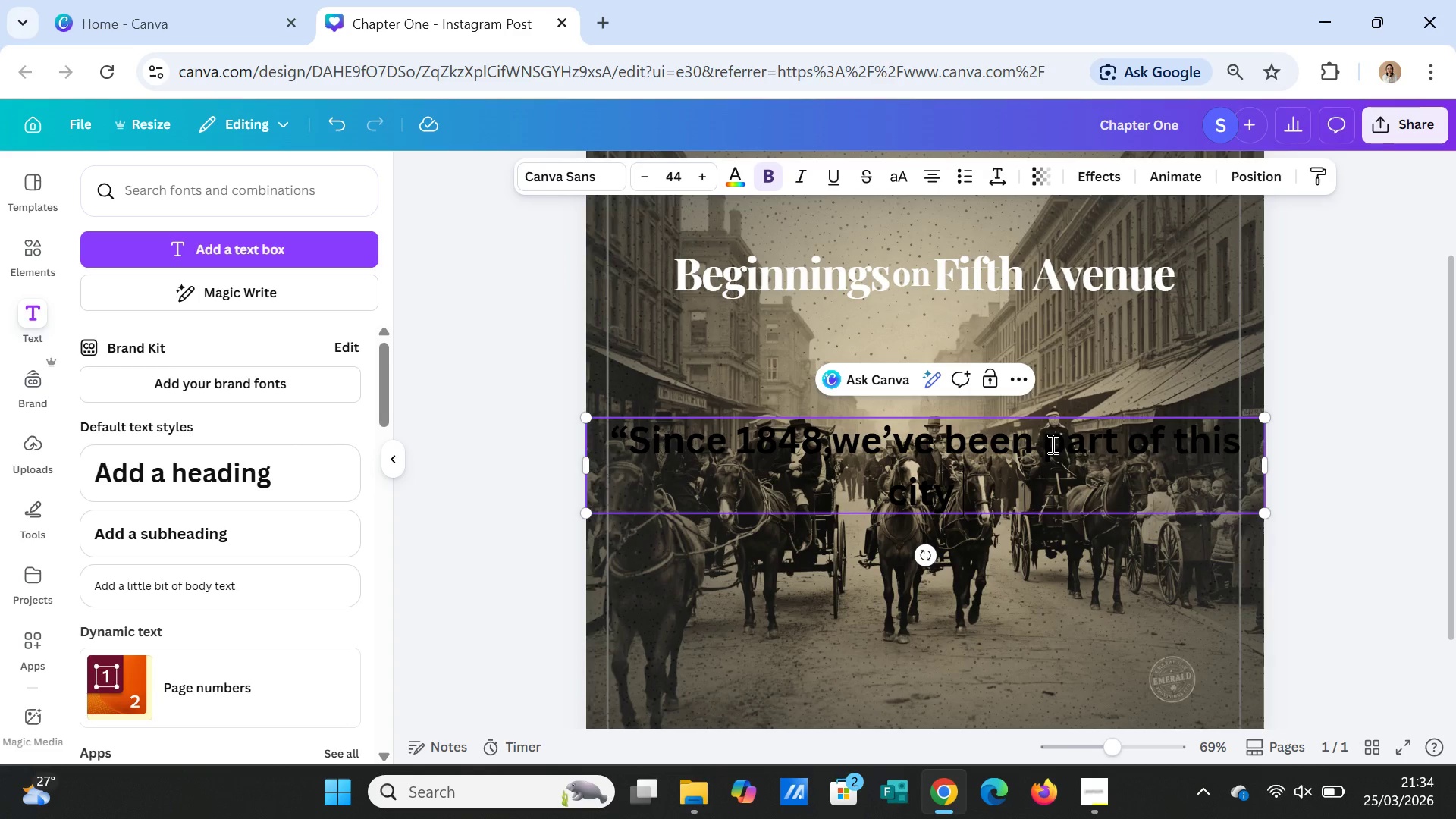 
key(Backspace)
key(Backspace)
type(y's heartbeat)
 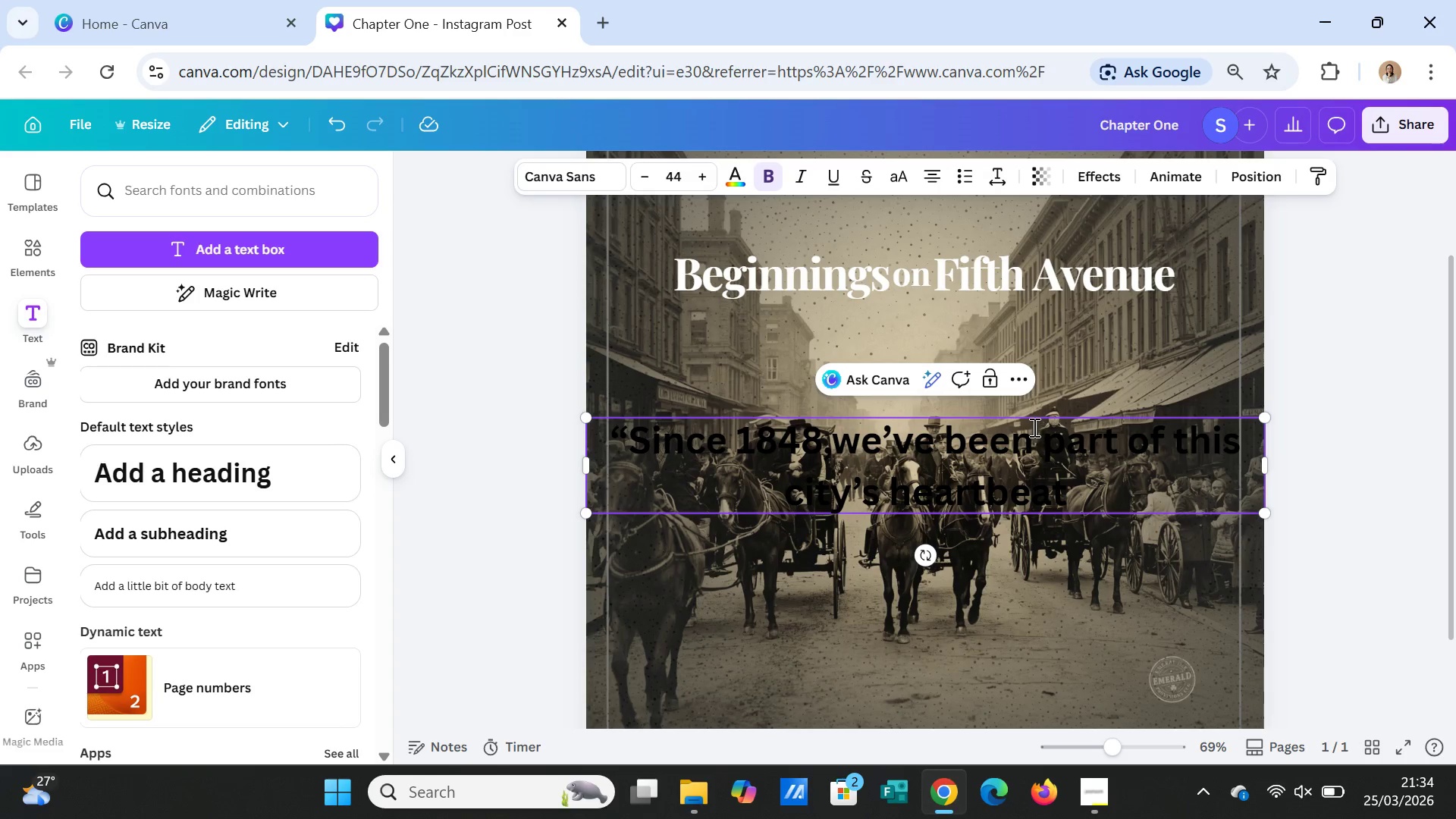 
double_click([1033, 428])
 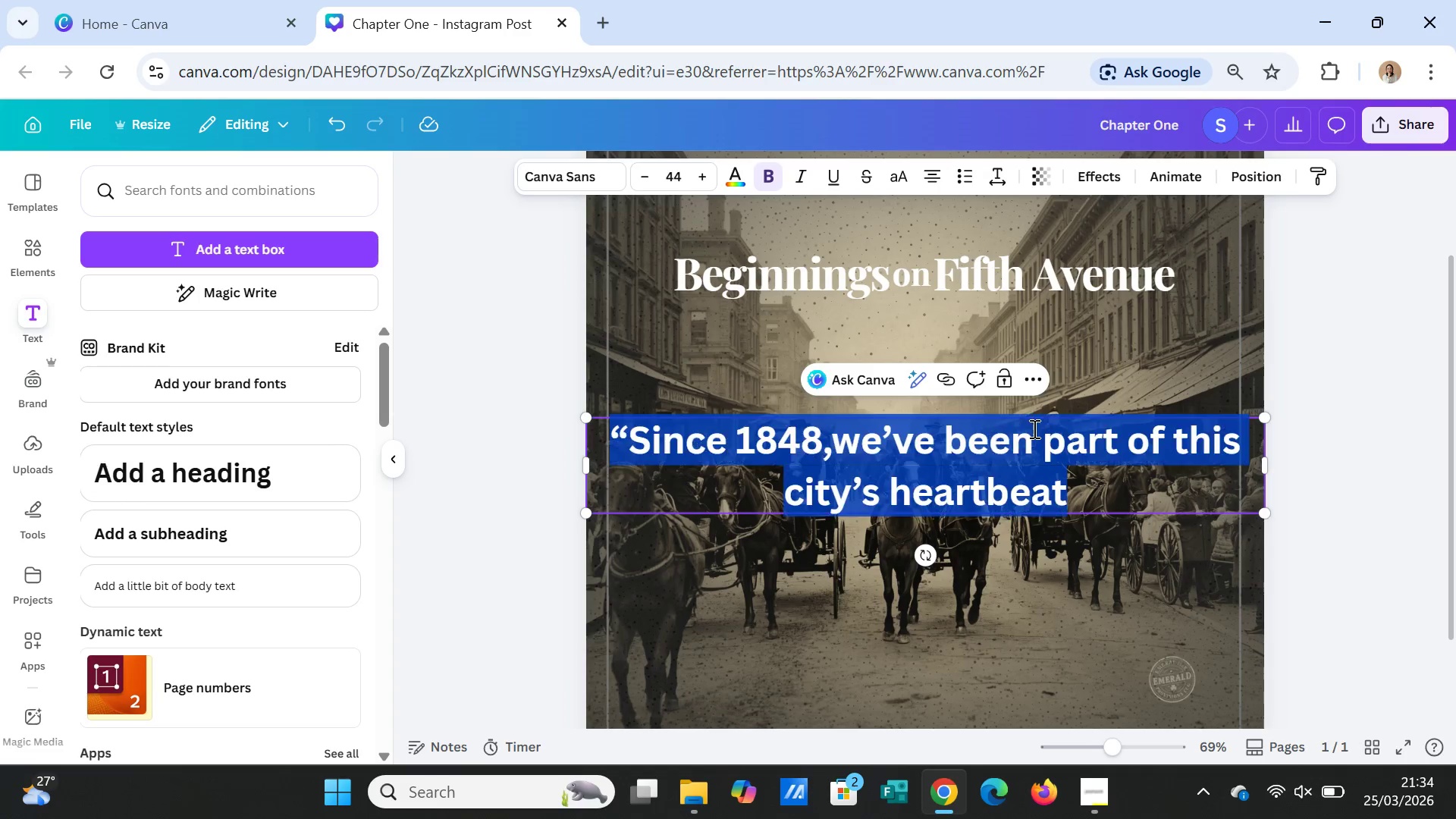 
triple_click([1033, 428])
 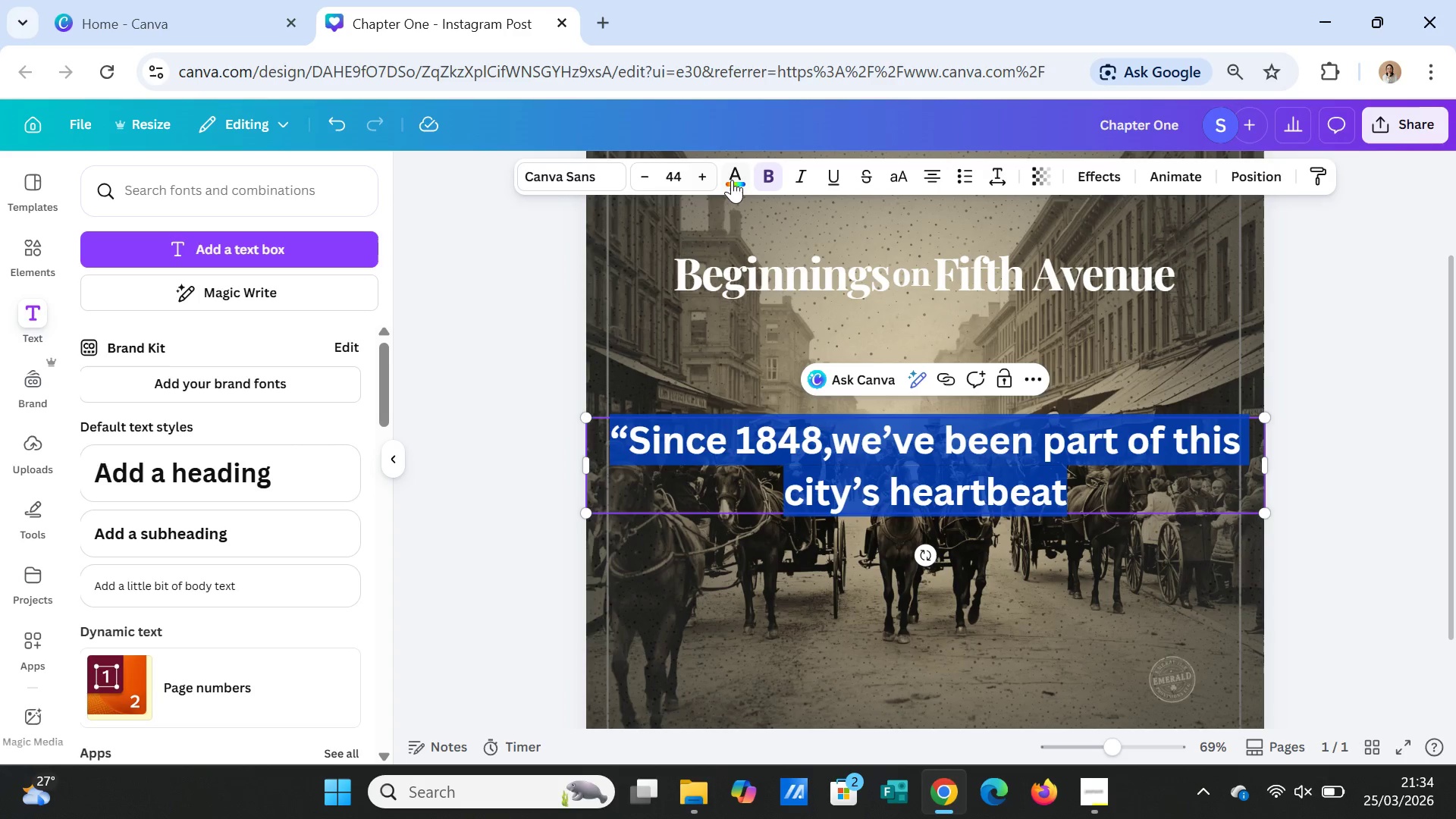 
left_click([732, 177])
 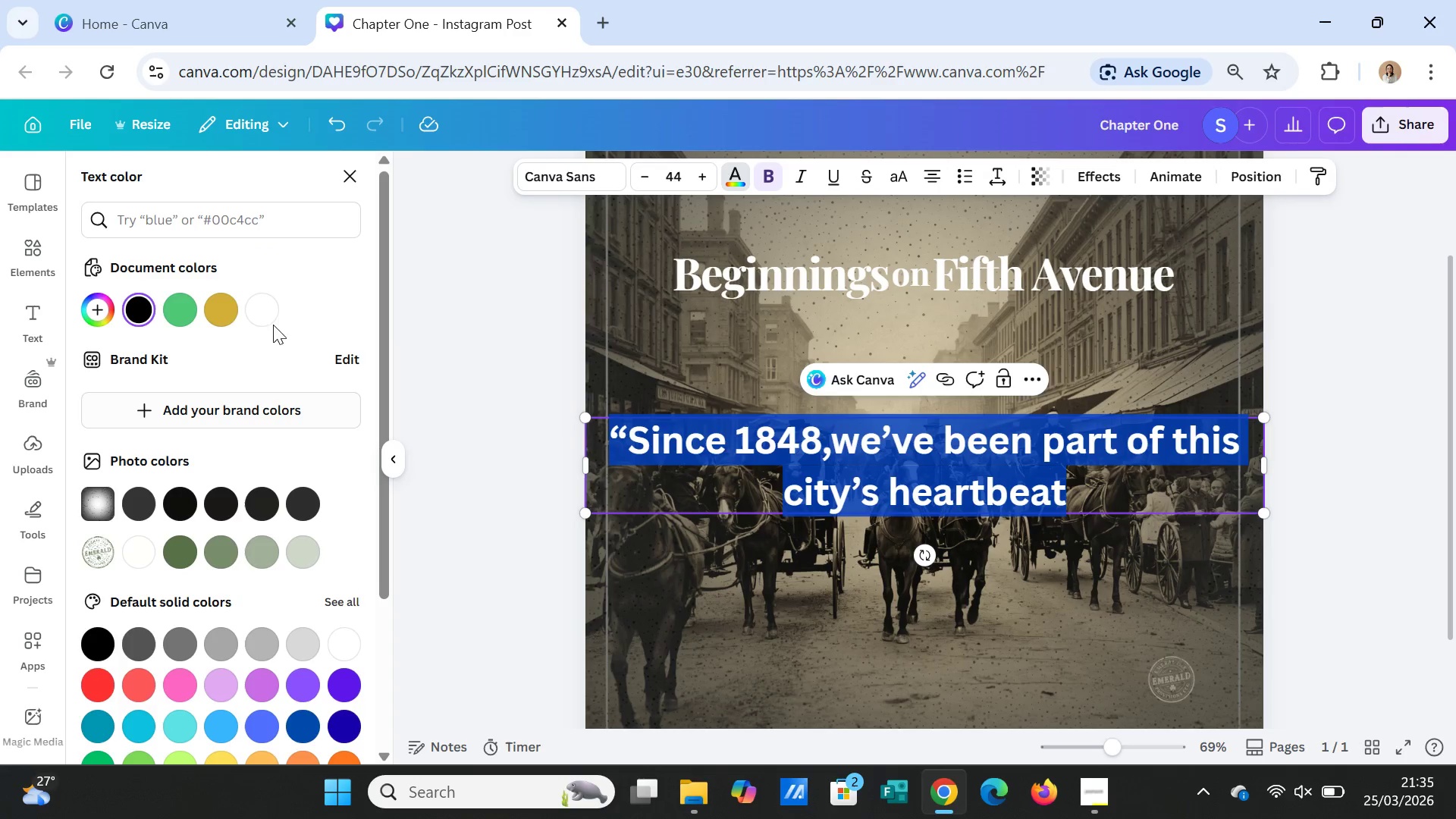 
left_click([271, 308])
 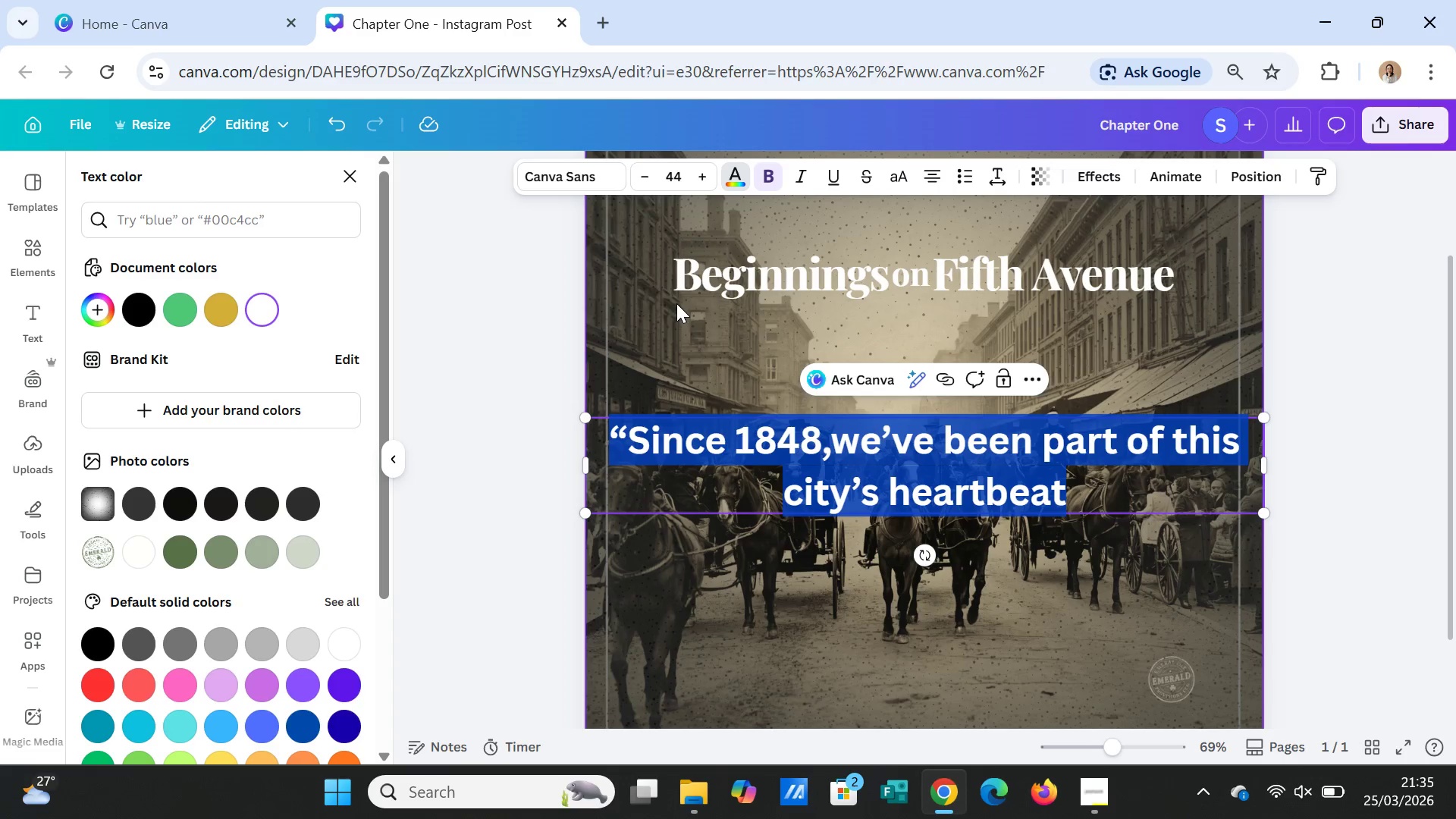 
wait(24.72)
 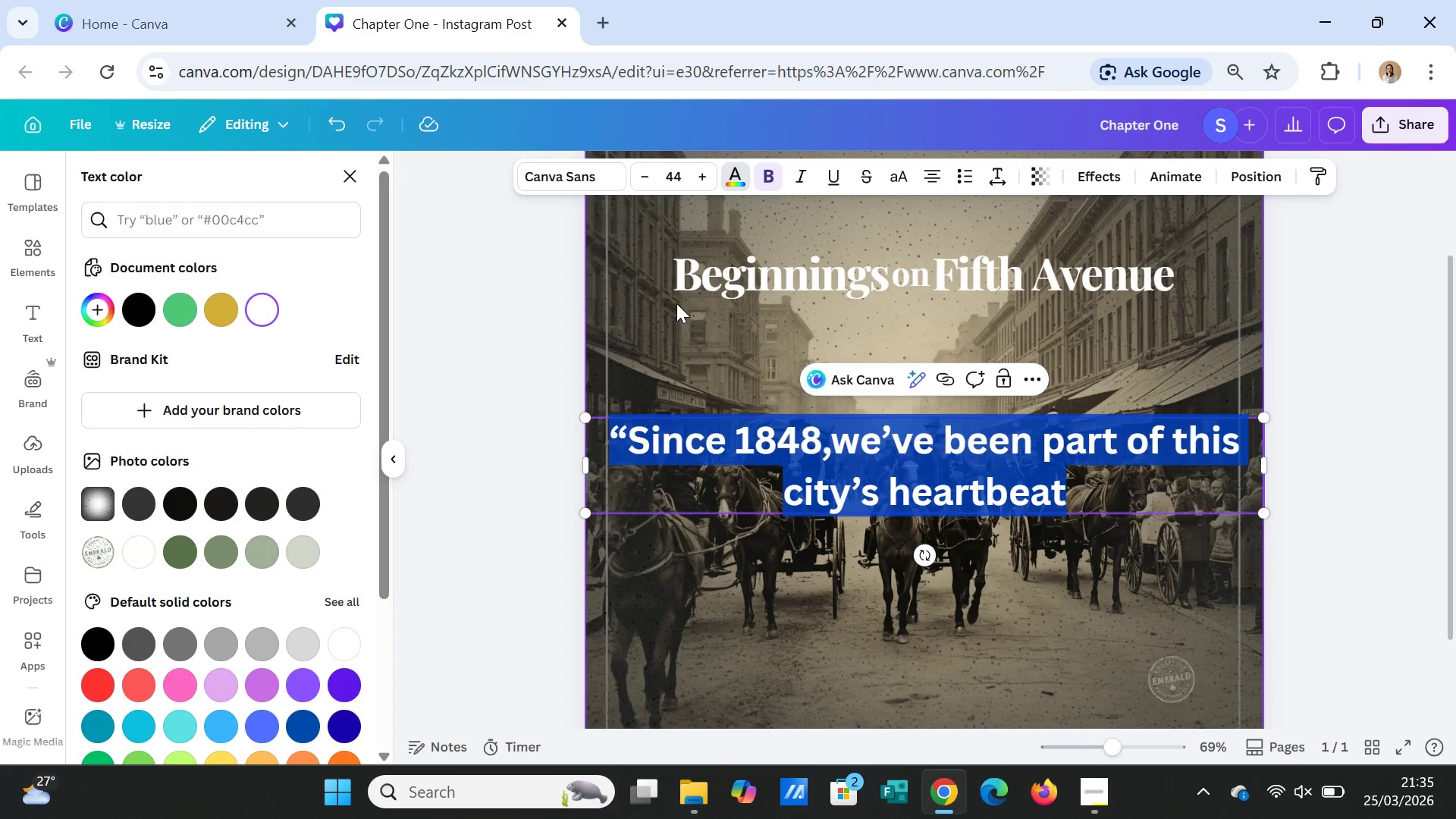 
left_click([583, 168])
 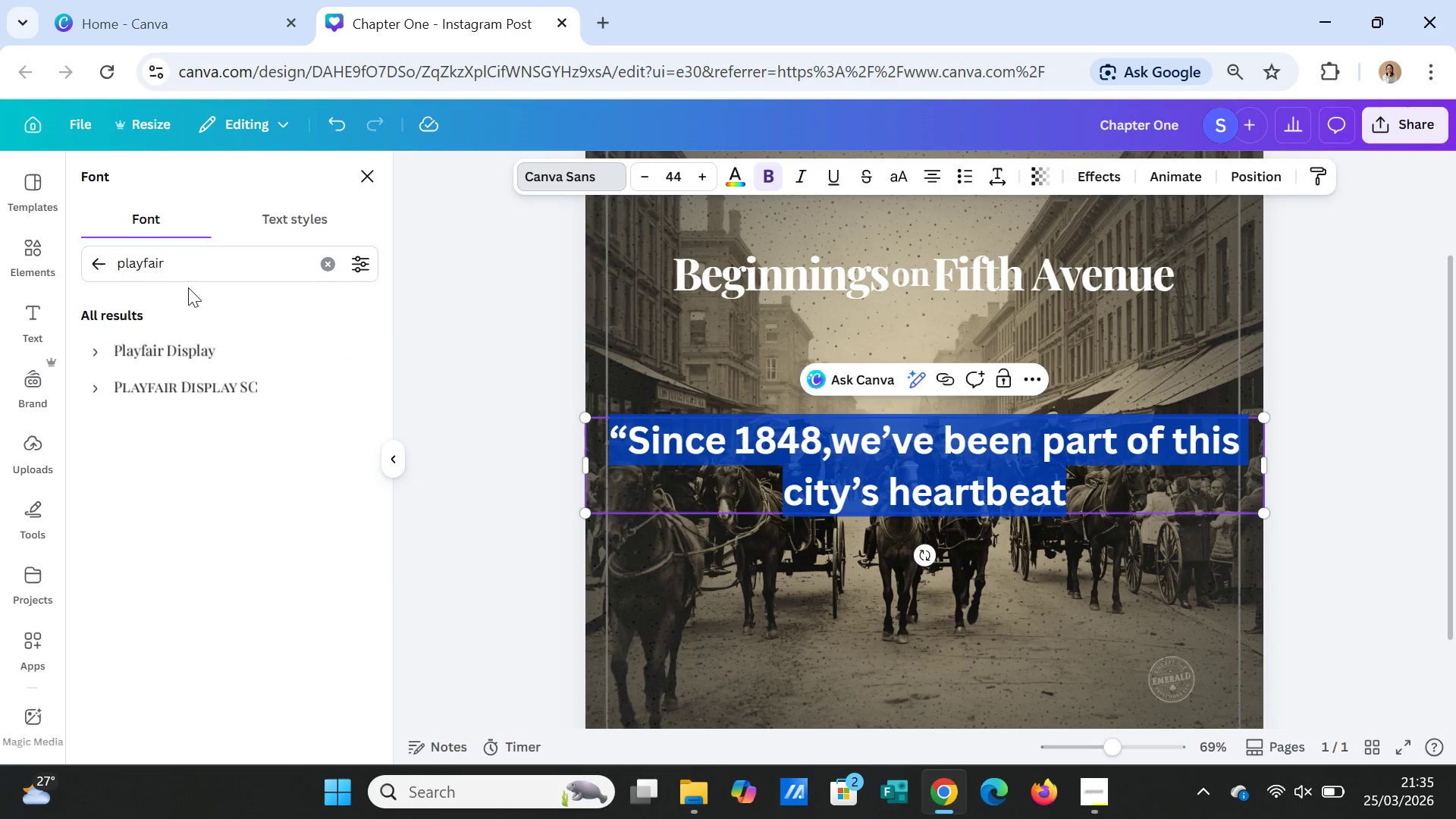 
left_click_drag(start_coordinate=[191, 262], to_coordinate=[106, 262])
 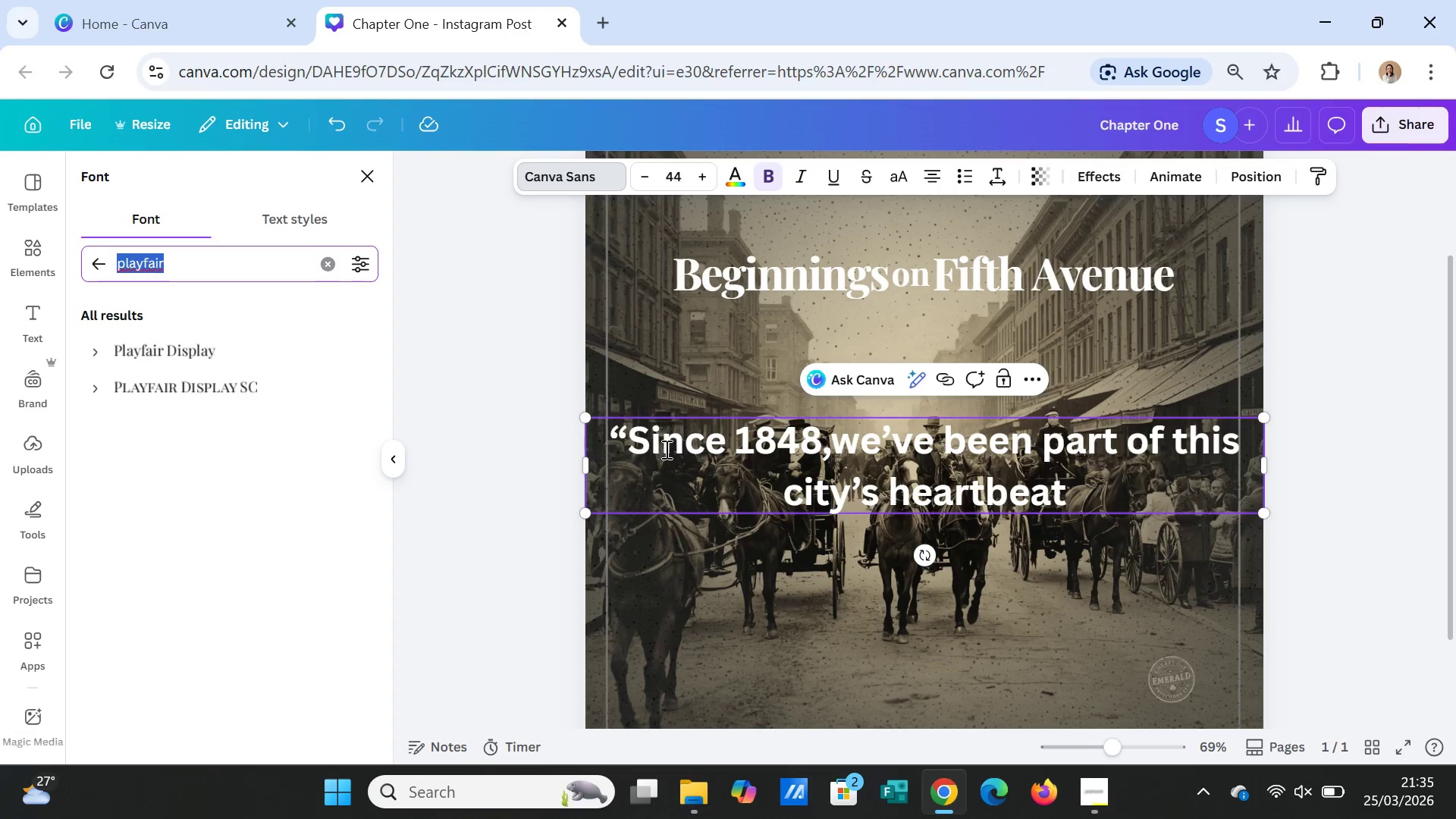 
double_click([665, 449])
 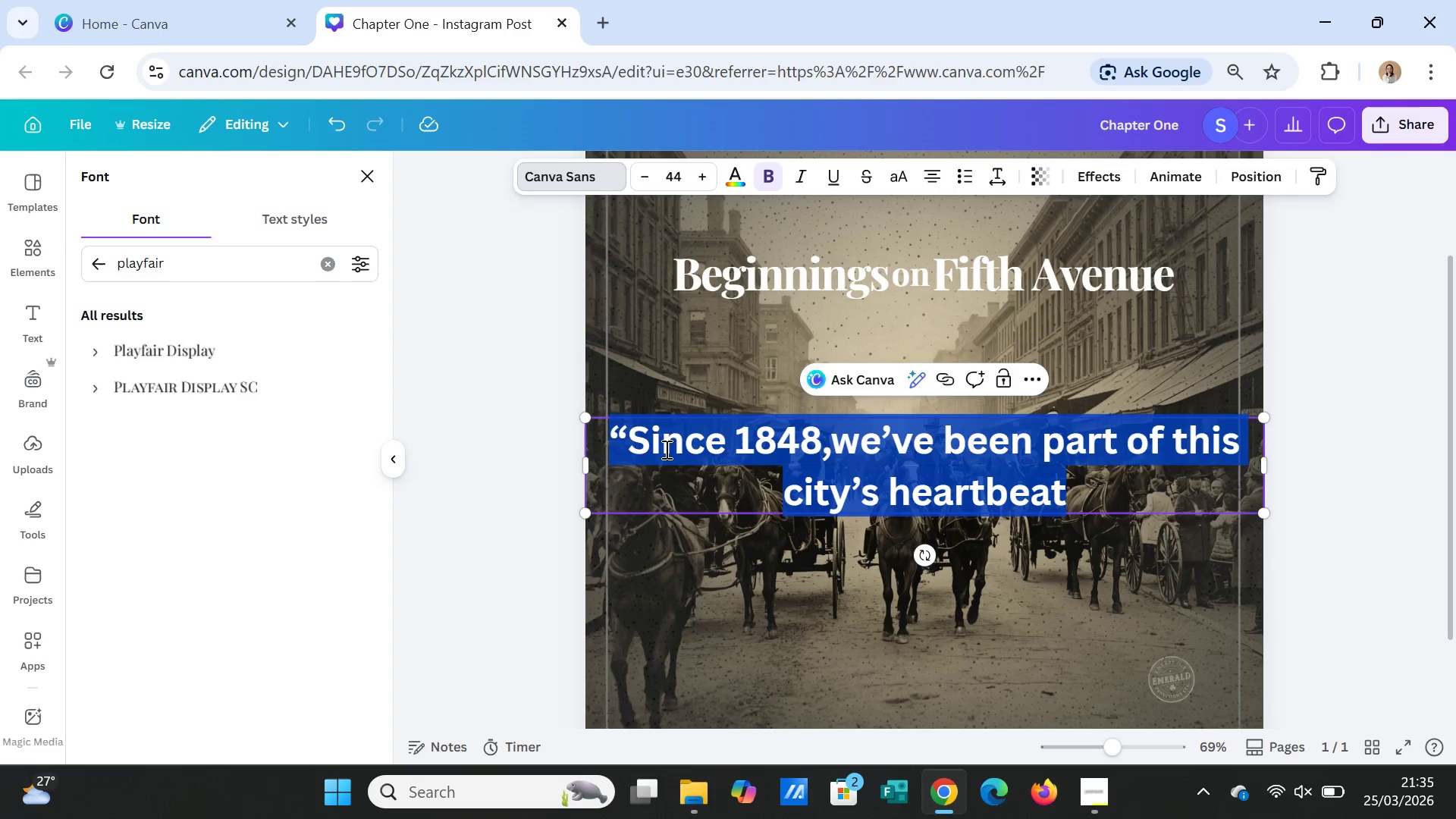 
triple_click([665, 449])
 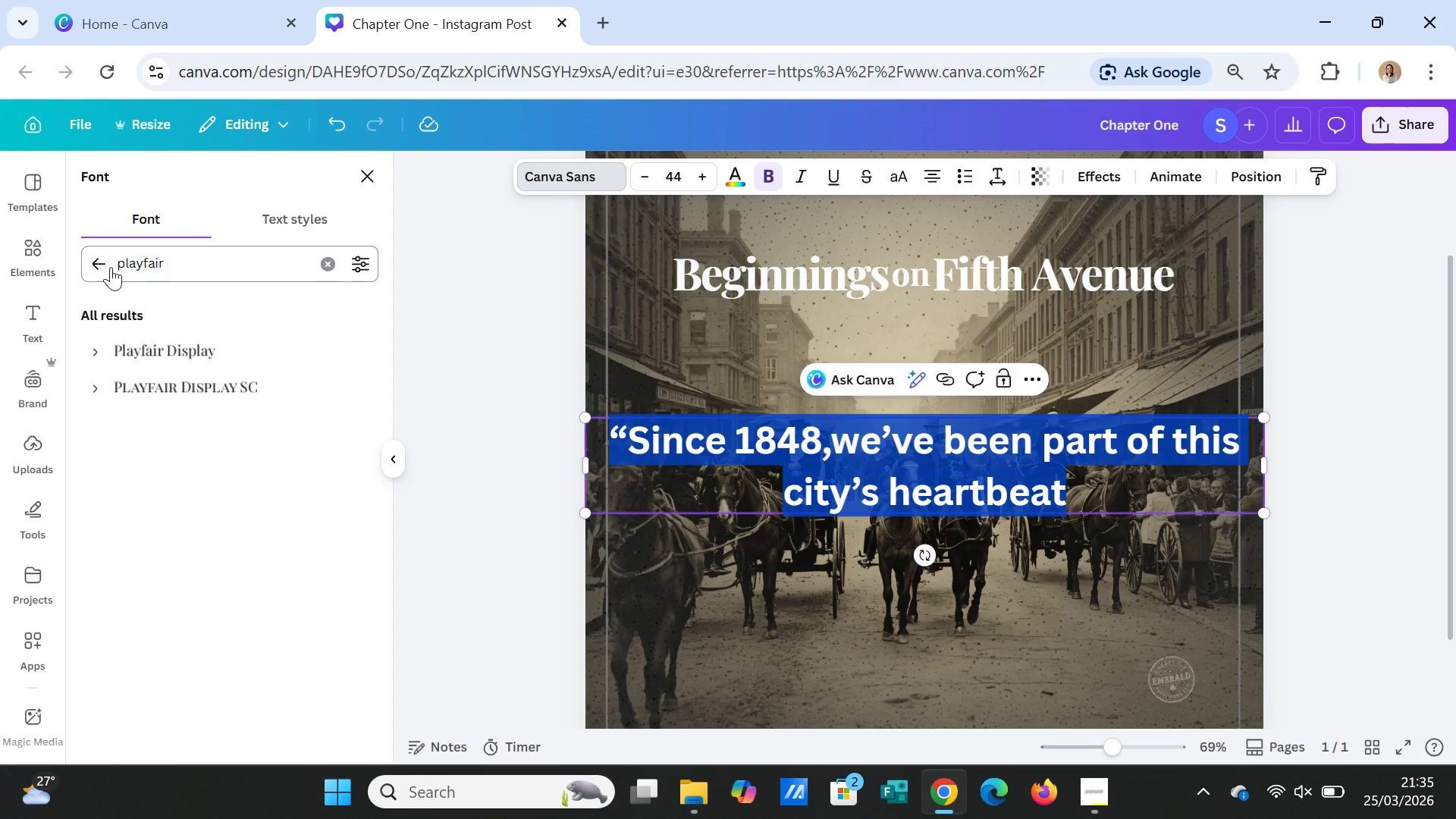 
left_click([102, 265])
 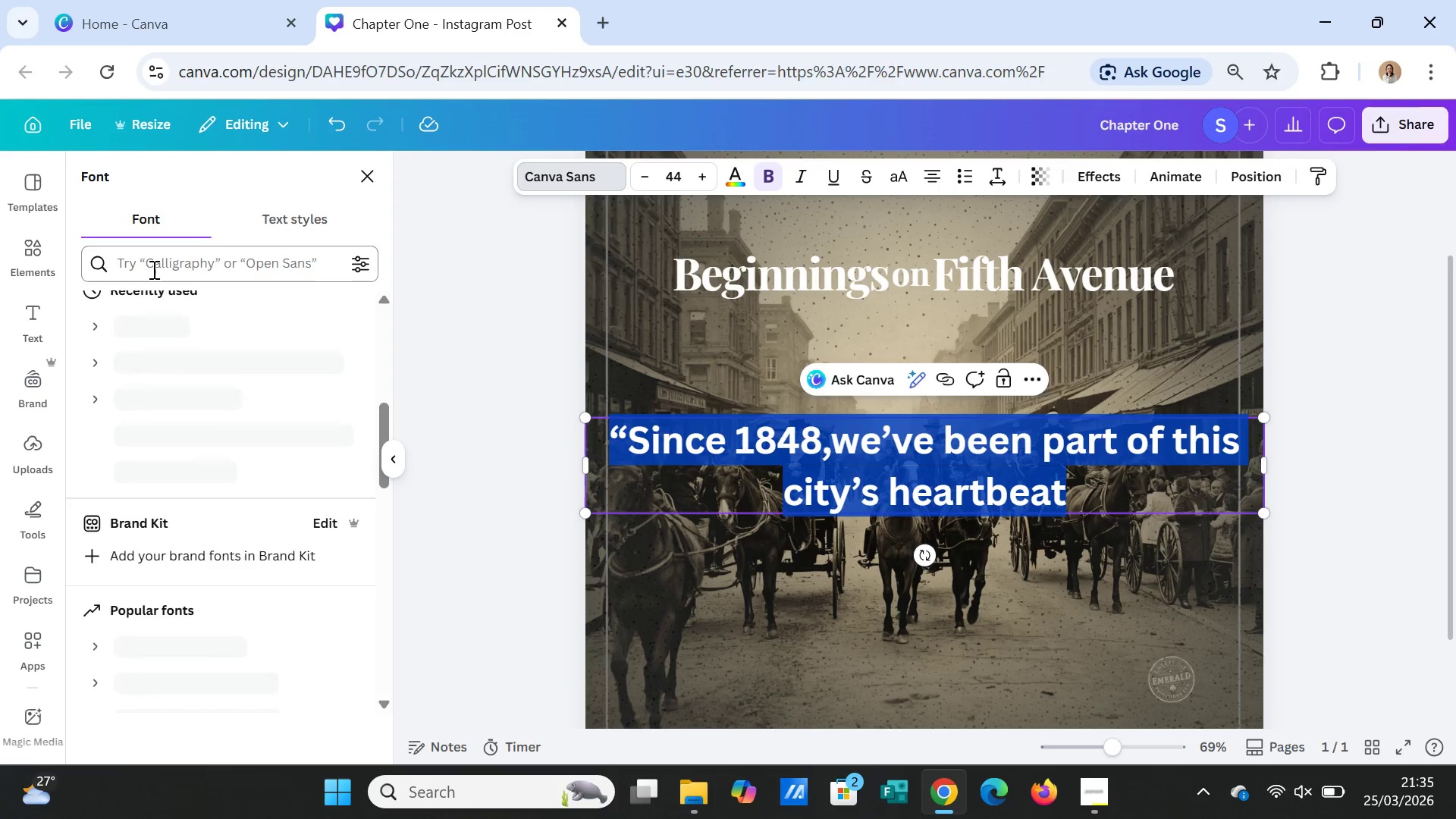 
left_click([152, 269])
 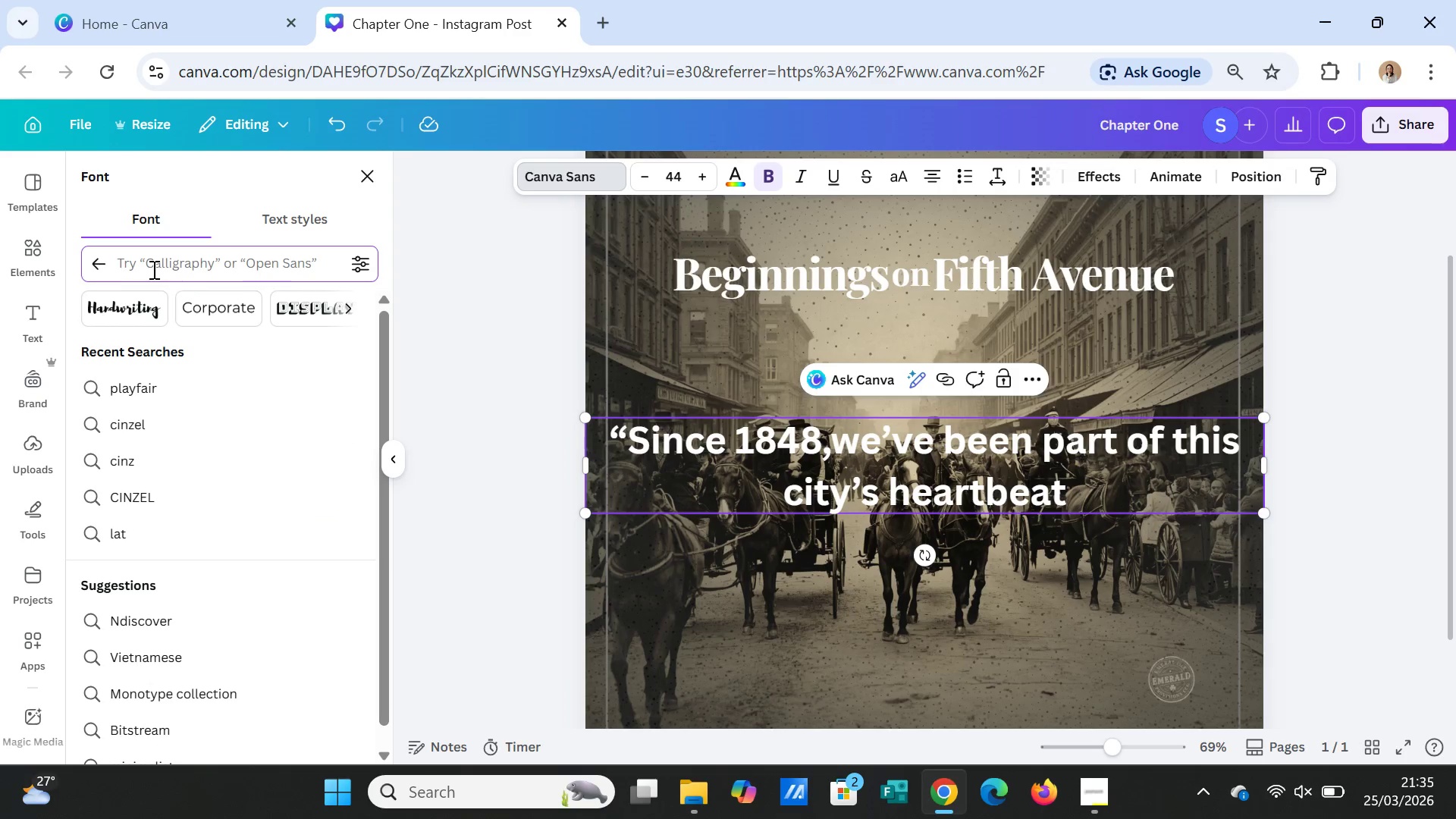 
type(mon)
 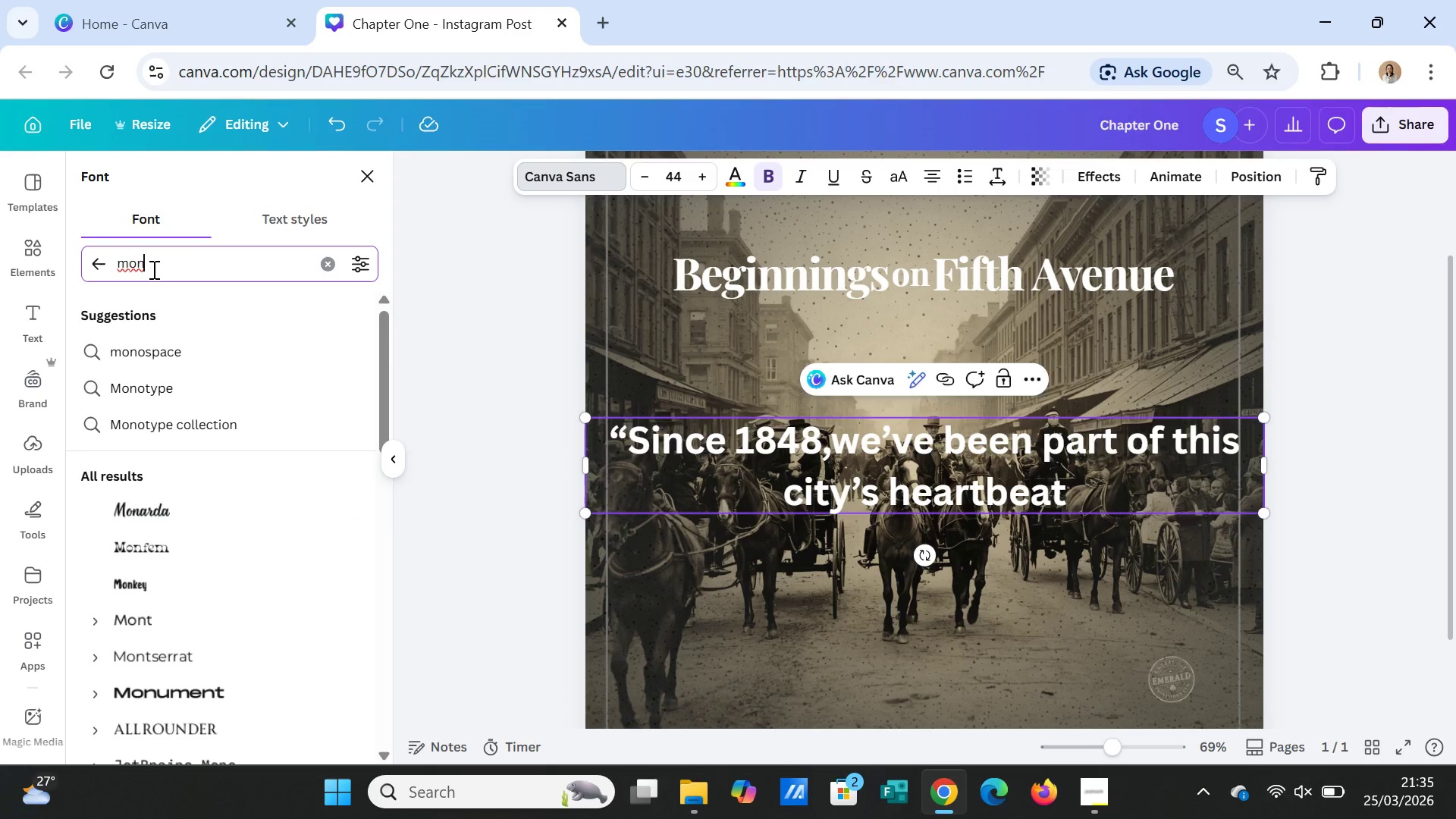 
type(tse)
 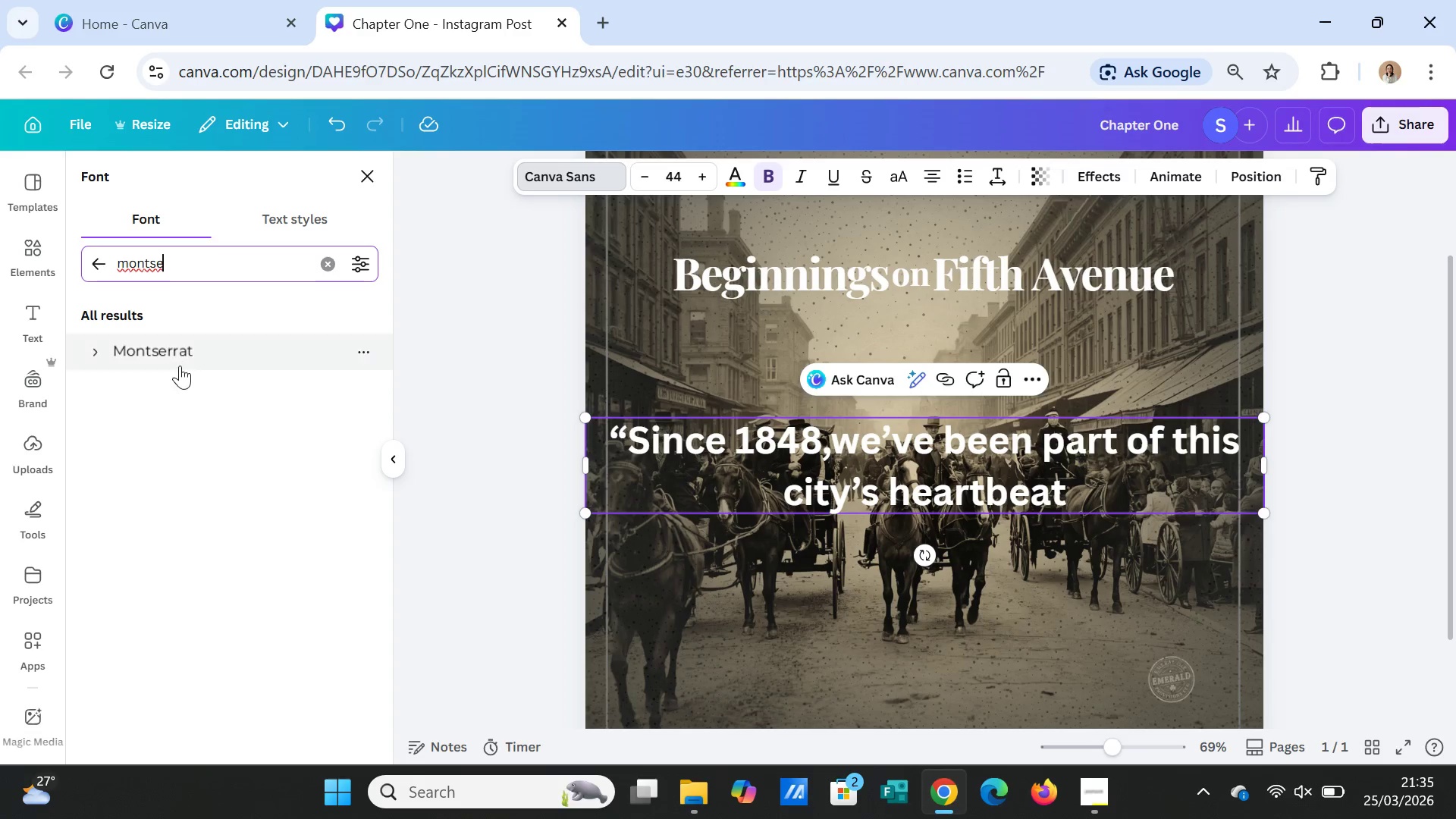 
left_click([180, 366])
 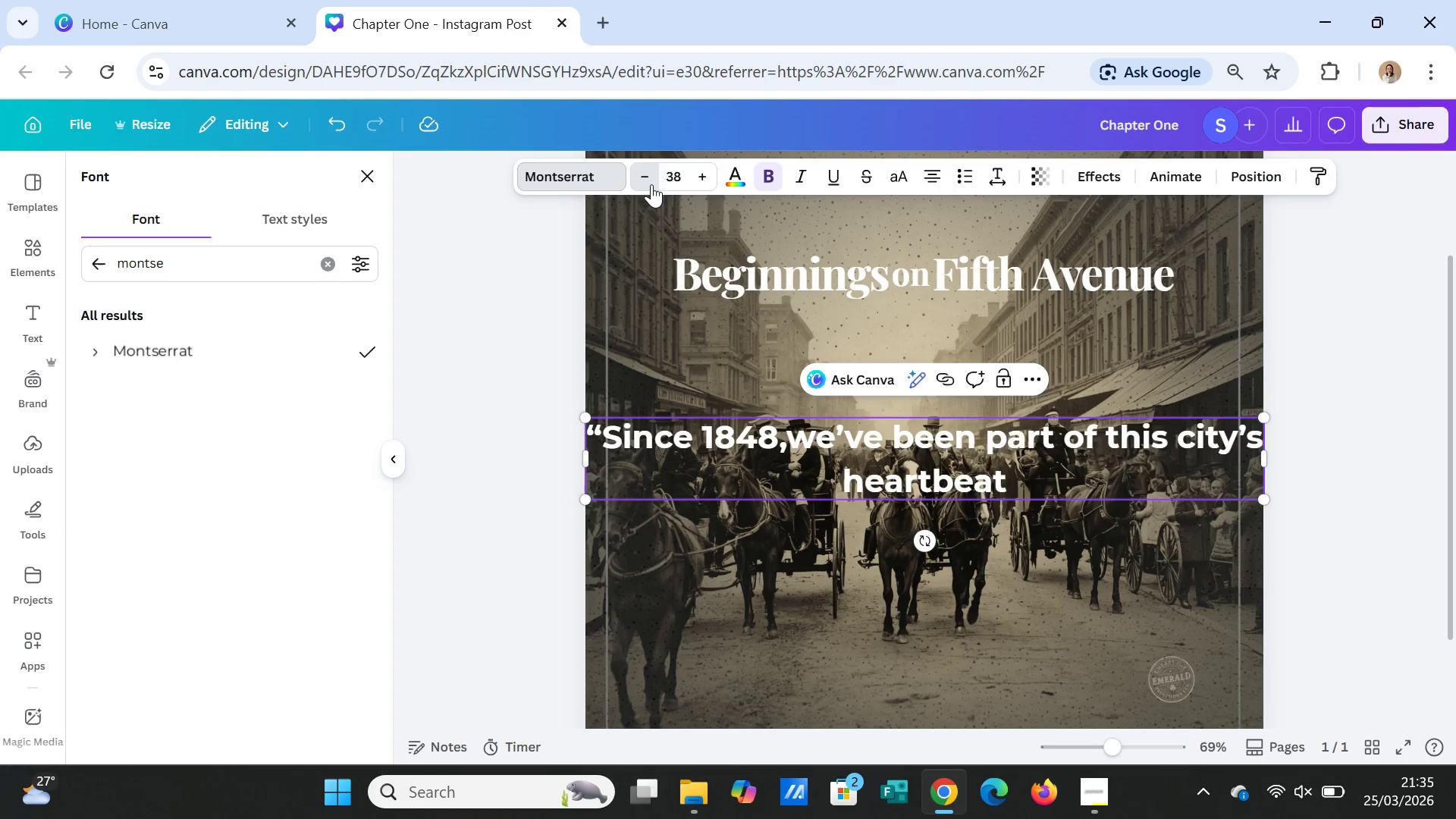 
wait(5.27)
 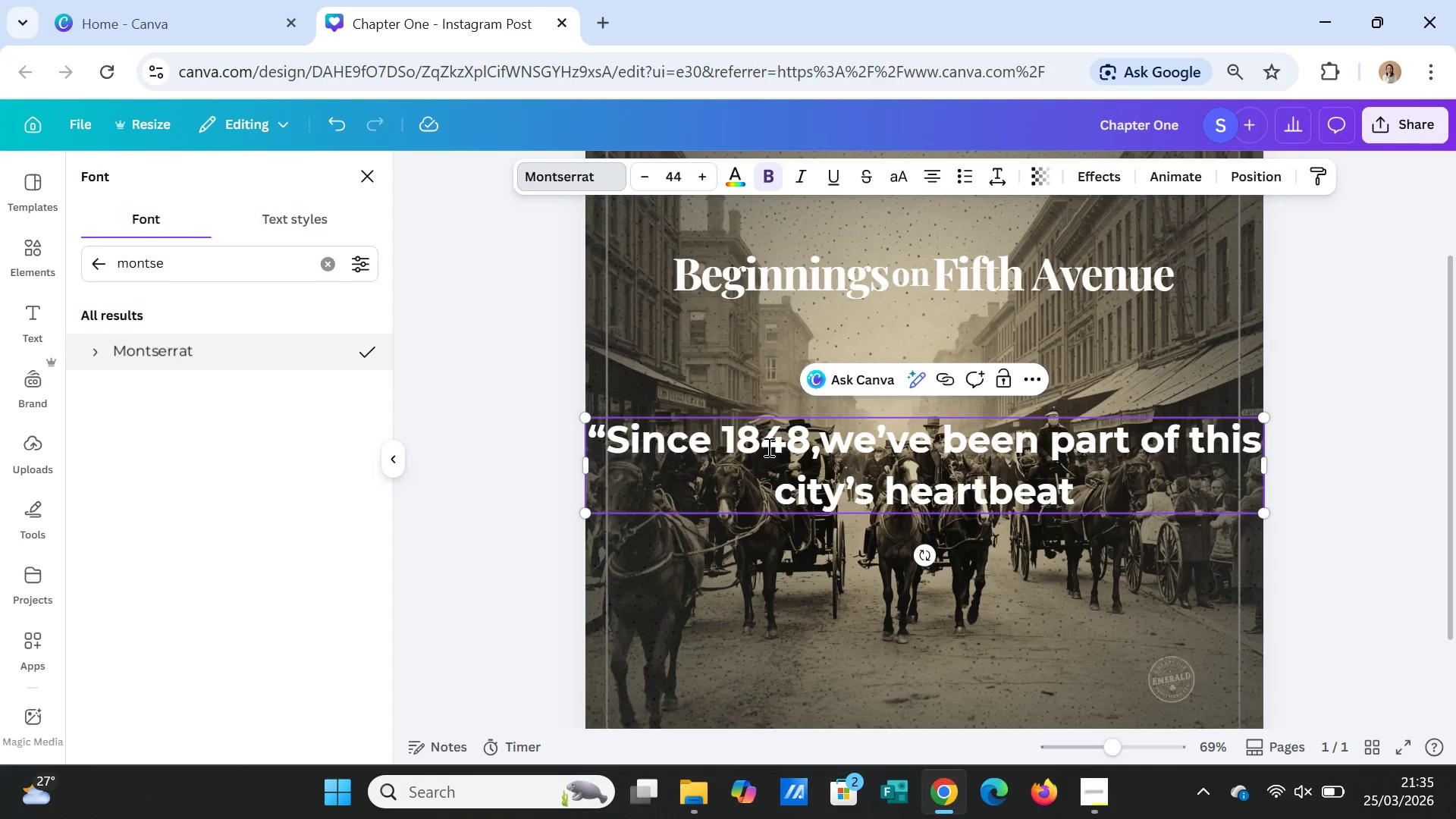 
left_click([651, 184])
 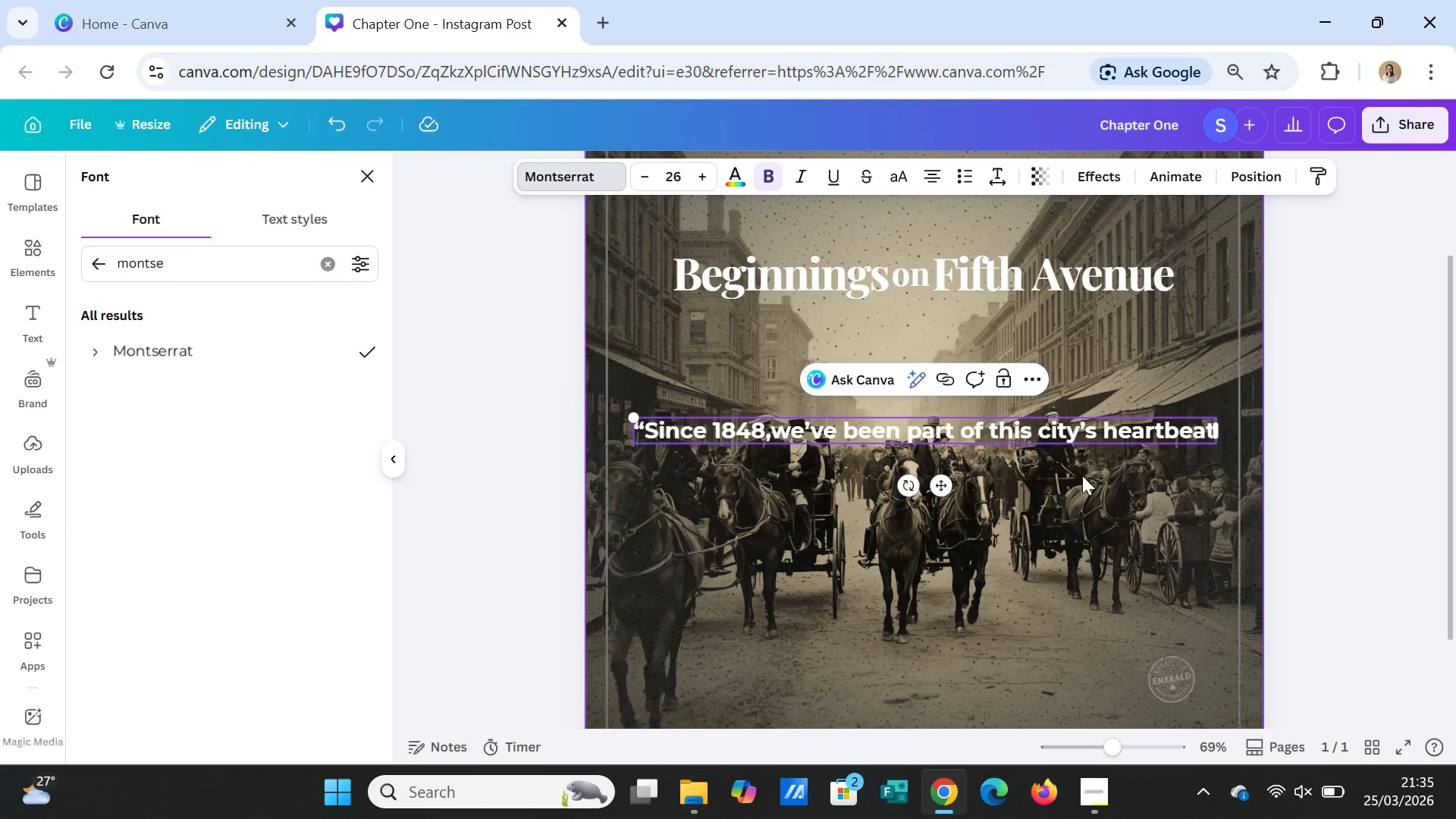 
left_click([1085, 479])
 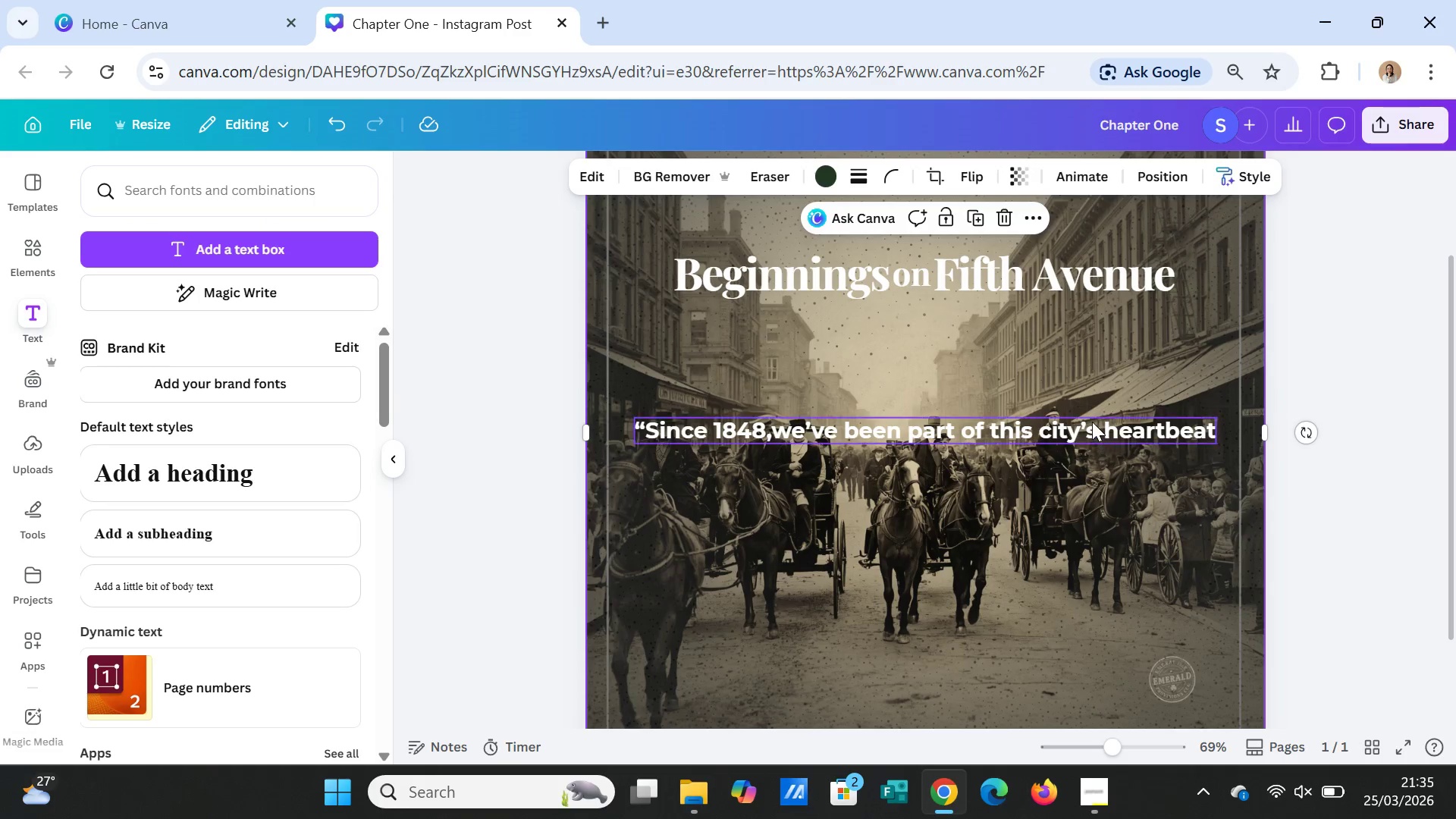 
left_click([1092, 422])
 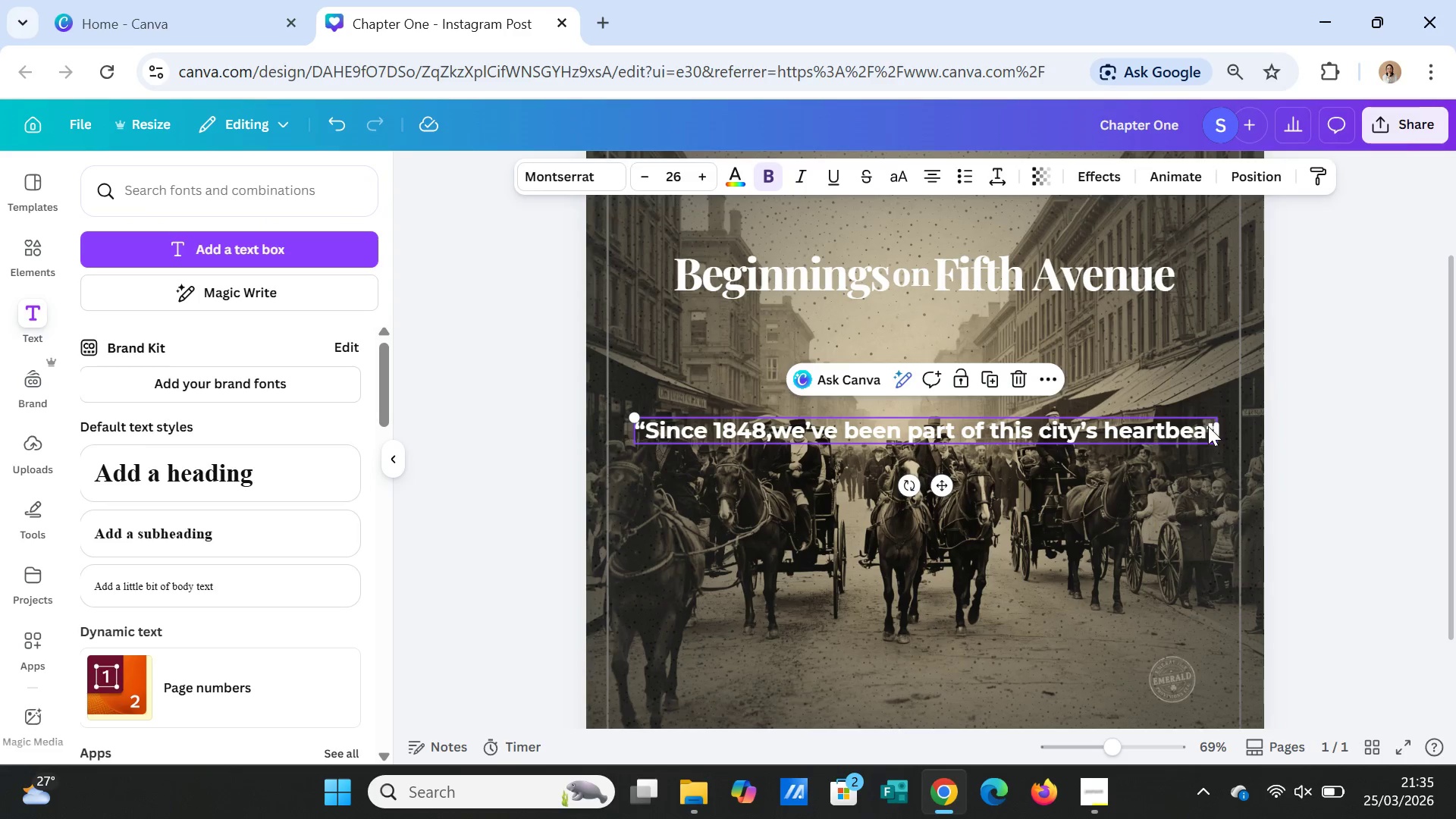 
left_click([1207, 427])
 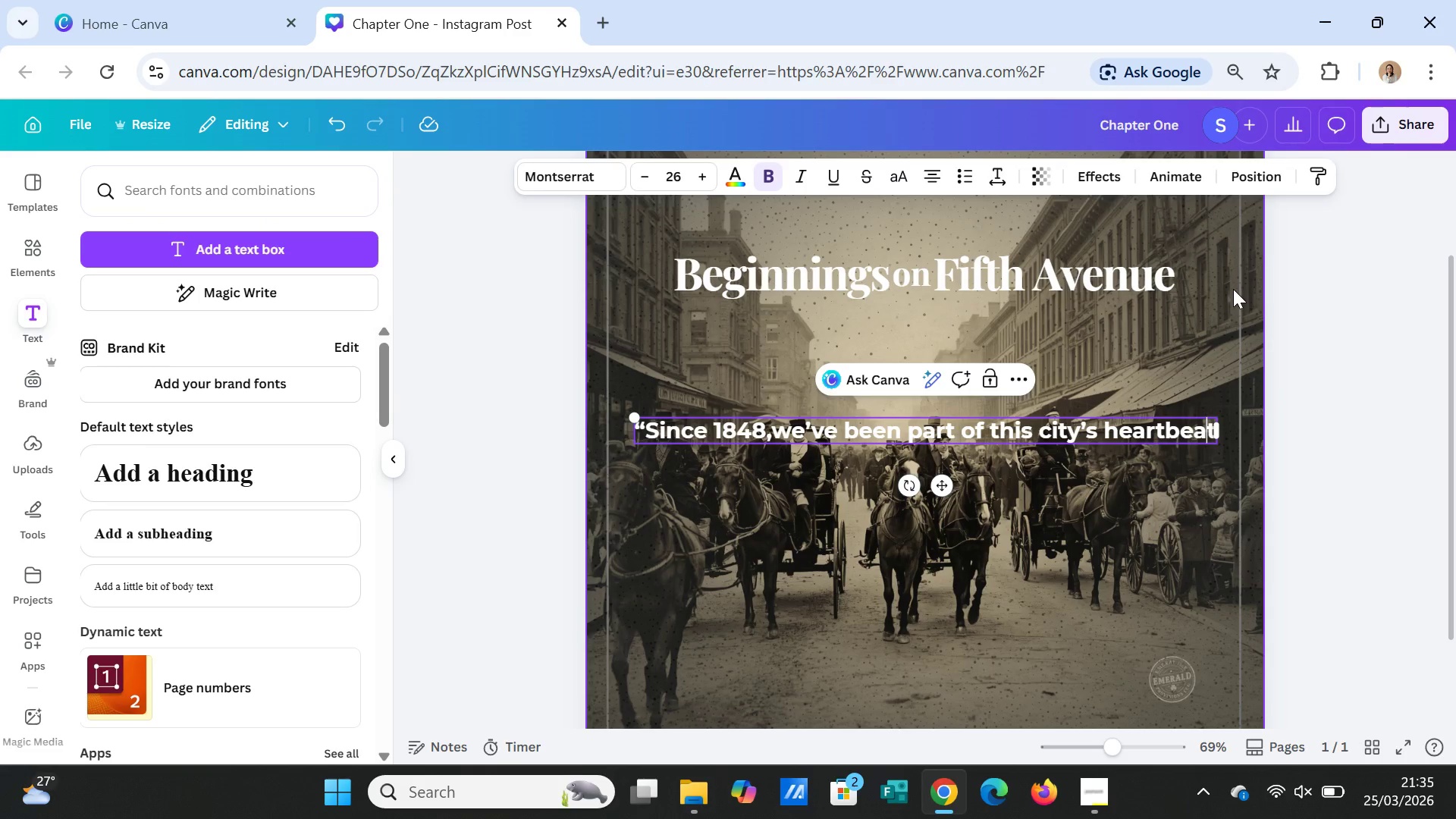 
key(ArrowRight)
 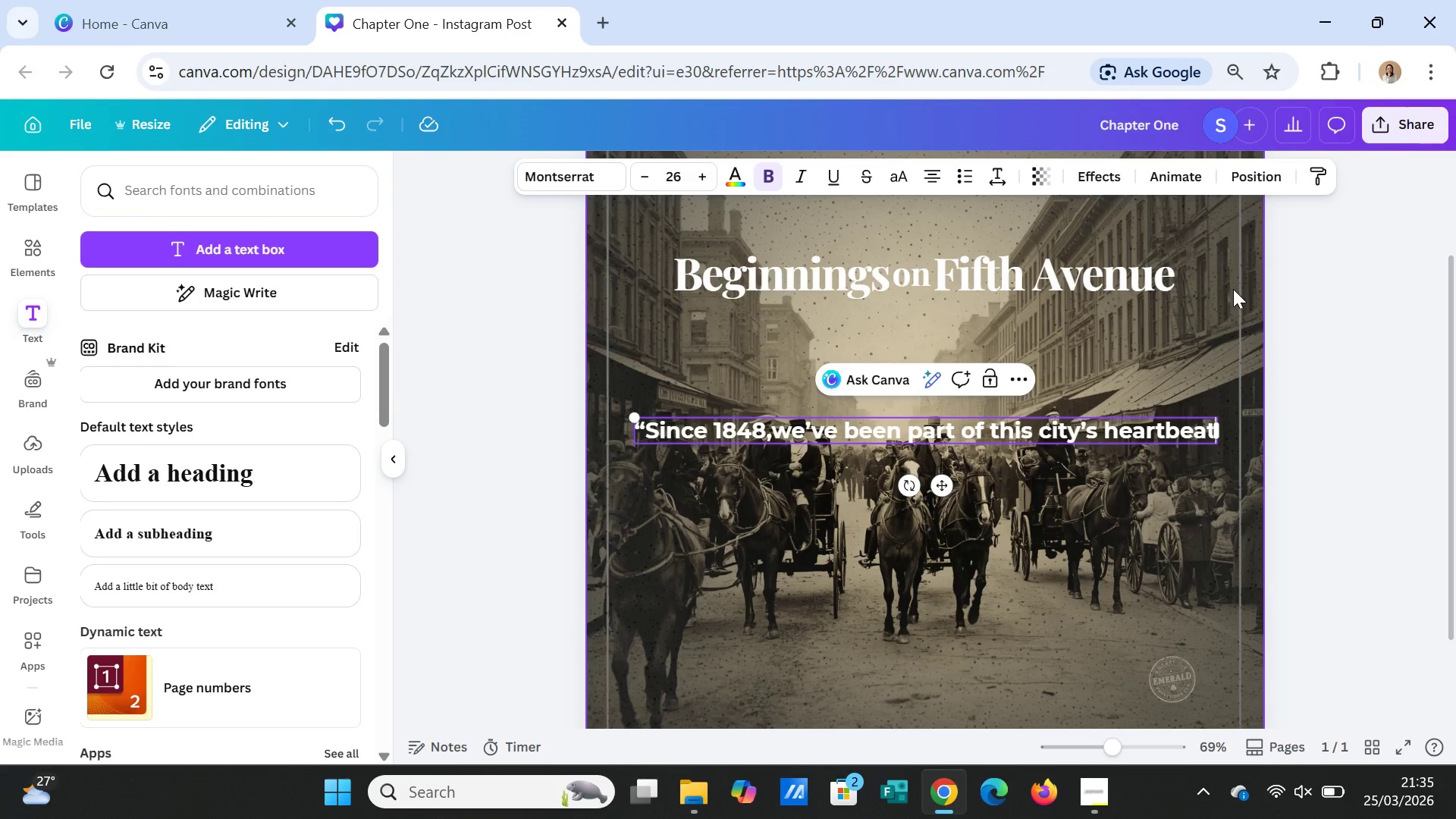 
key(Shift+Quote)
 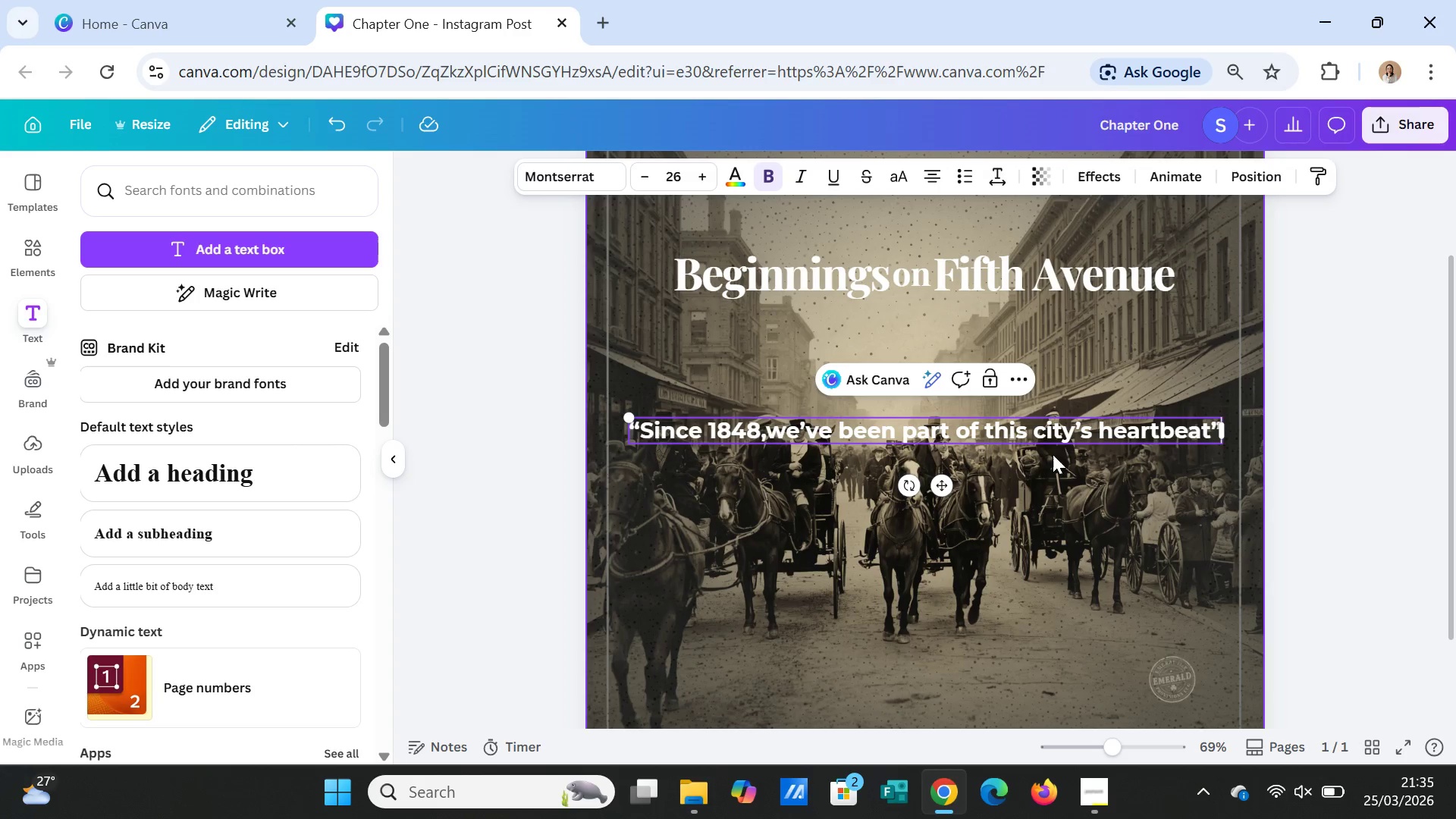 
left_click([1050, 444])
 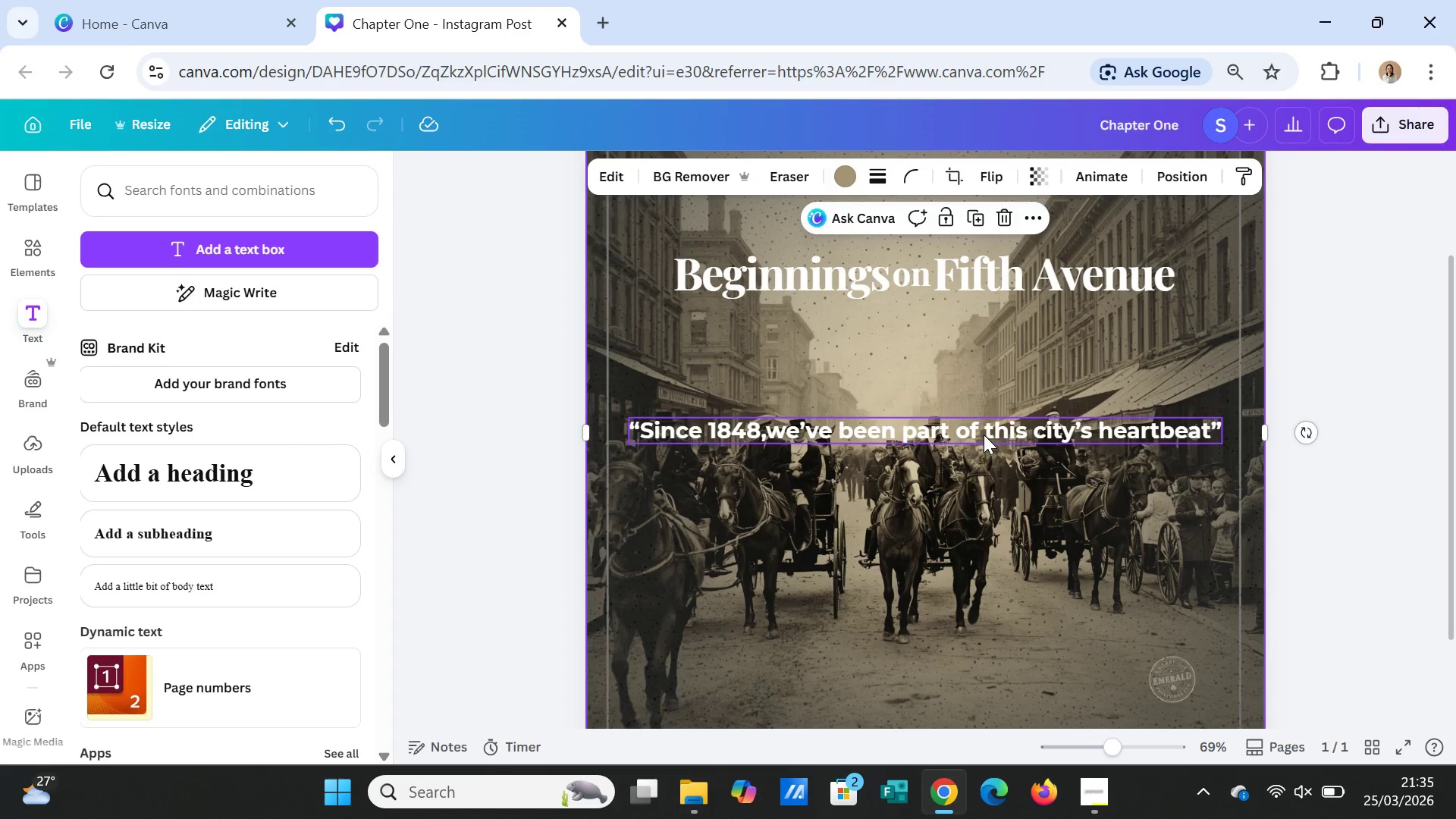 
left_click([983, 435])
 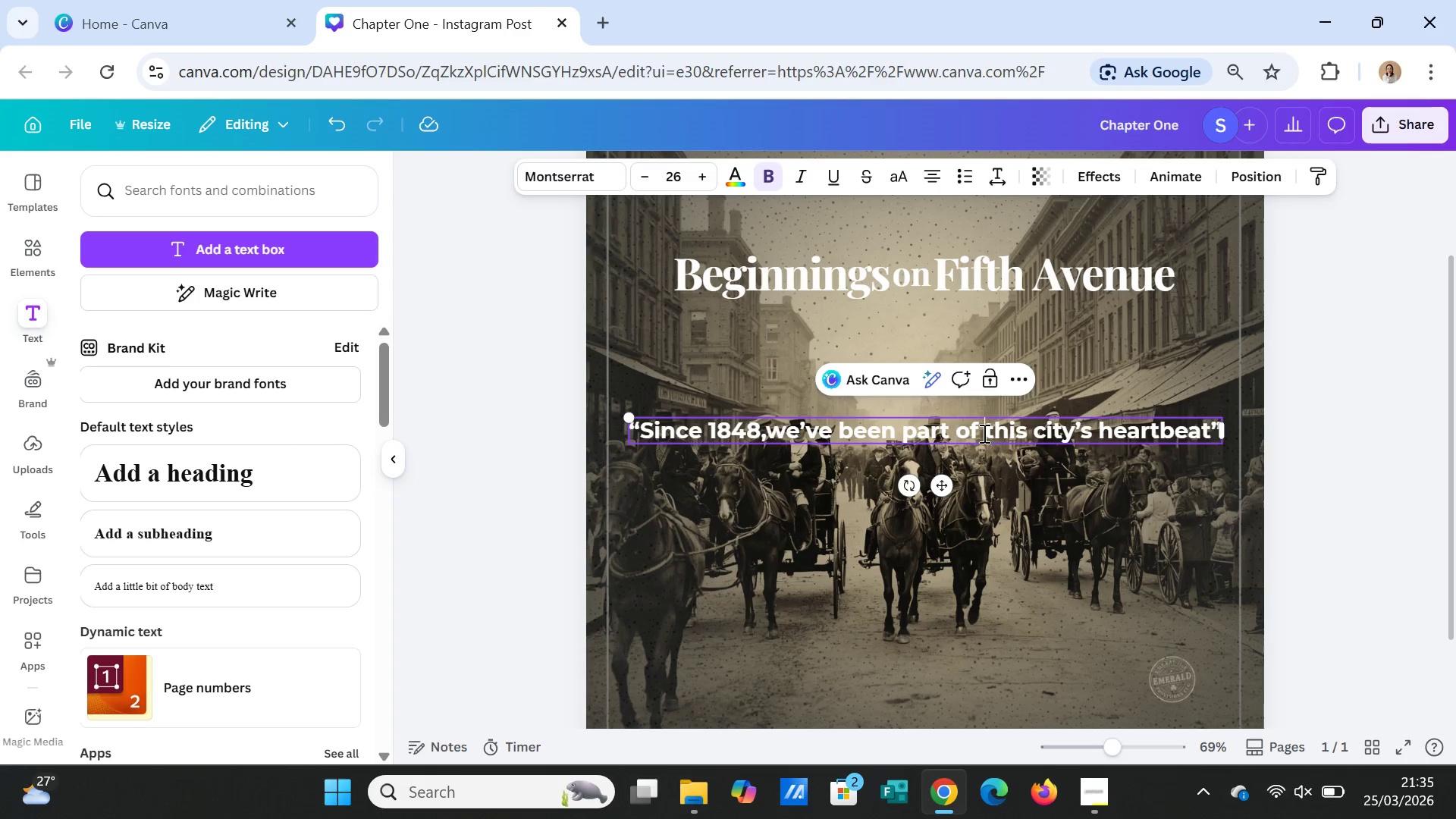 
key(Enter)
 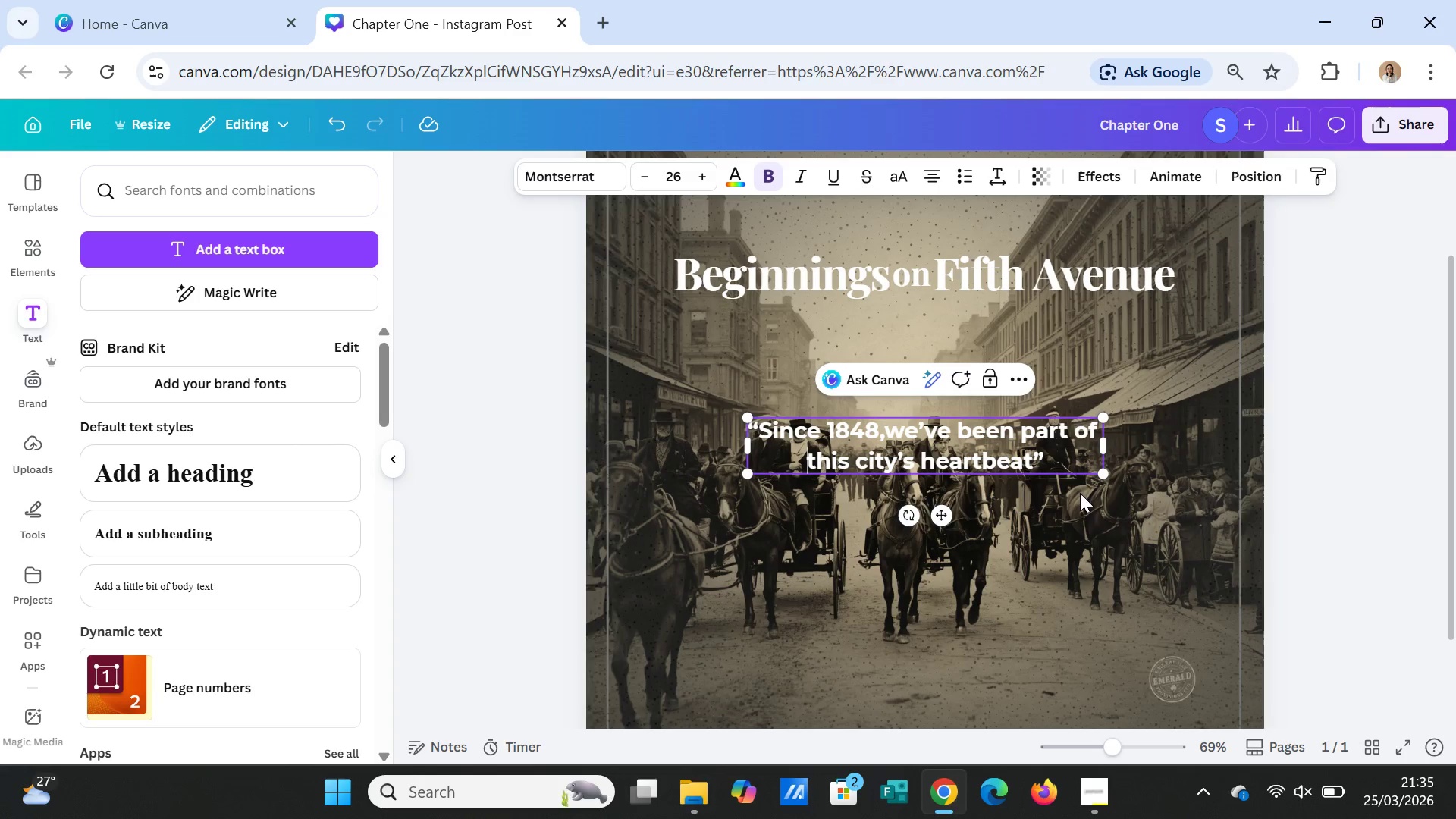 
left_click([1093, 513])
 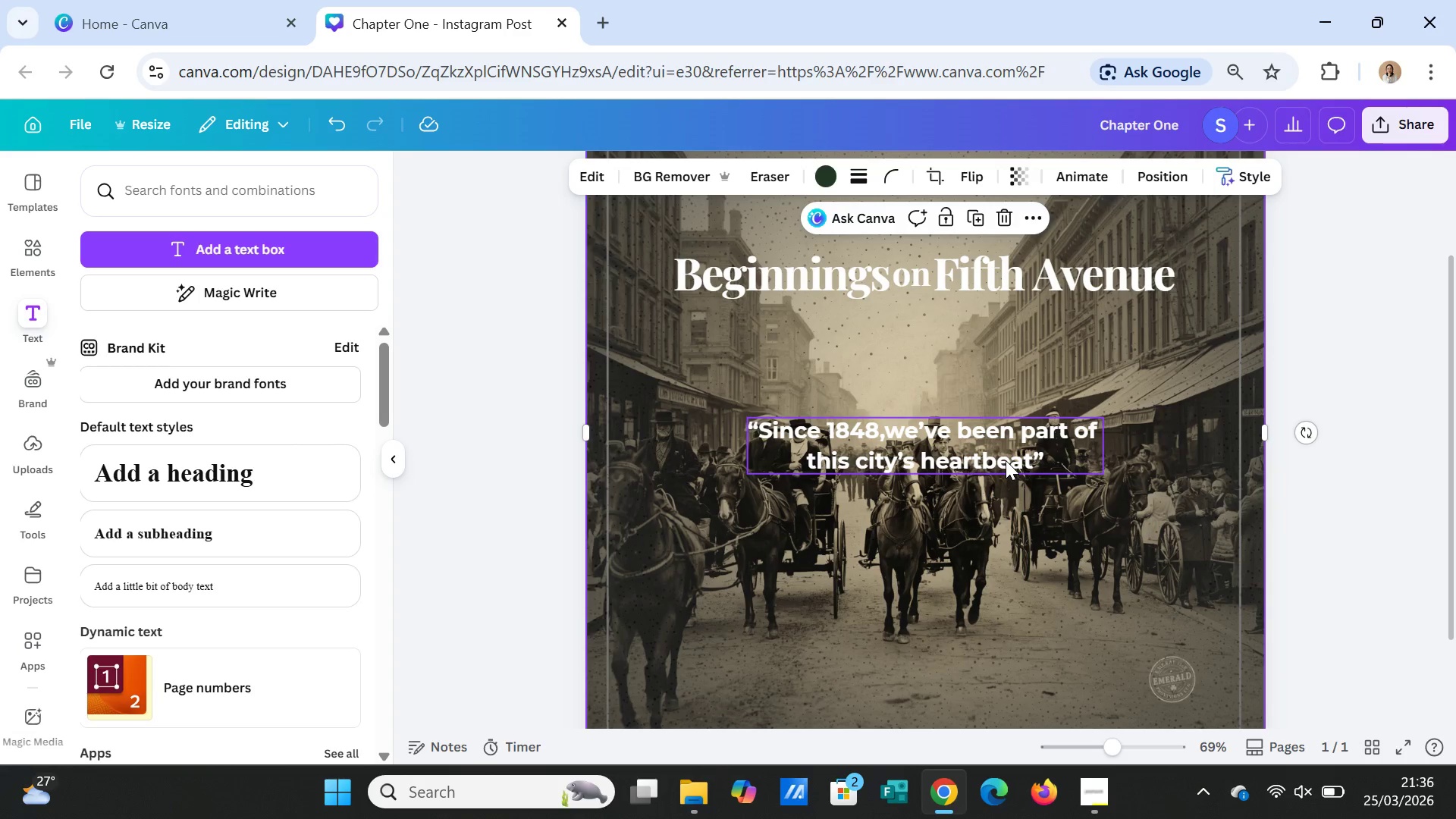 
left_click_drag(start_coordinate=[1006, 460], to_coordinate=[1008, 689])
 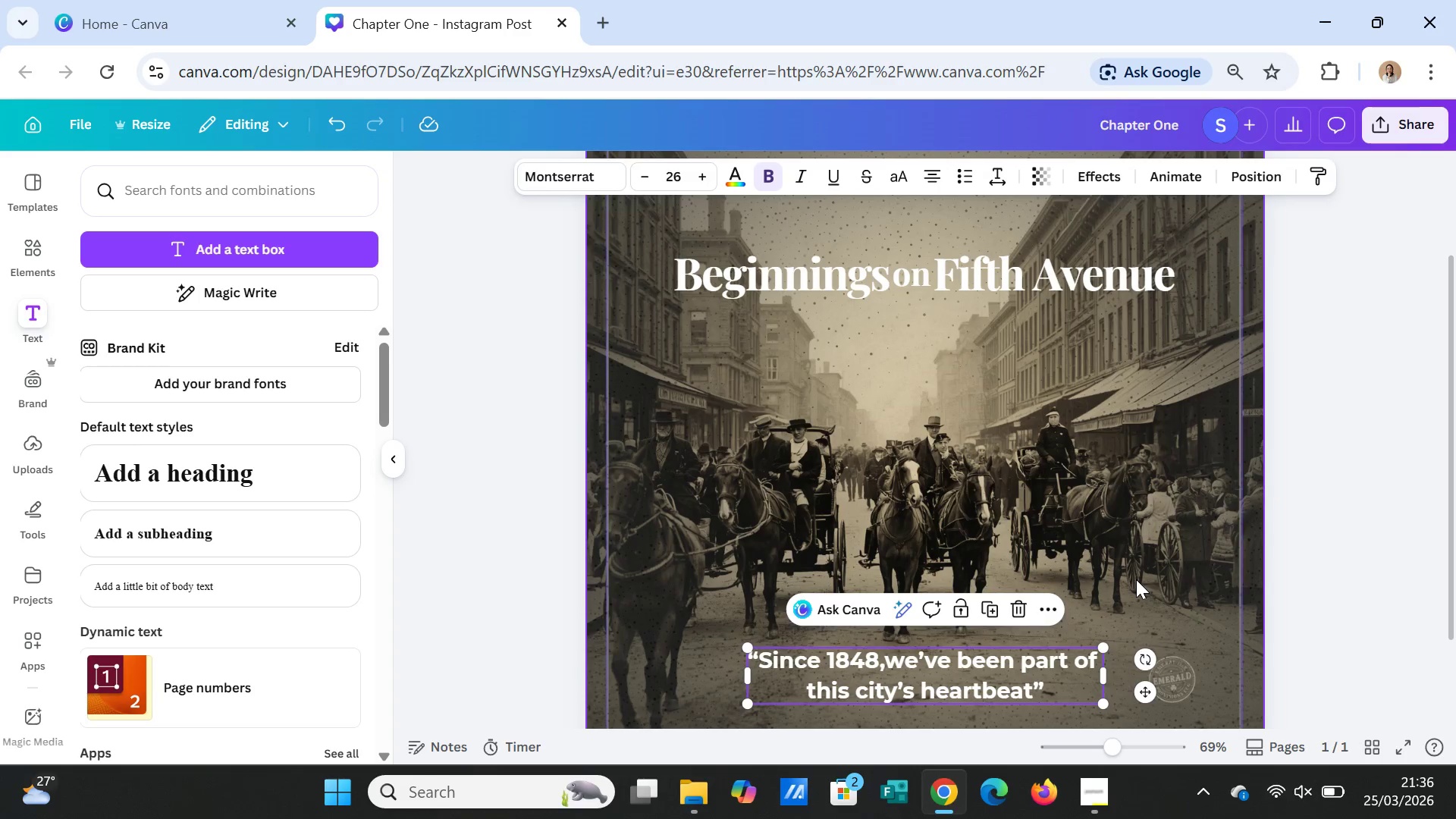 
left_click([1136, 579])
 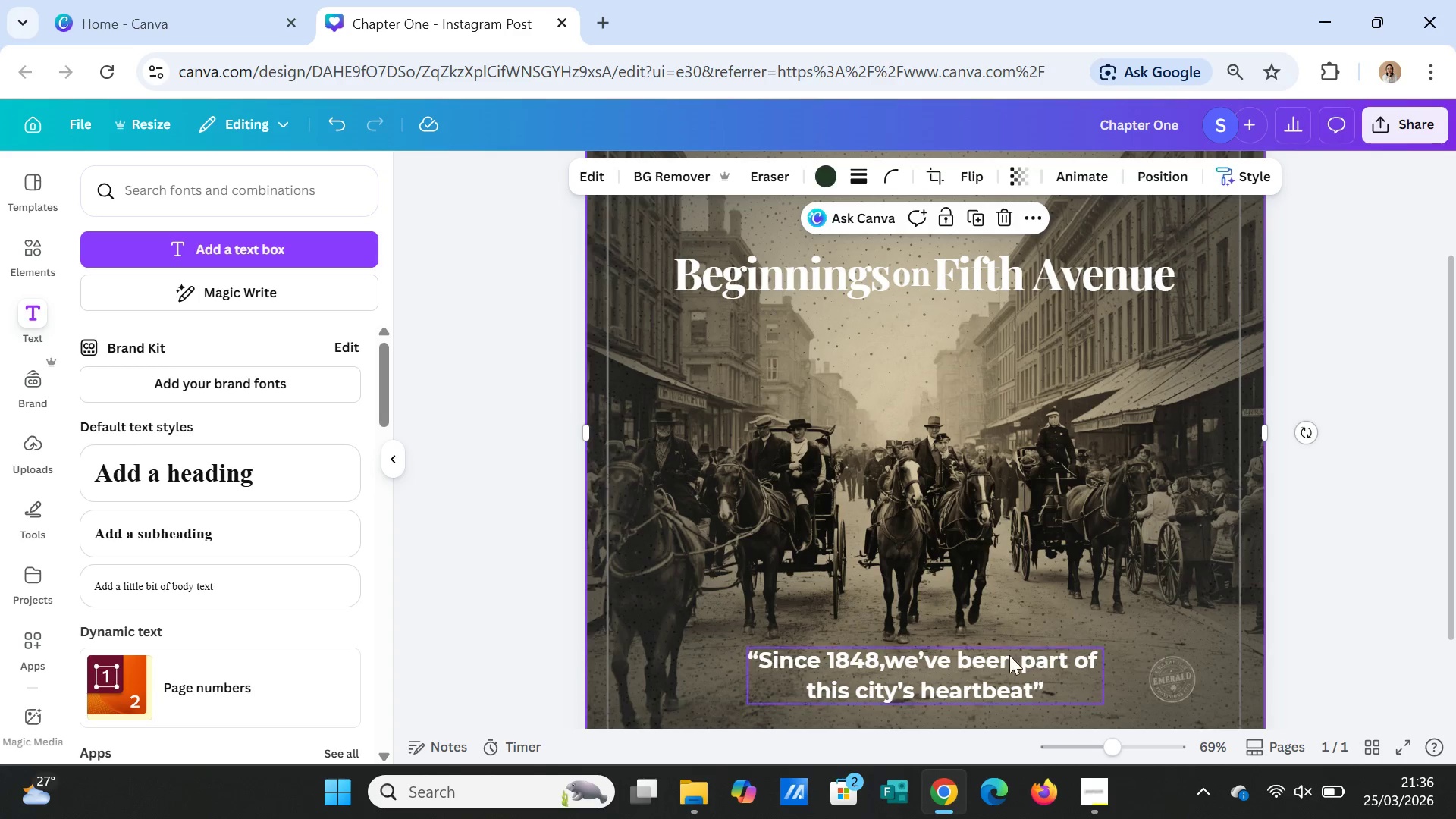 
left_click([1003, 656])
 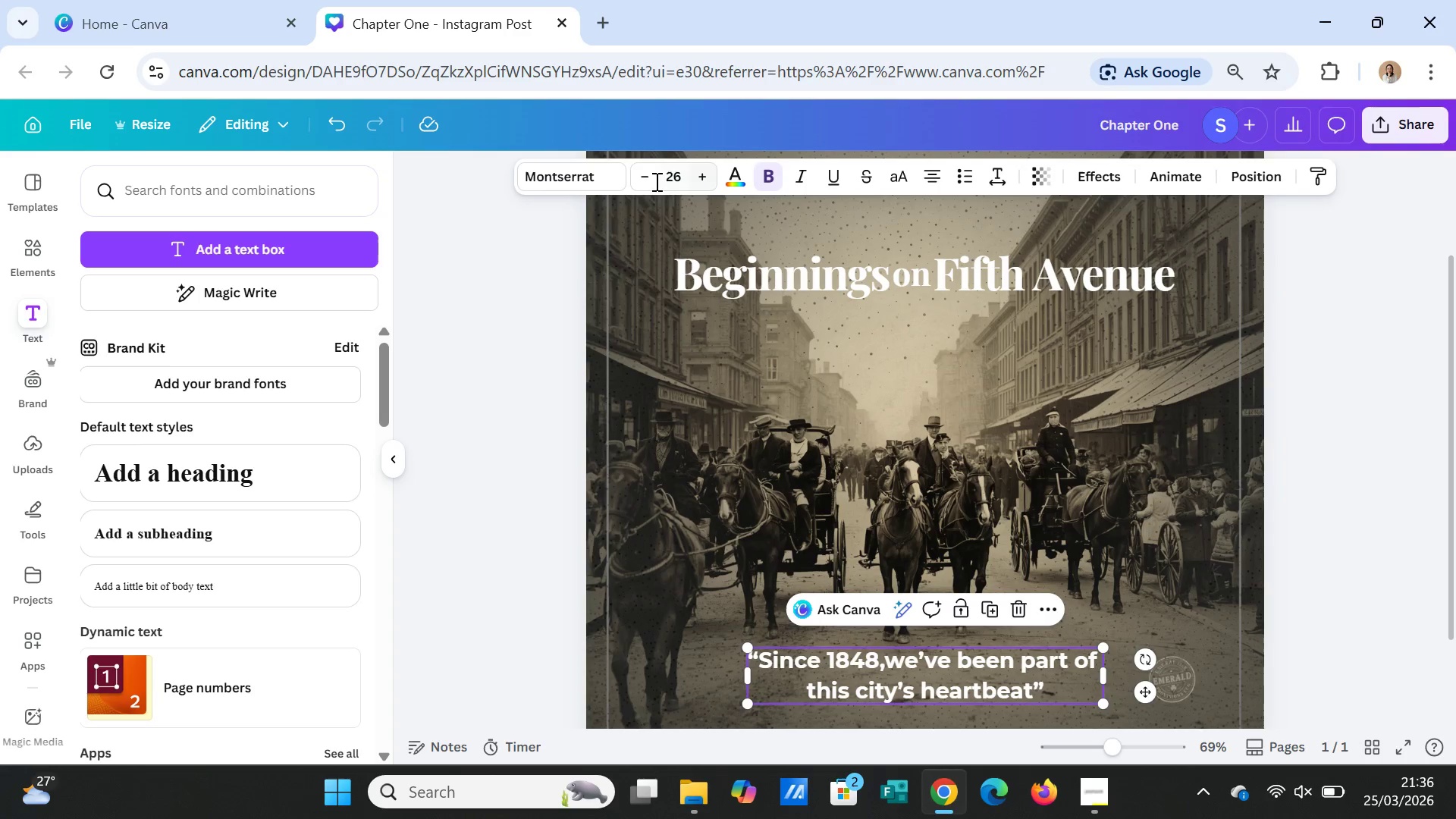 
double_click([654, 175])
 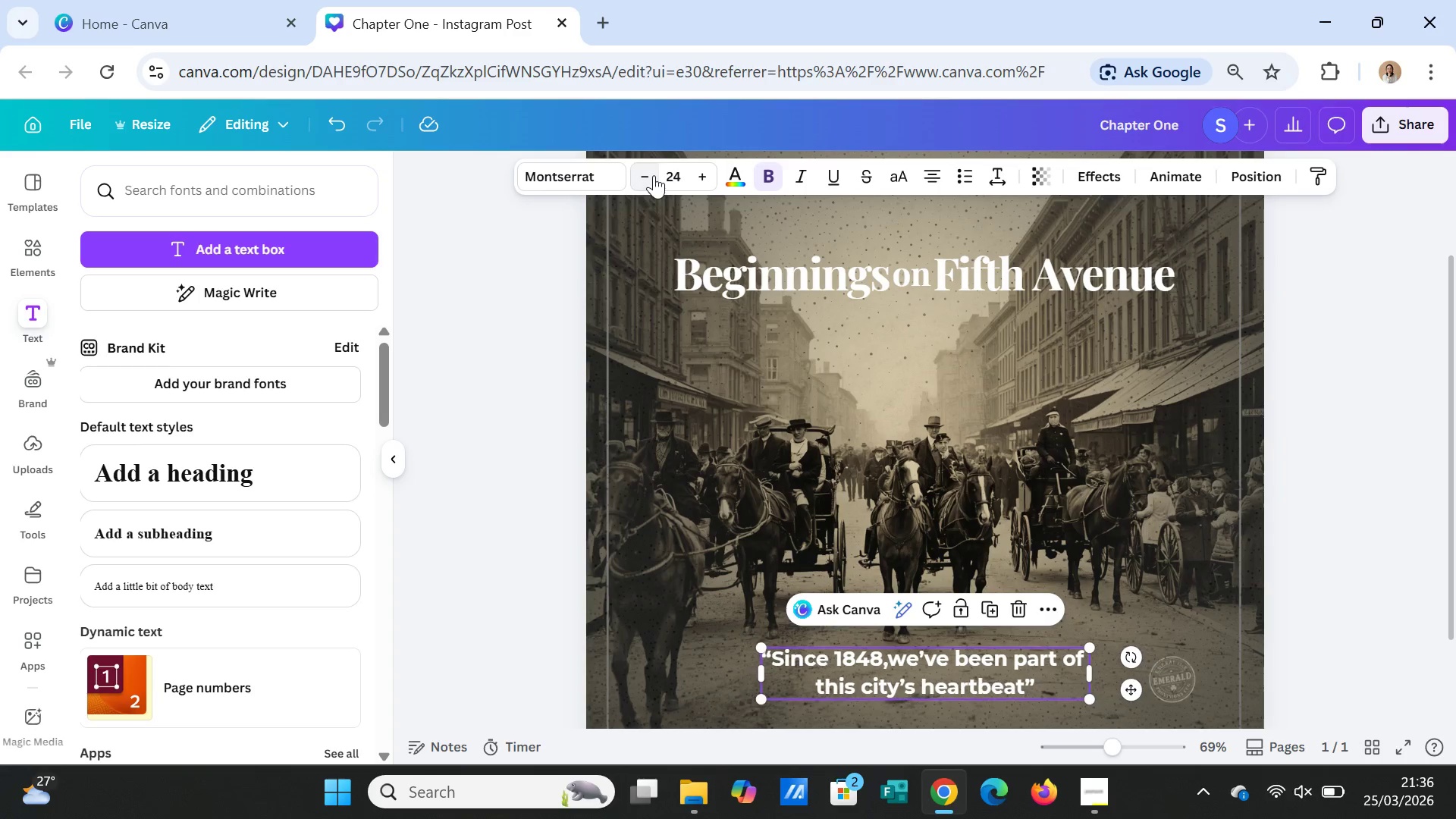 
triple_click([654, 175])
 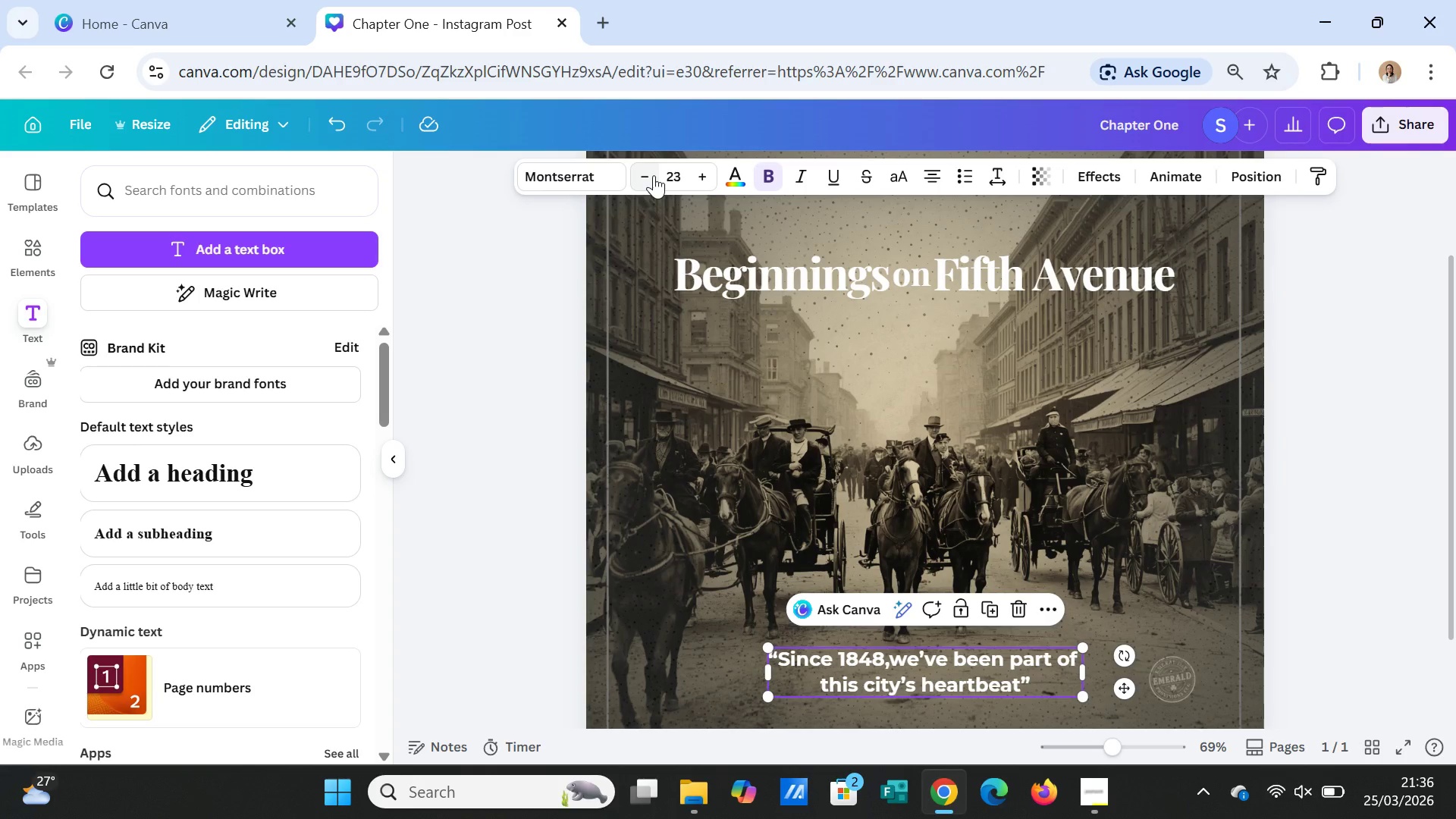 
triple_click([654, 175])
 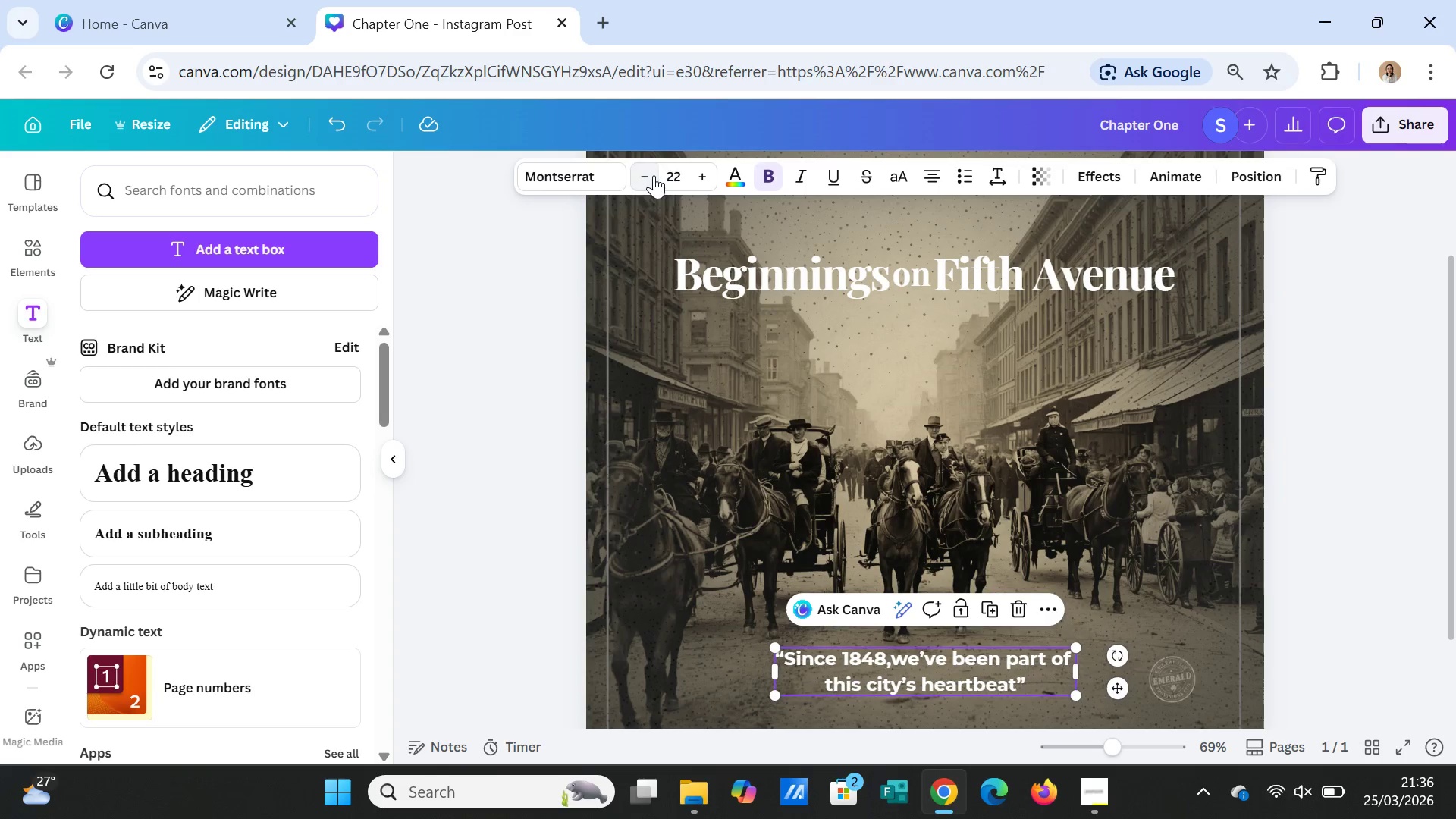 
triple_click([654, 175])
 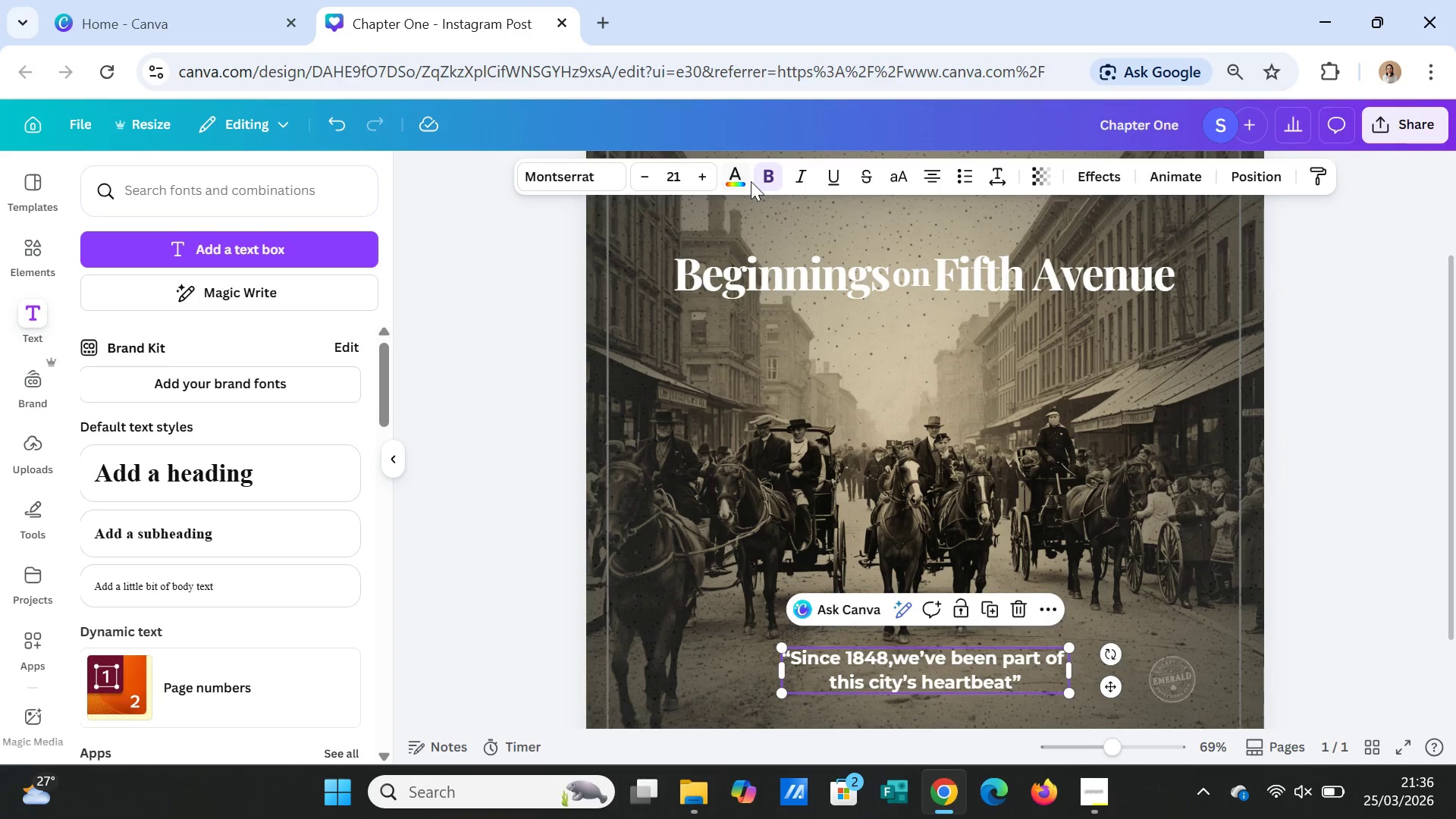 
left_click([761, 176])
 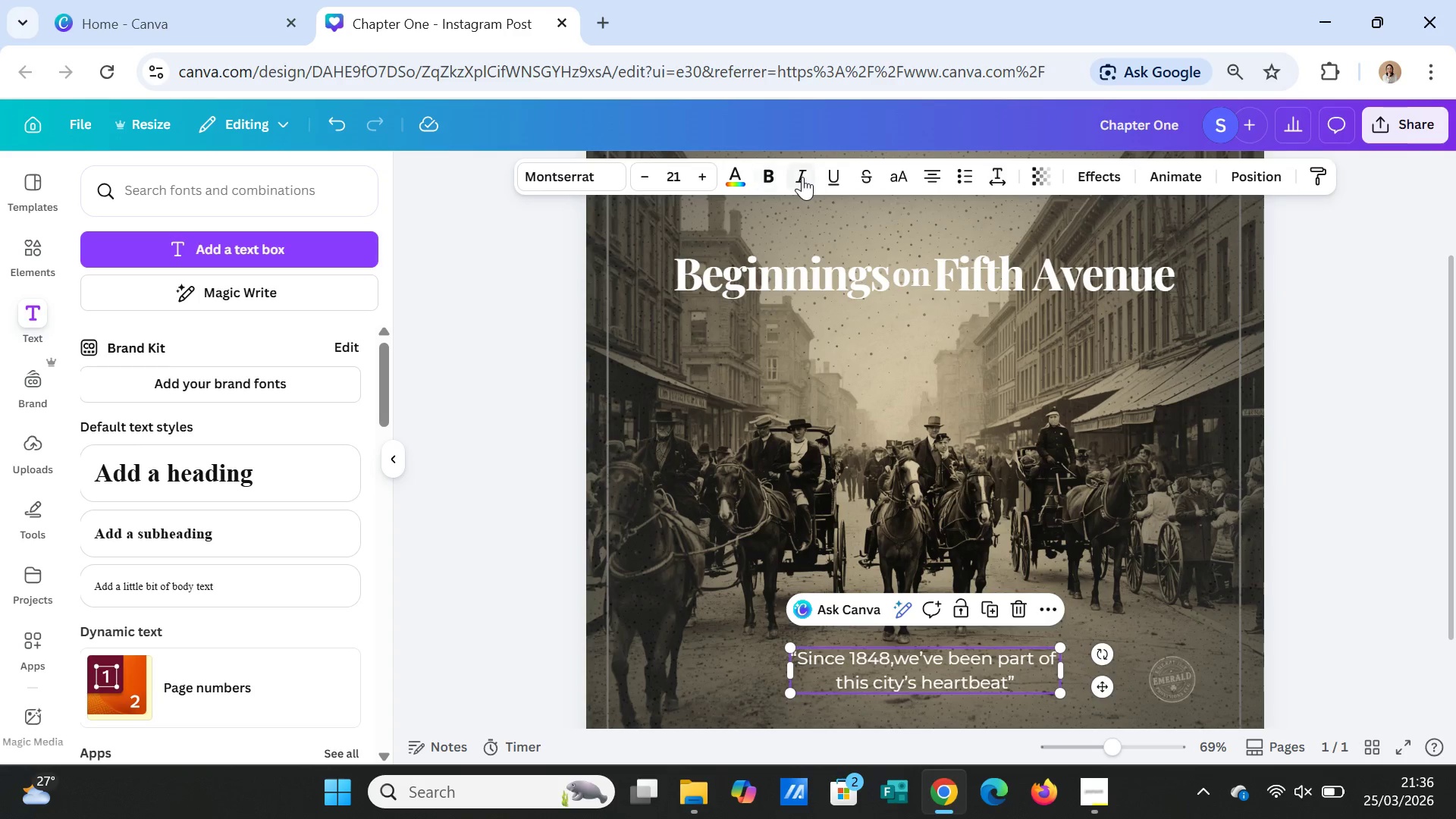 
left_click([802, 177])
 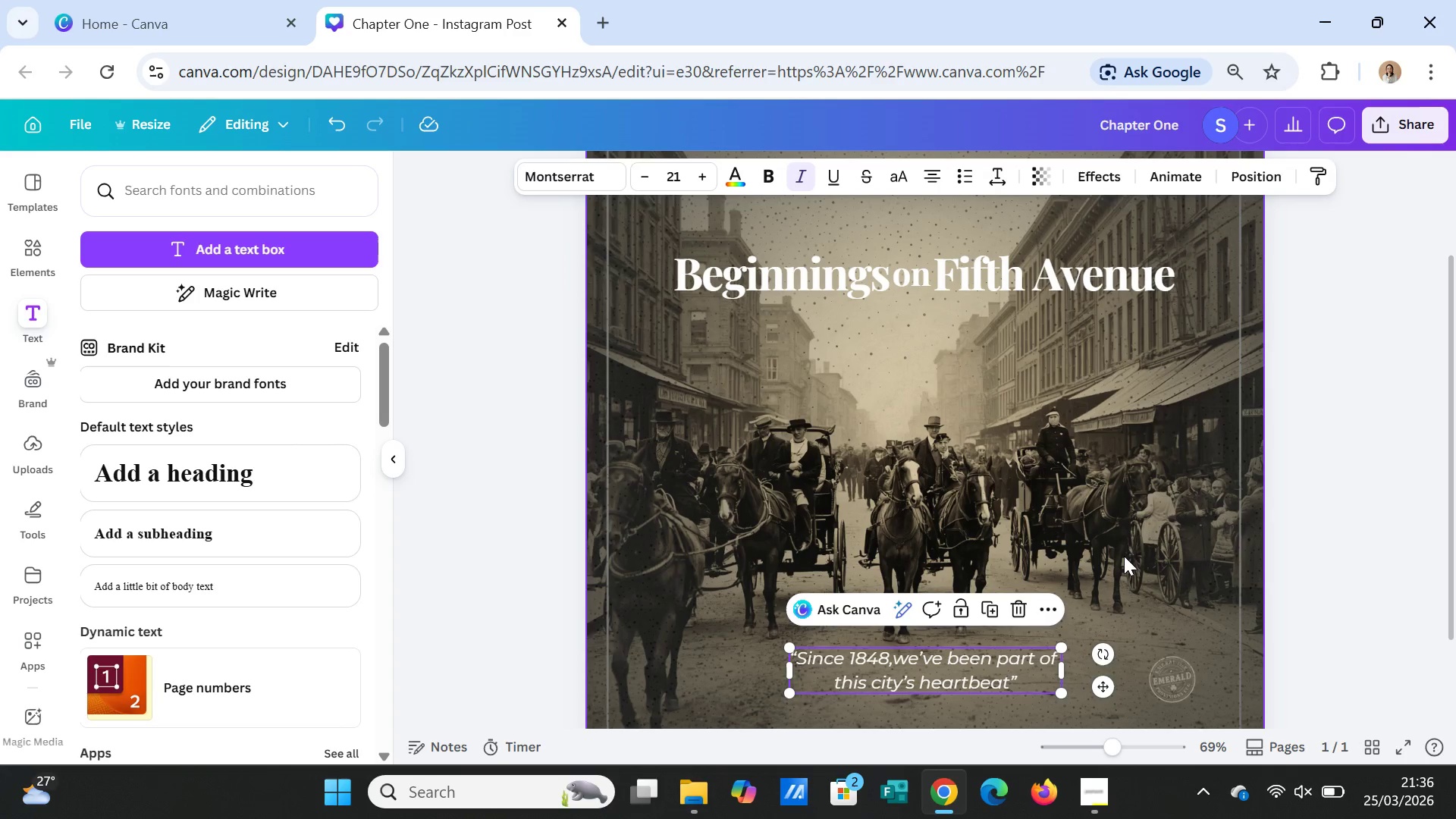 
left_click([1134, 529])
 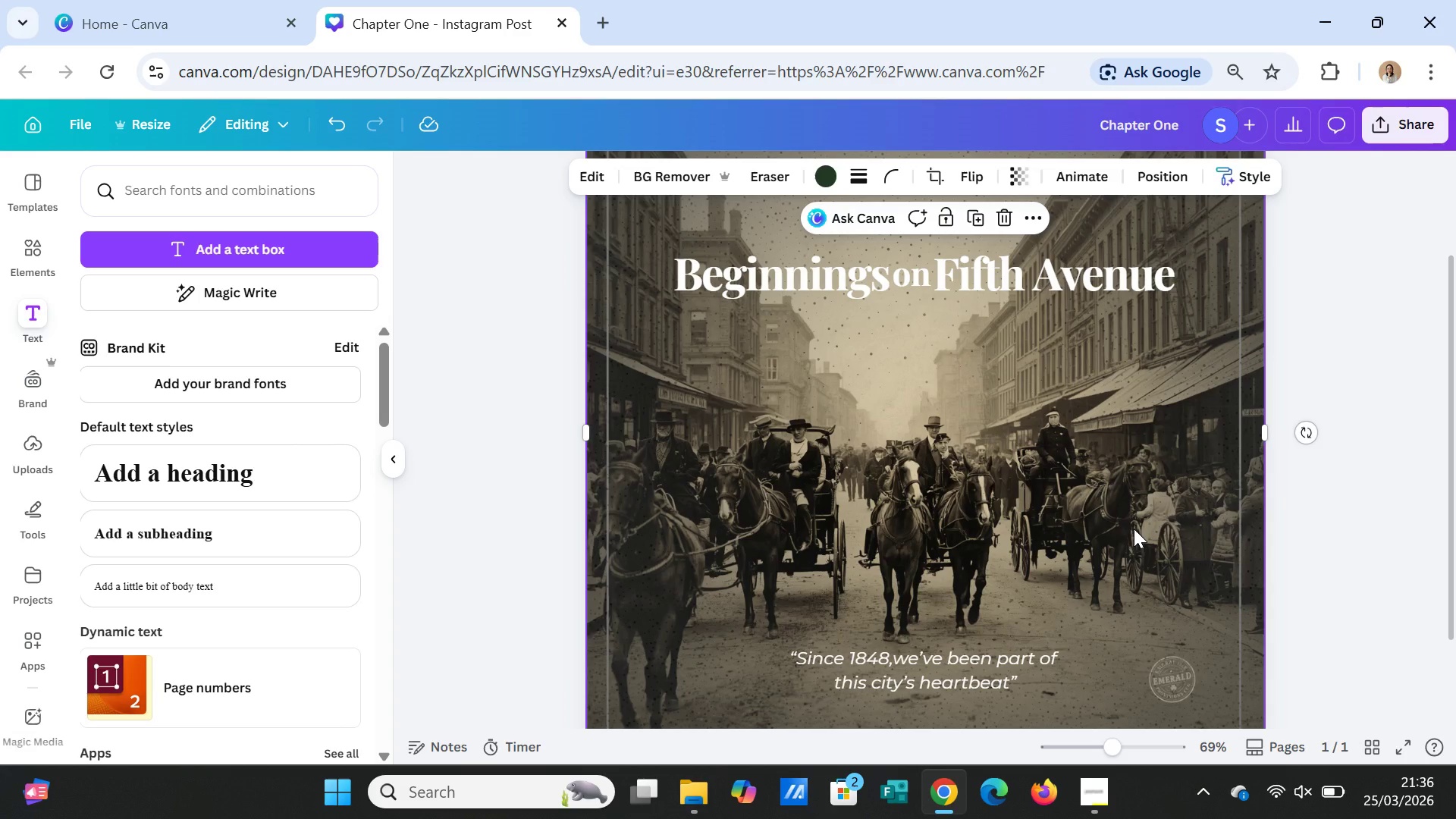 
scroll: coordinate [1134, 529], scroll_direction: down, amount: 1.0
 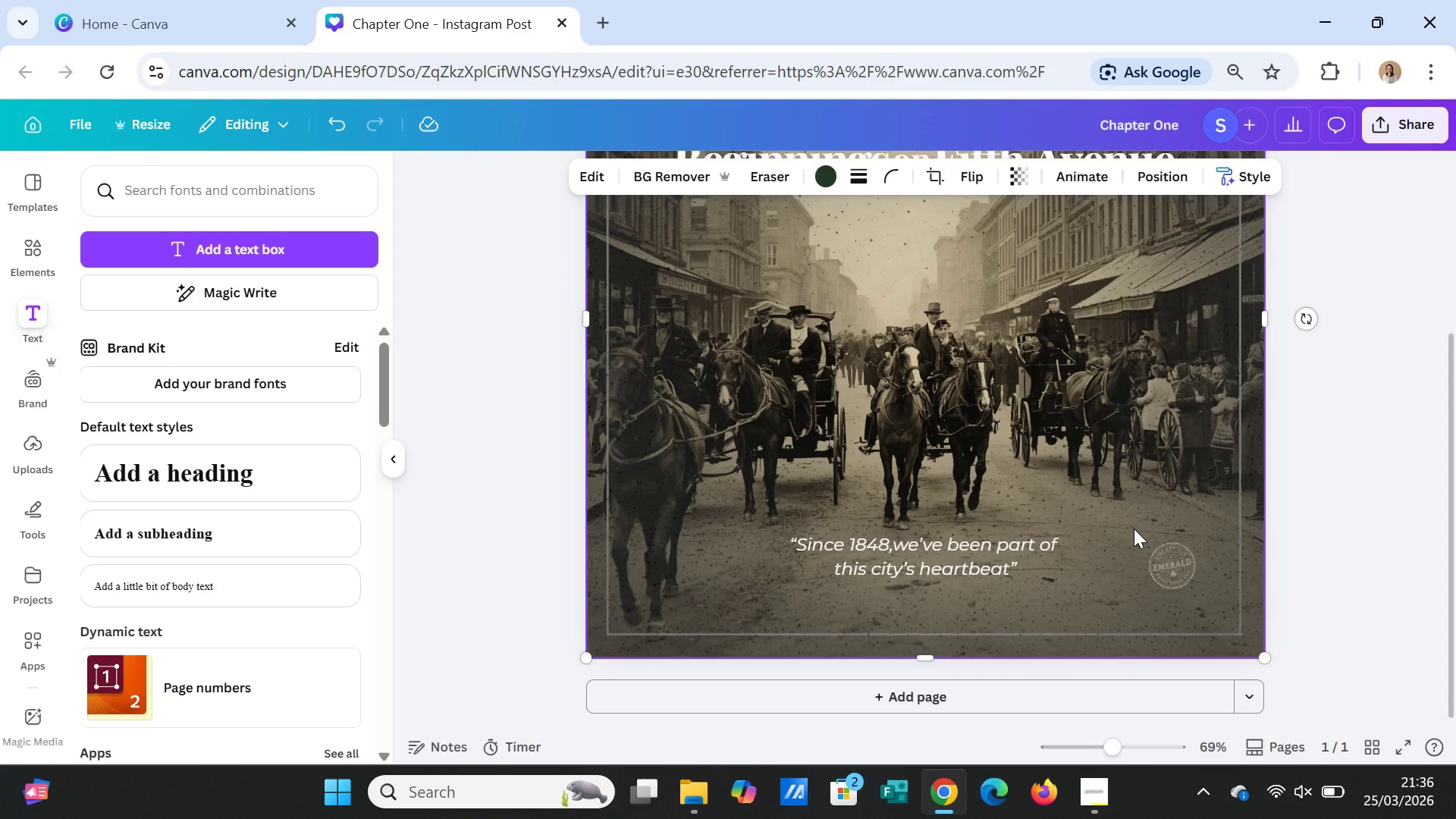 
scroll: coordinate [1262, 540], scroll_direction: up, amount: 2.0
 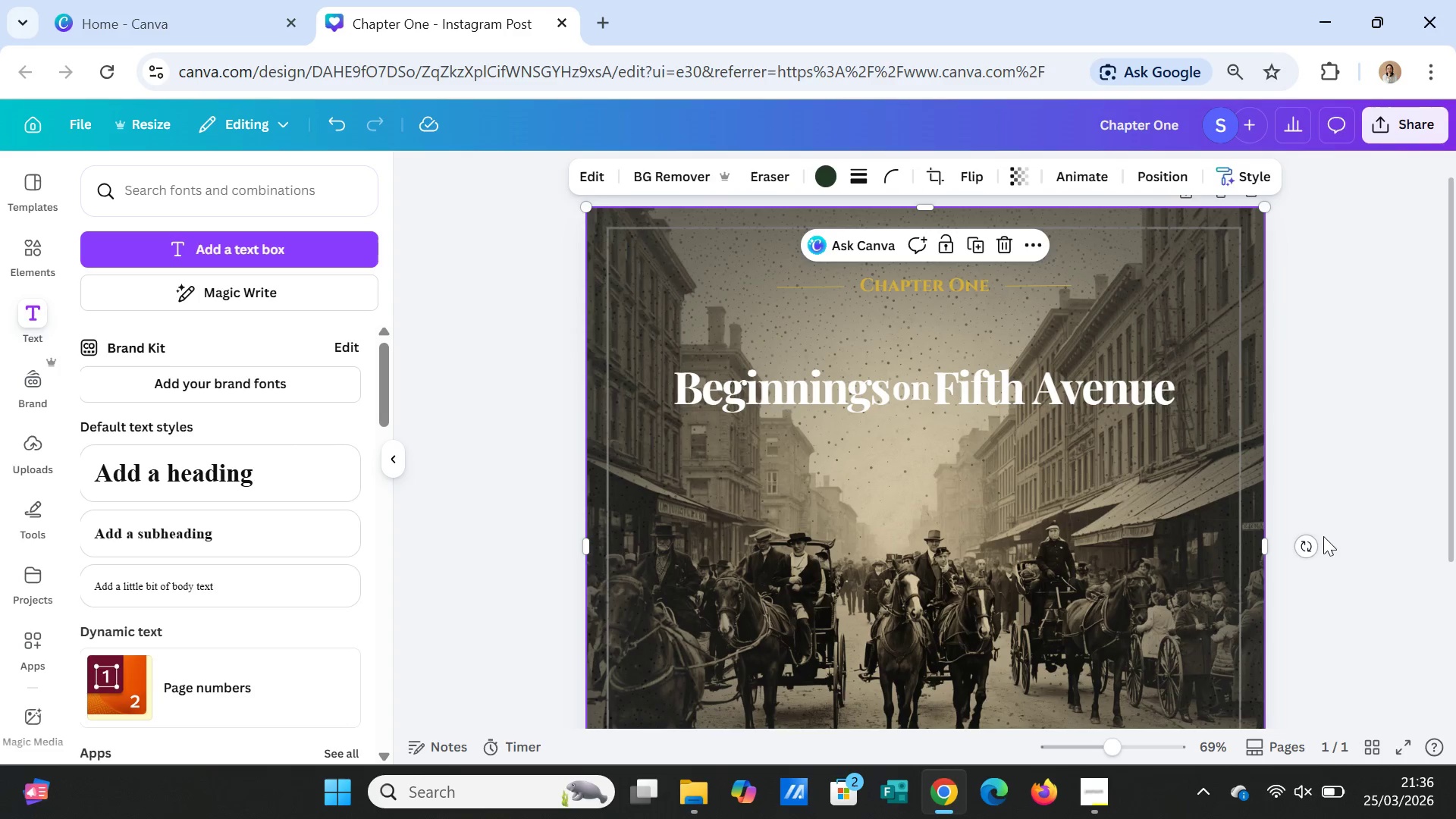 
left_click([1367, 535])
 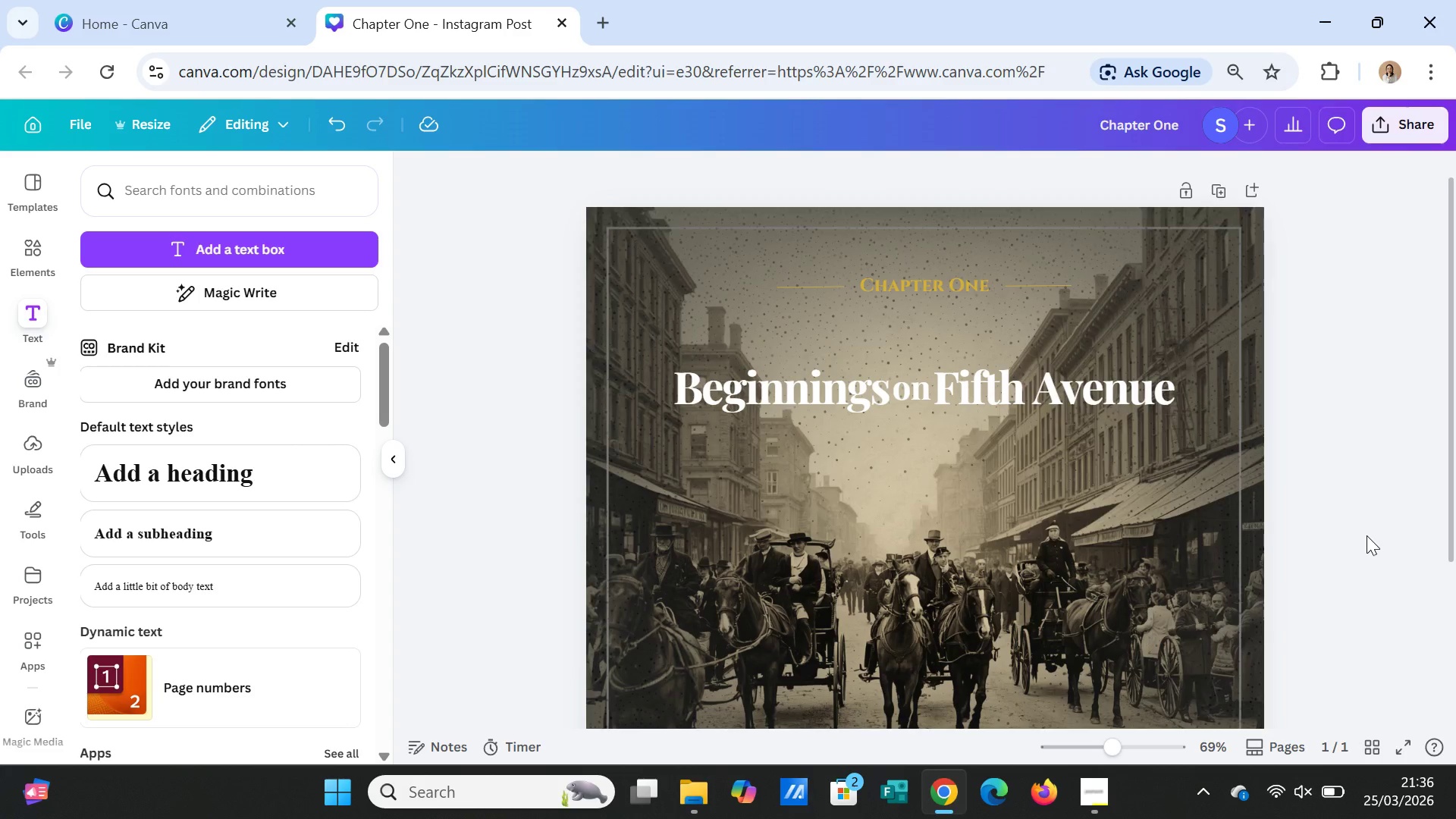 
scroll: coordinate [1367, 535], scroll_direction: down, amount: 1.0
 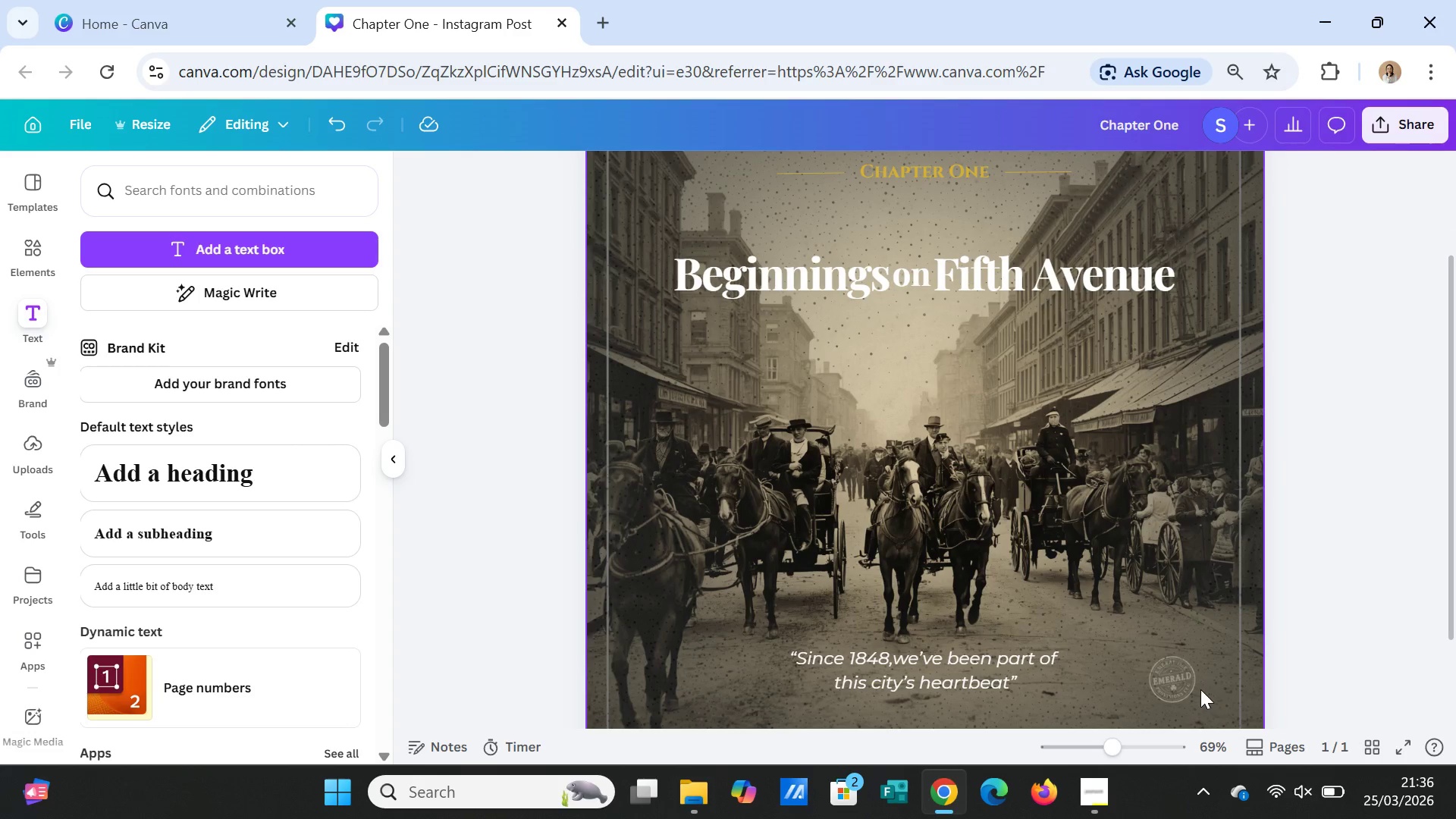 
left_click([1182, 686])
 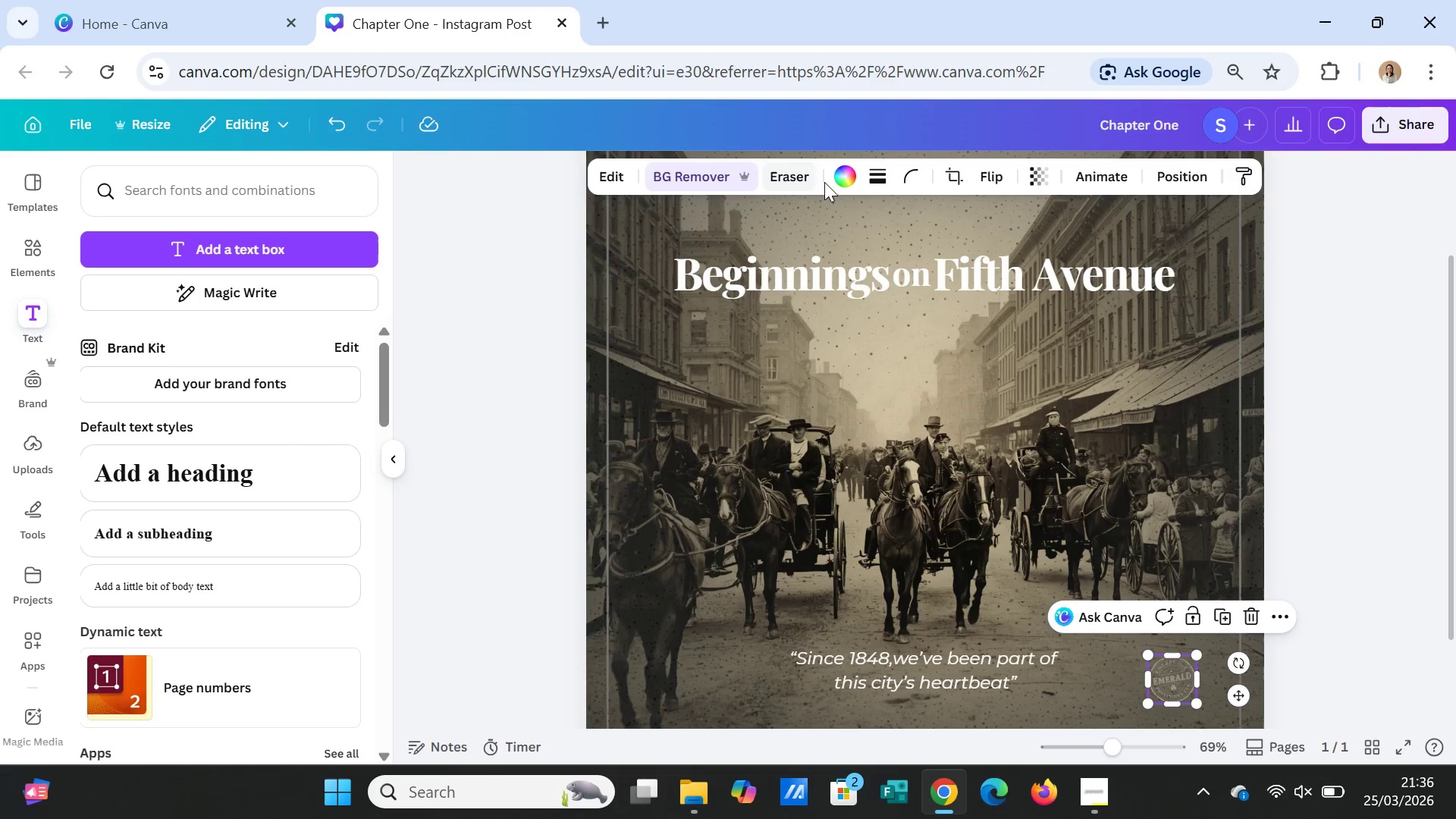 
left_click([859, 177])
 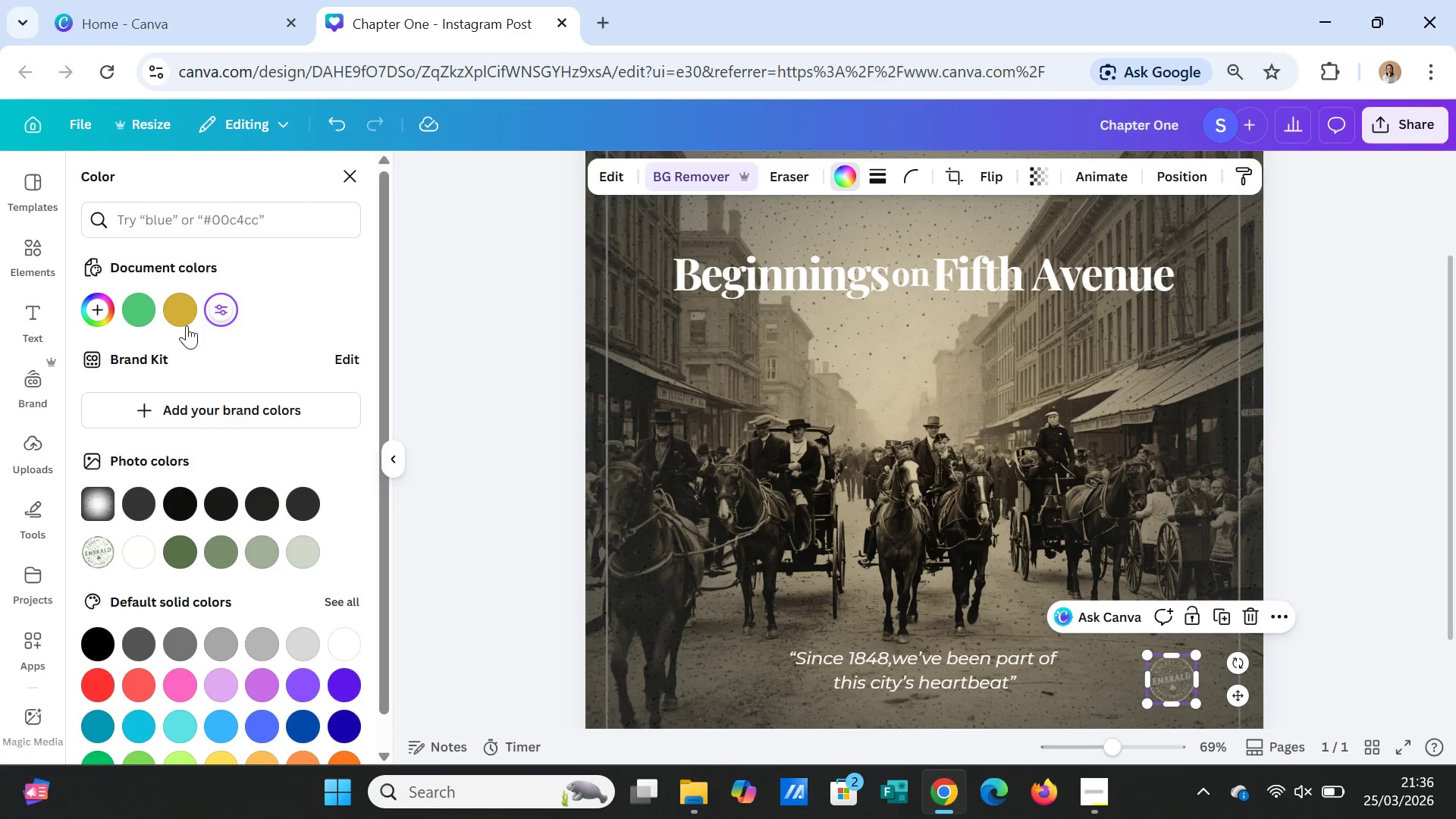 
left_click([178, 310])
 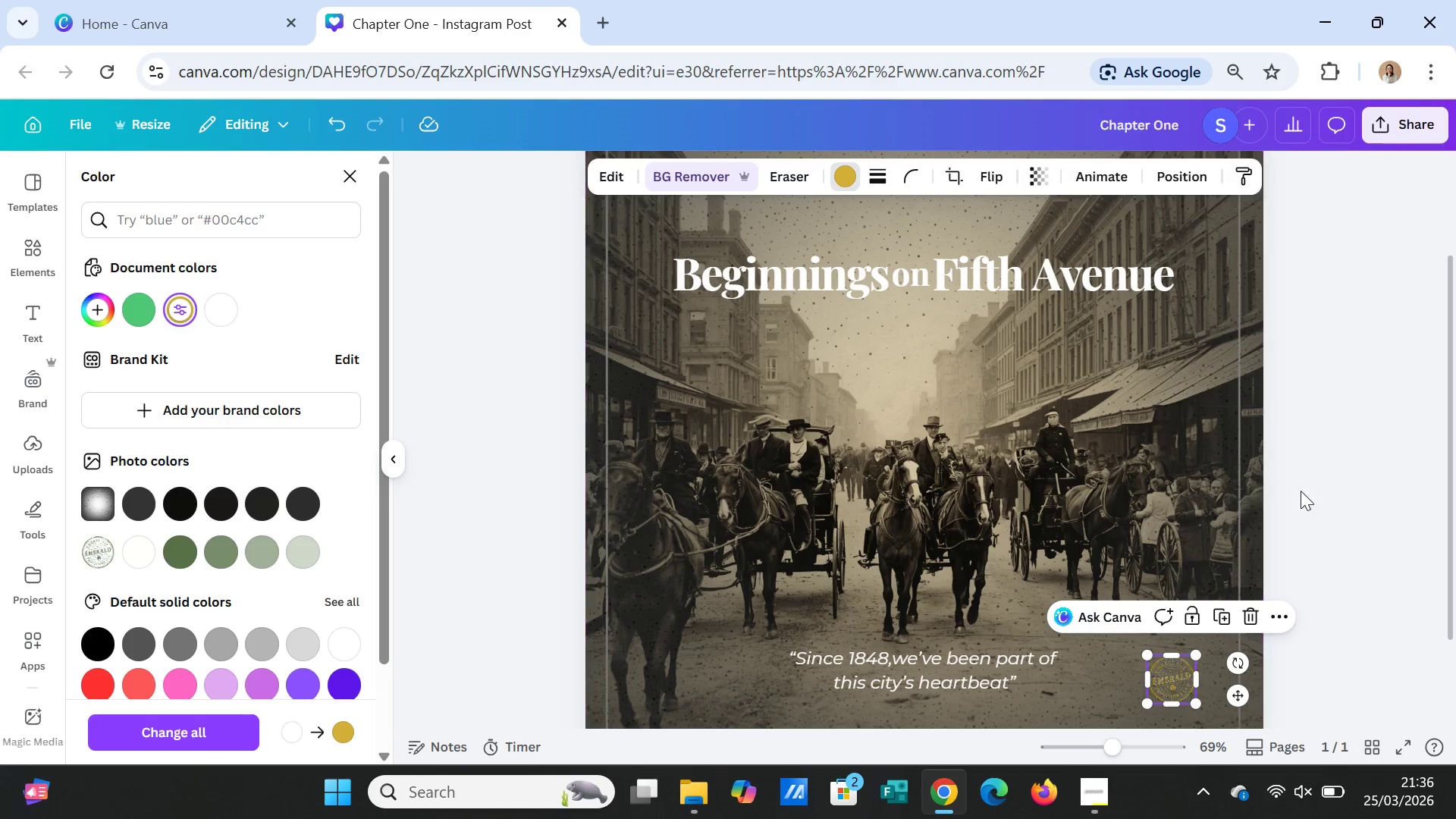 
left_click([1348, 473])
 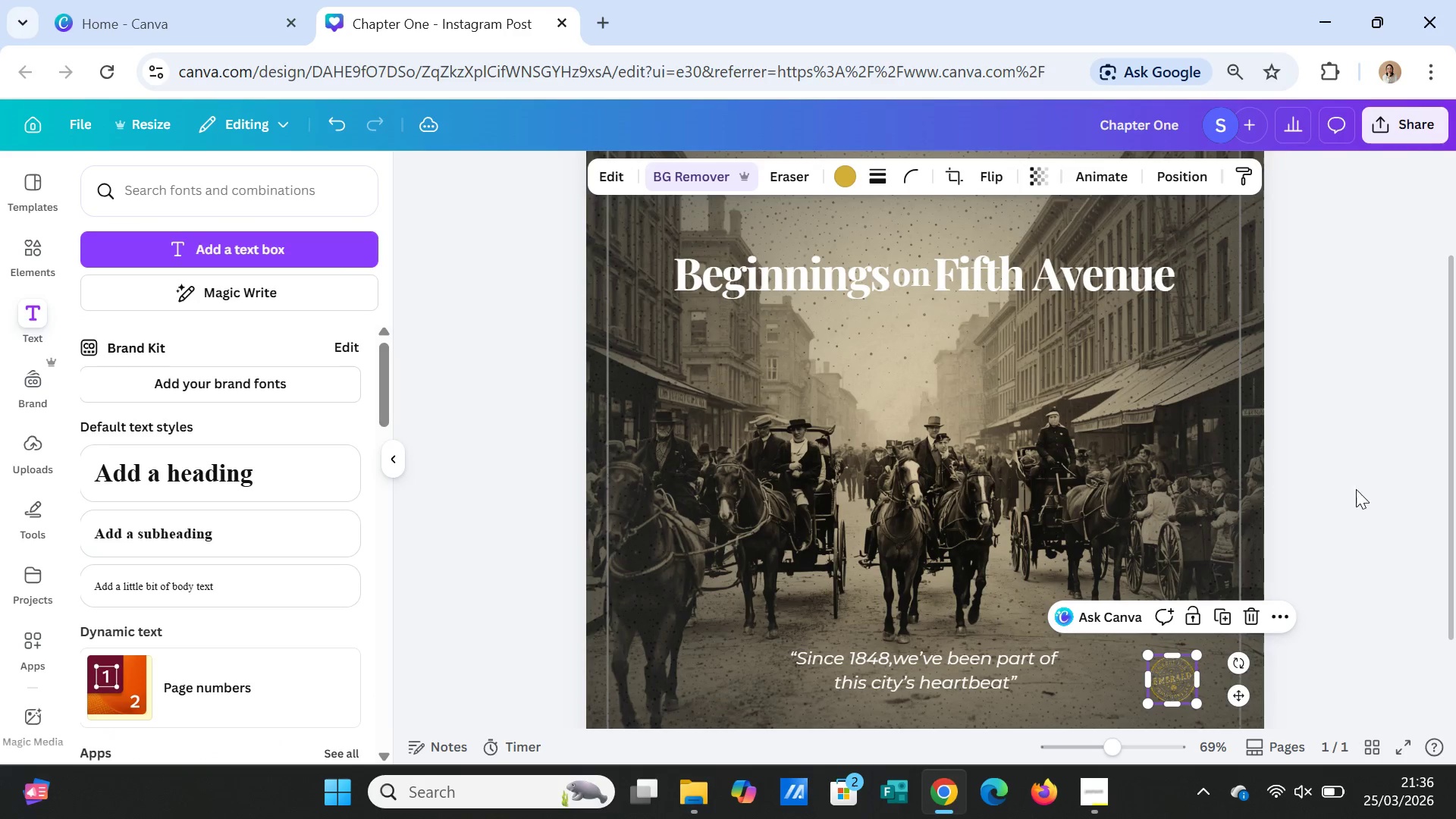 
left_click([1356, 489])
 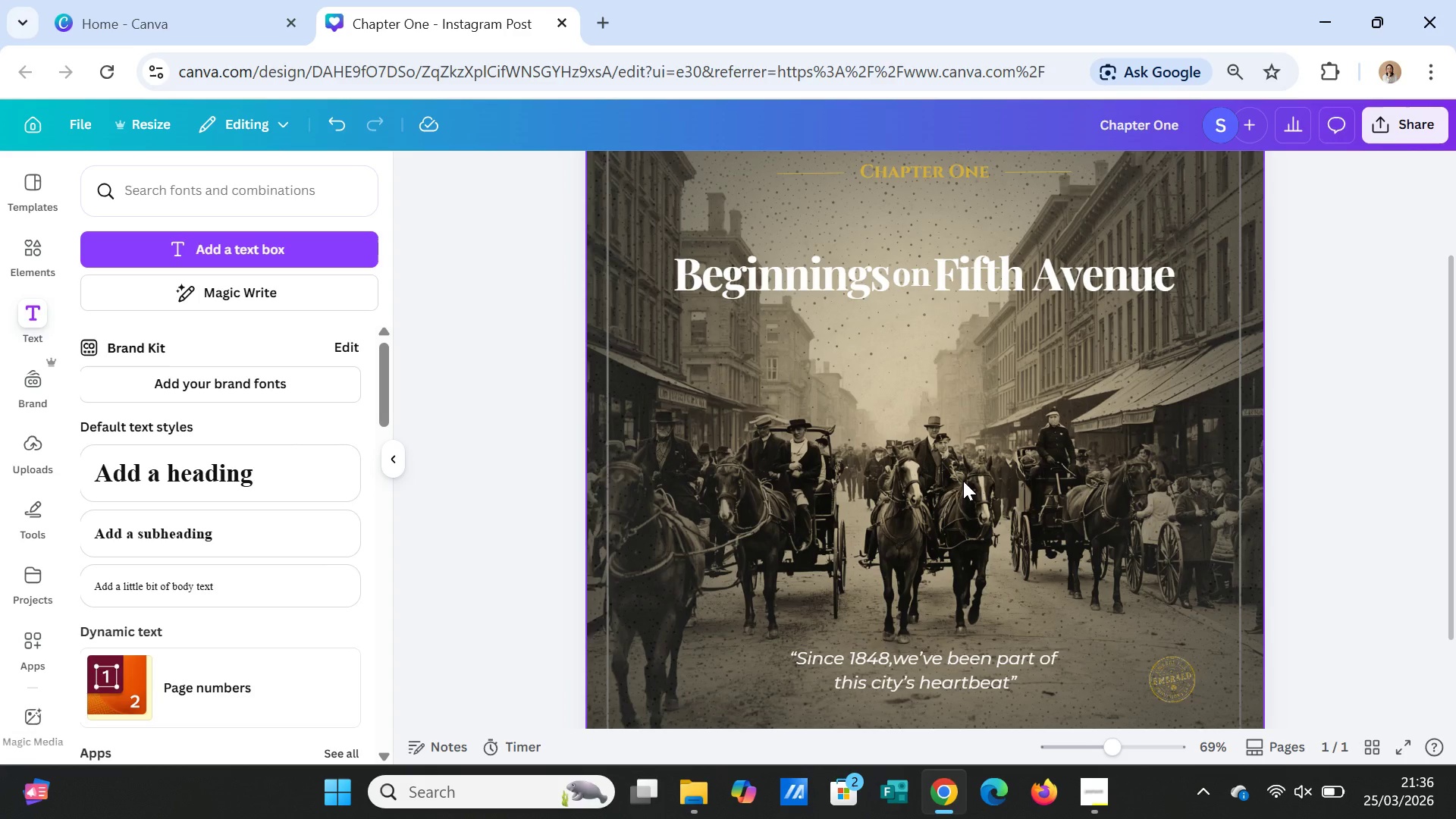 
wait(10.91)
 